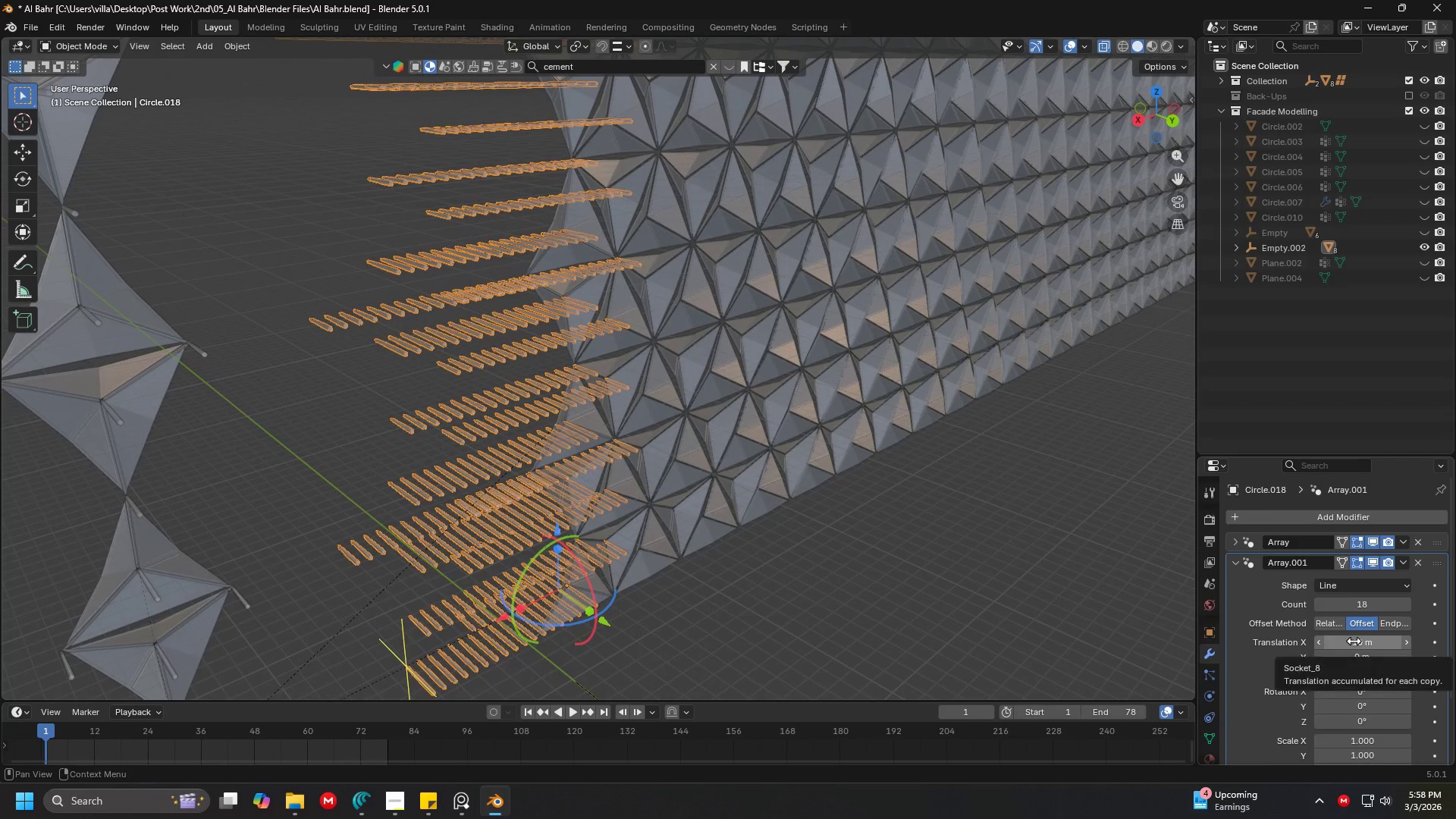 
scroll: coordinate [741, 628], scroll_direction: up, amount: 3.0
 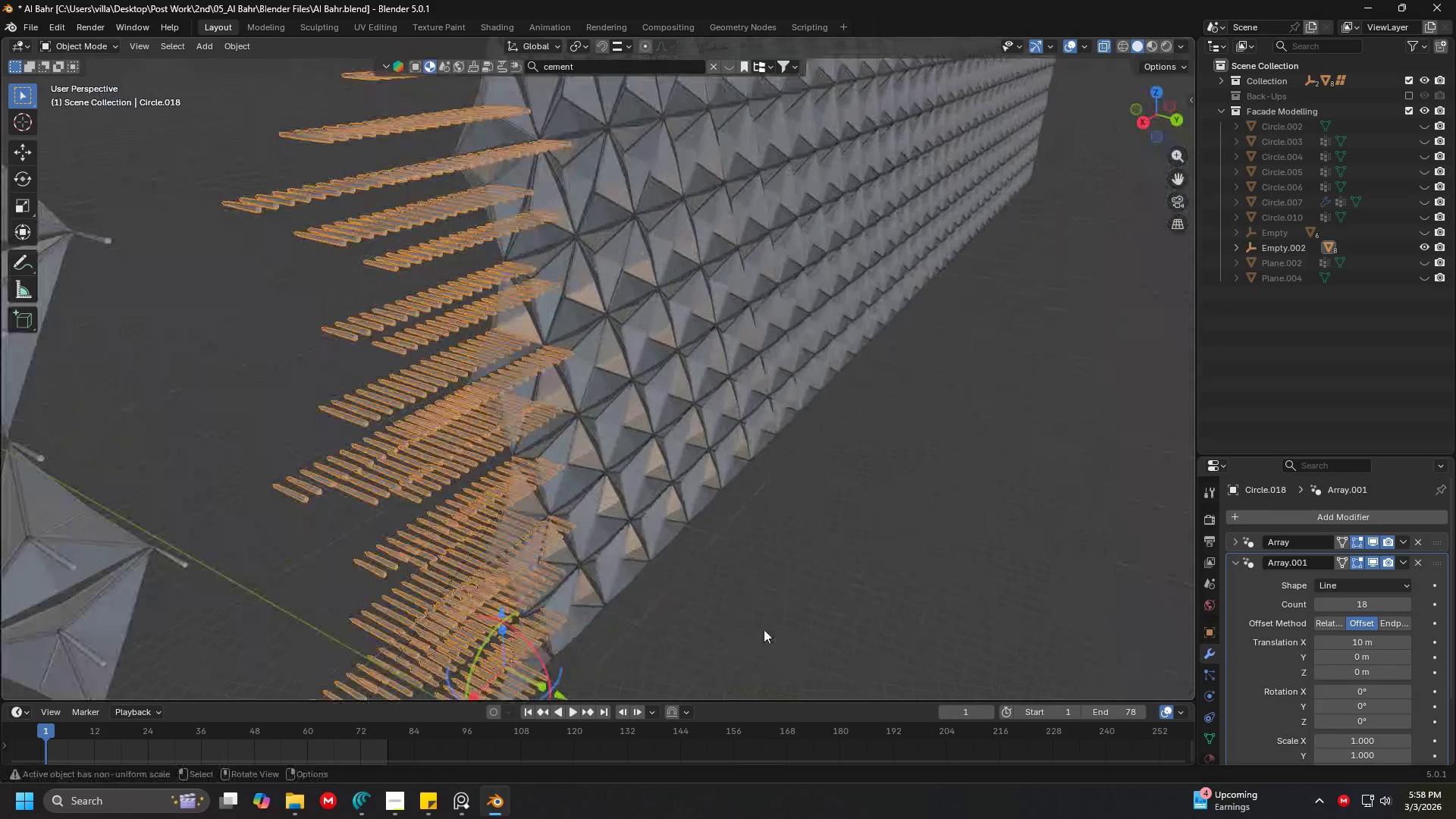 
left_click([1354, 641])
 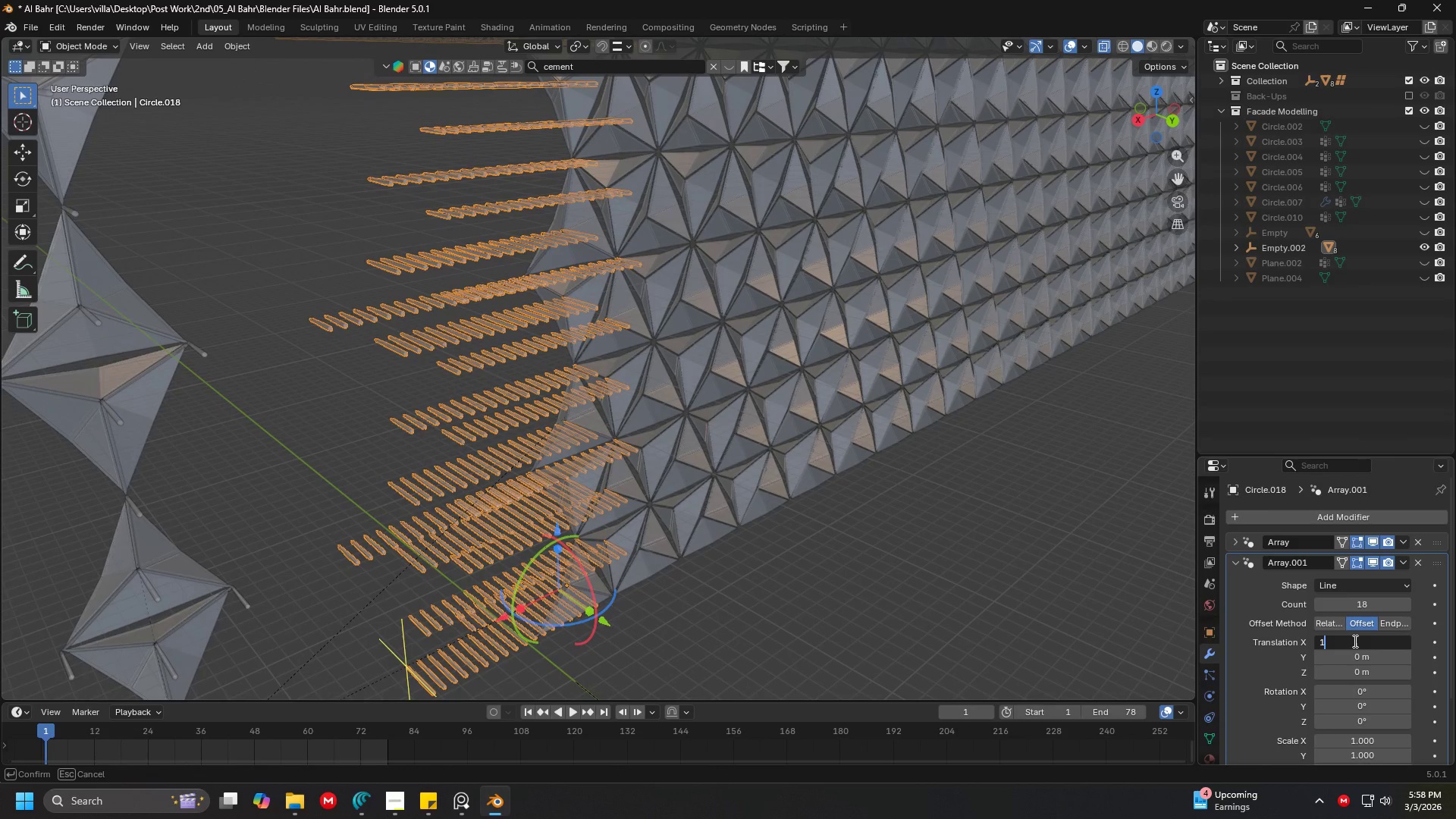 
key(1)
 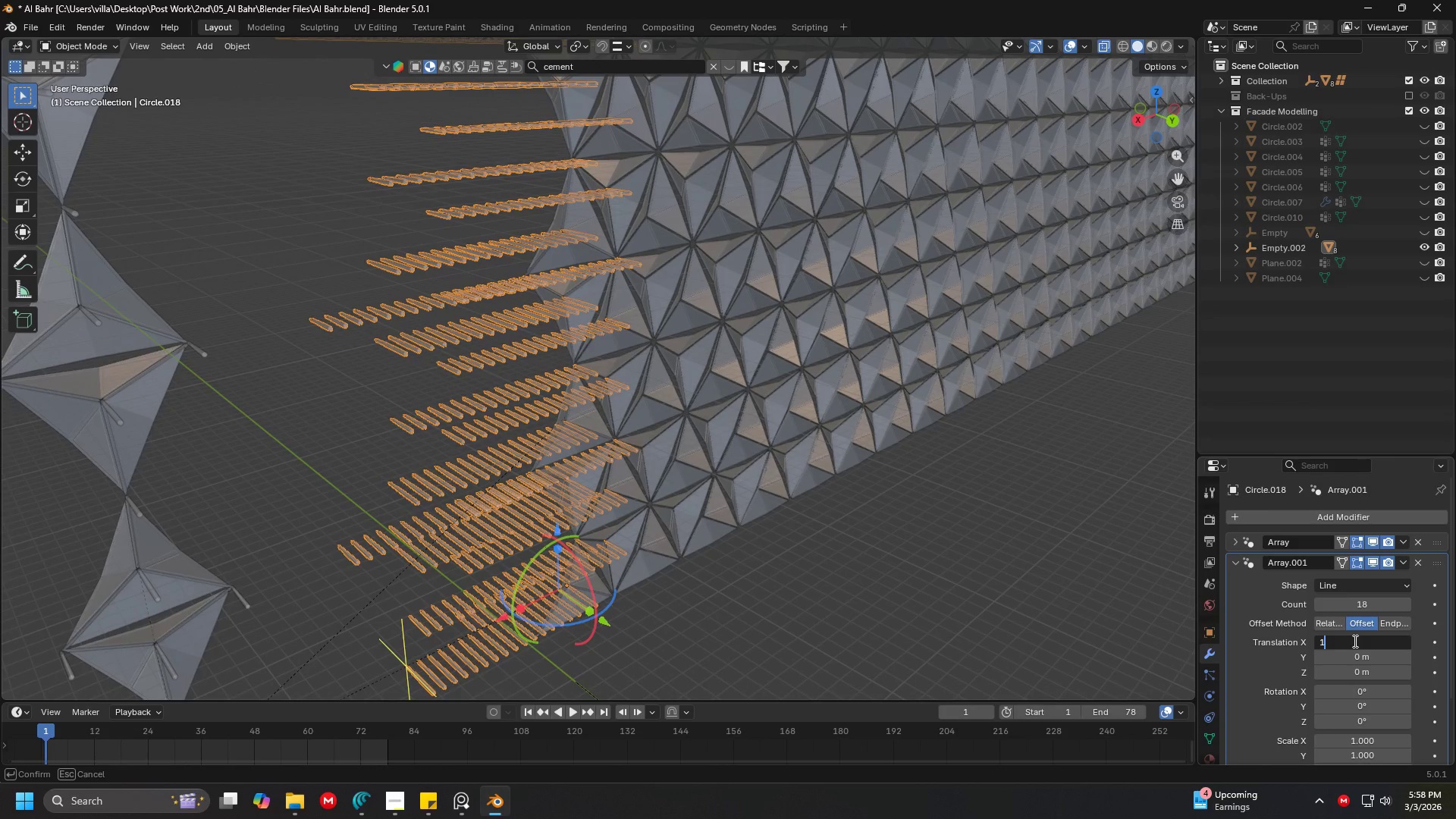 
key(Enter)
 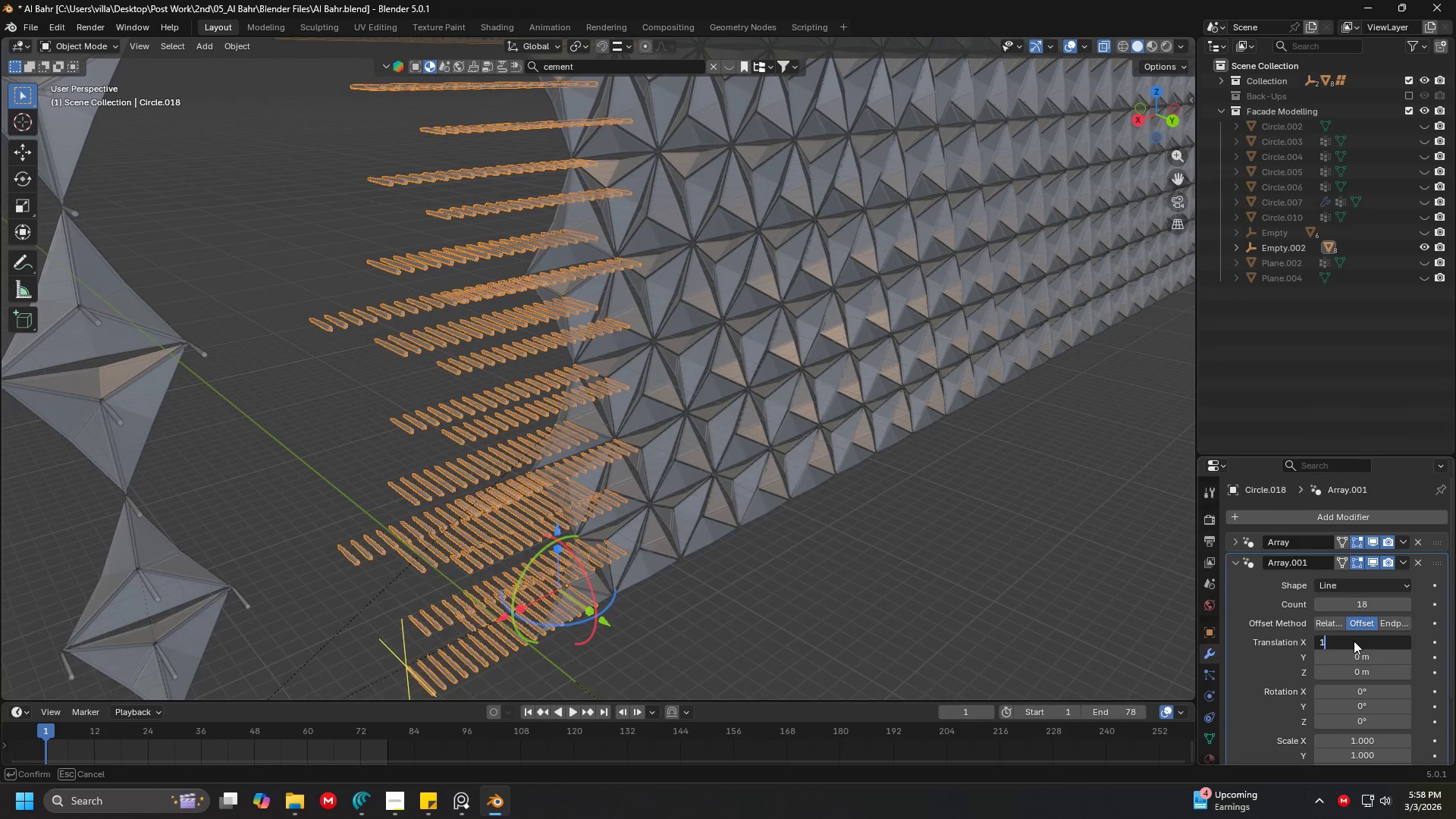 
hold_key(key=ShiftLeft, duration=0.31)
 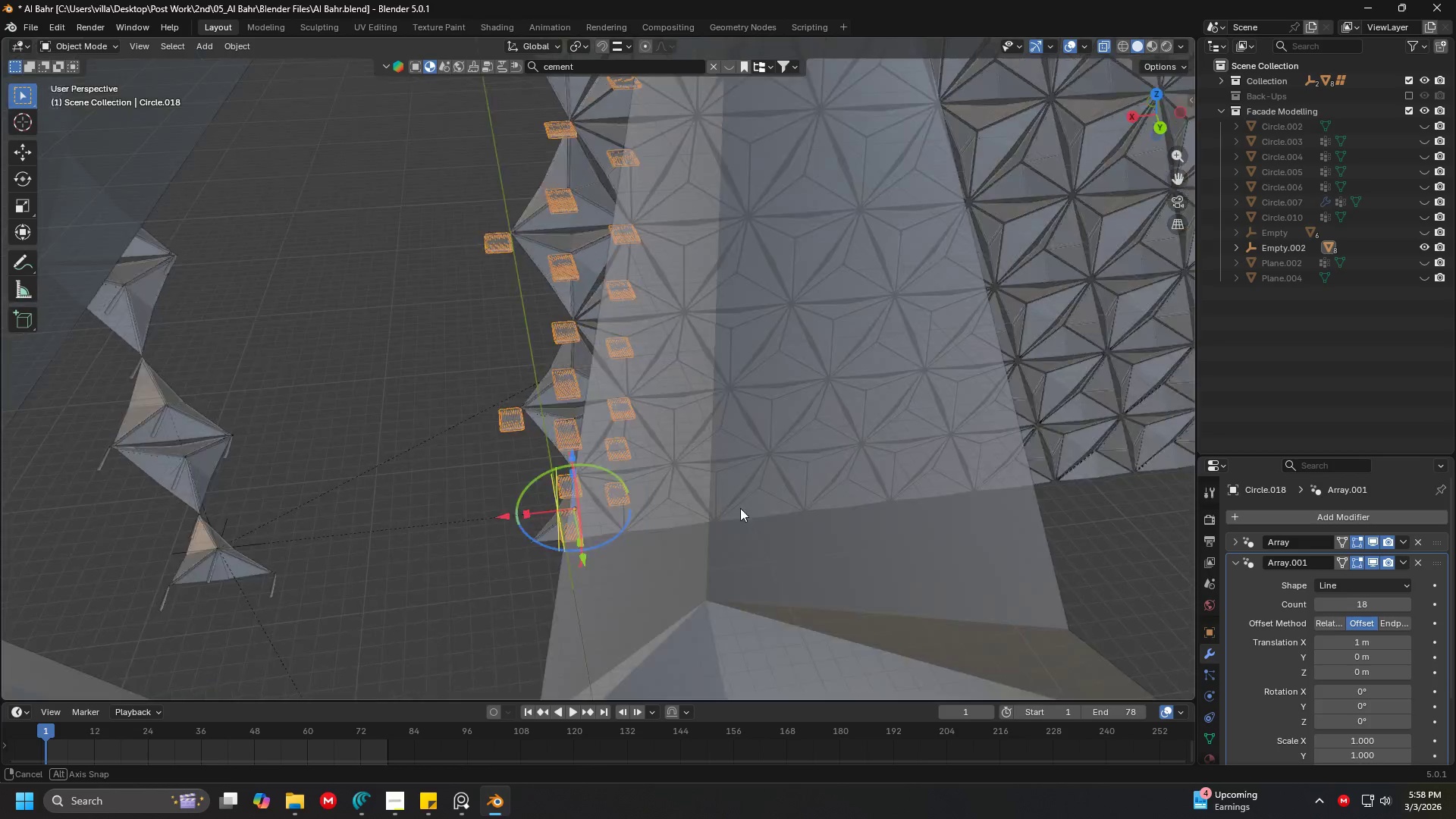 
key(Shift+ShiftLeft)
 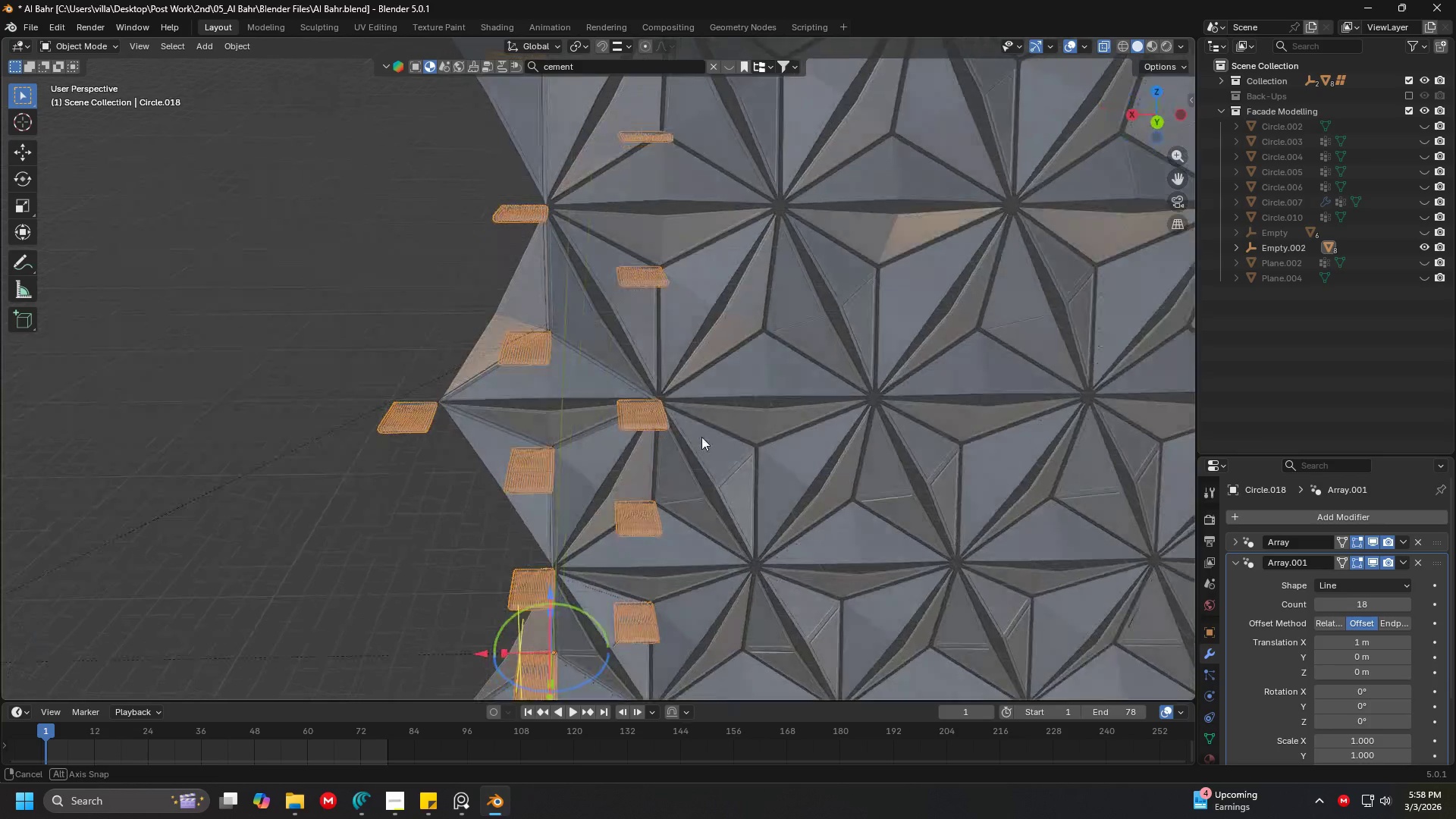 
scroll: coordinate [700, 517], scroll_direction: up, amount: 5.0
 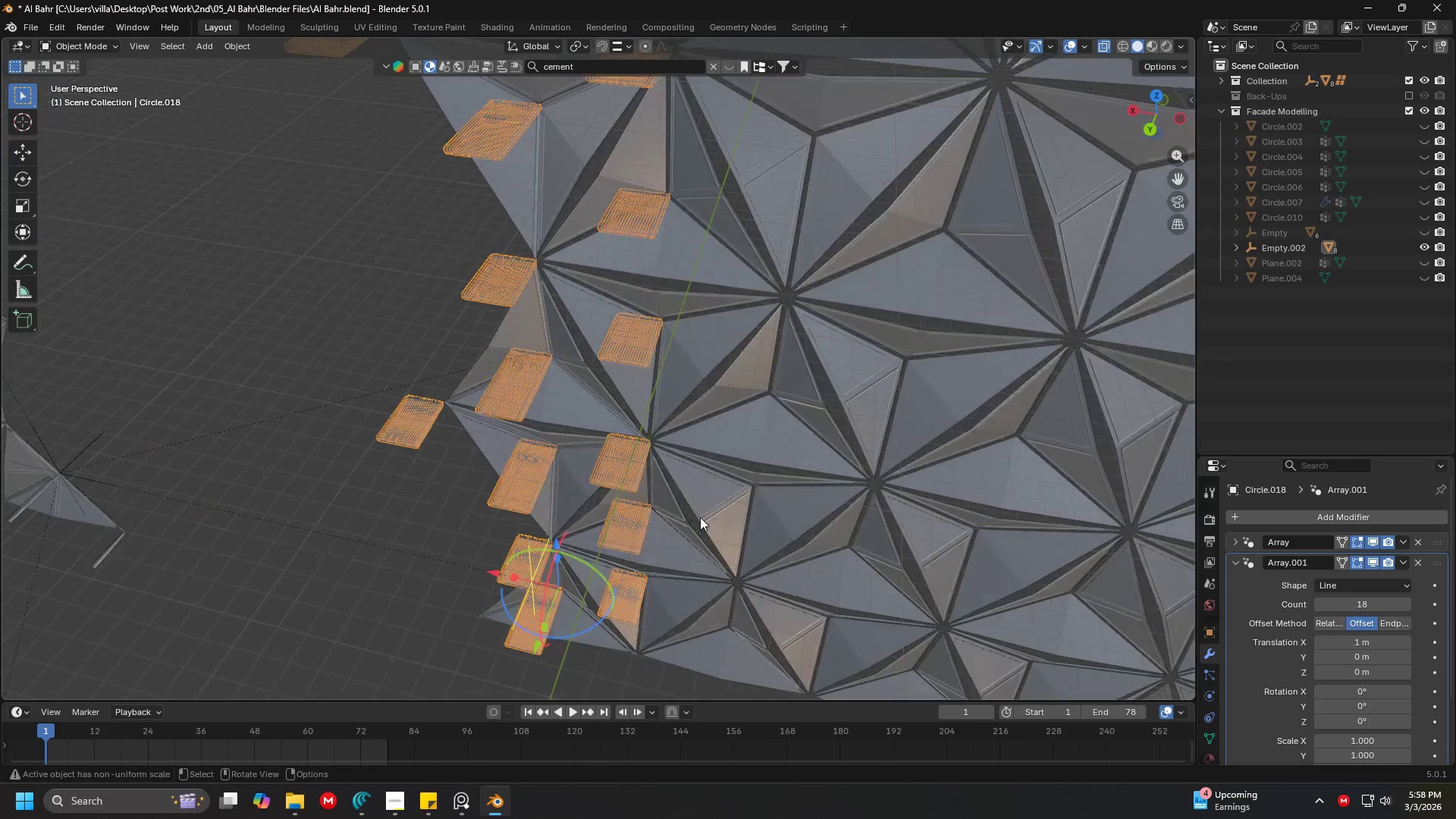 
key(Shift+ShiftLeft)
 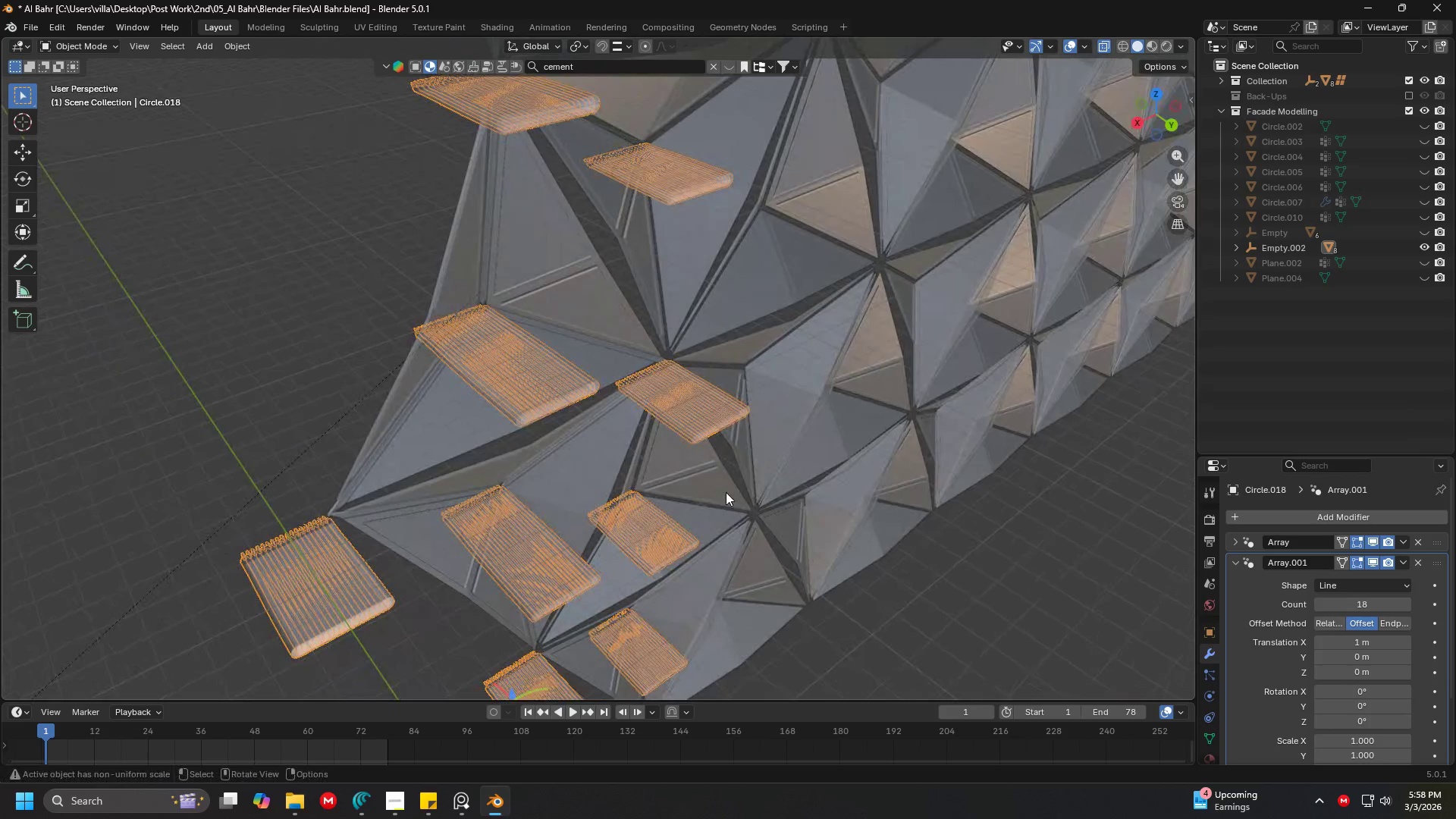 
scroll: coordinate [724, 392], scroll_direction: up, amount: 3.0
 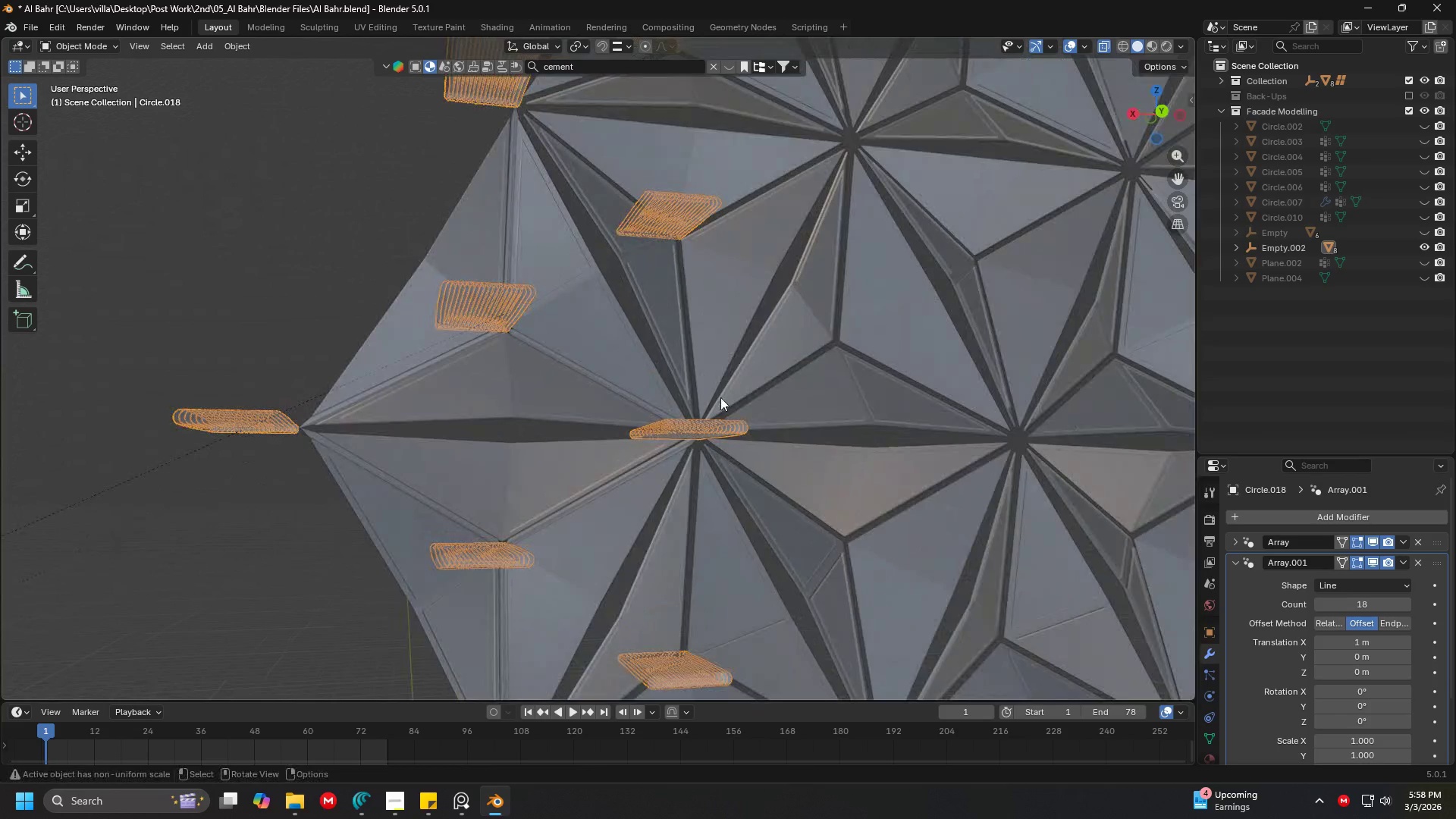 
left_click([1363, 639])
 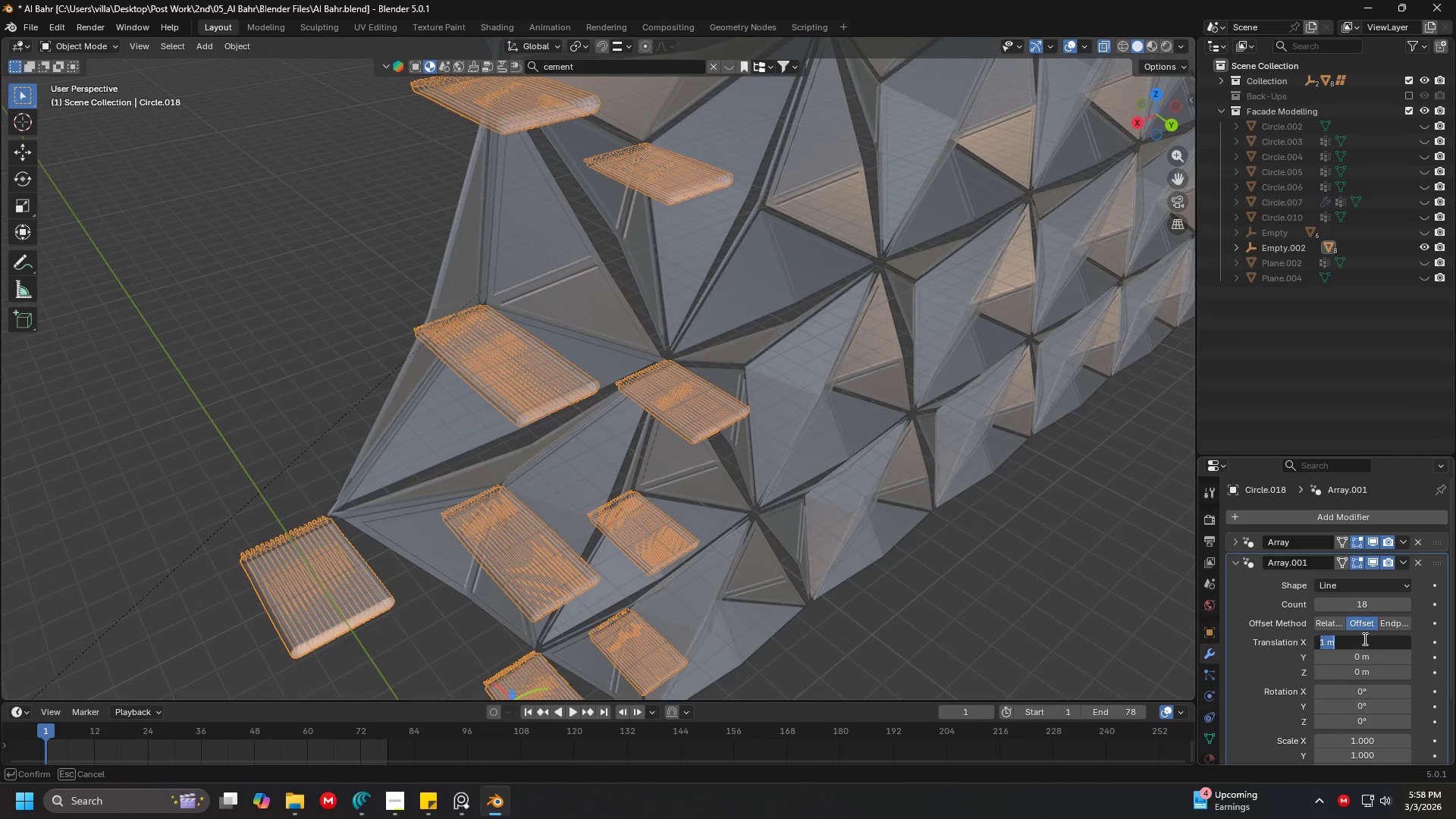 
key(0)
 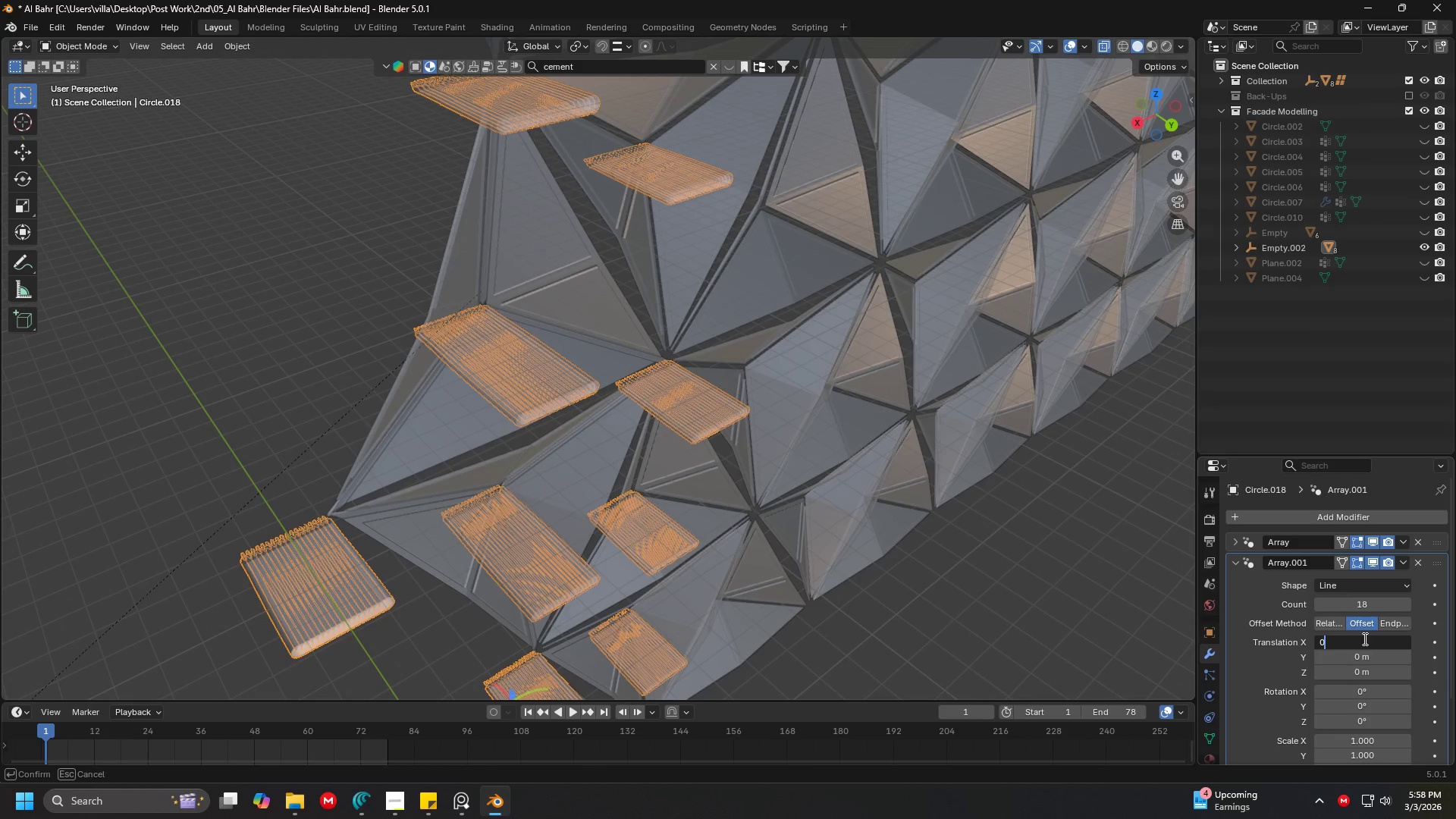 
key(Enter)
 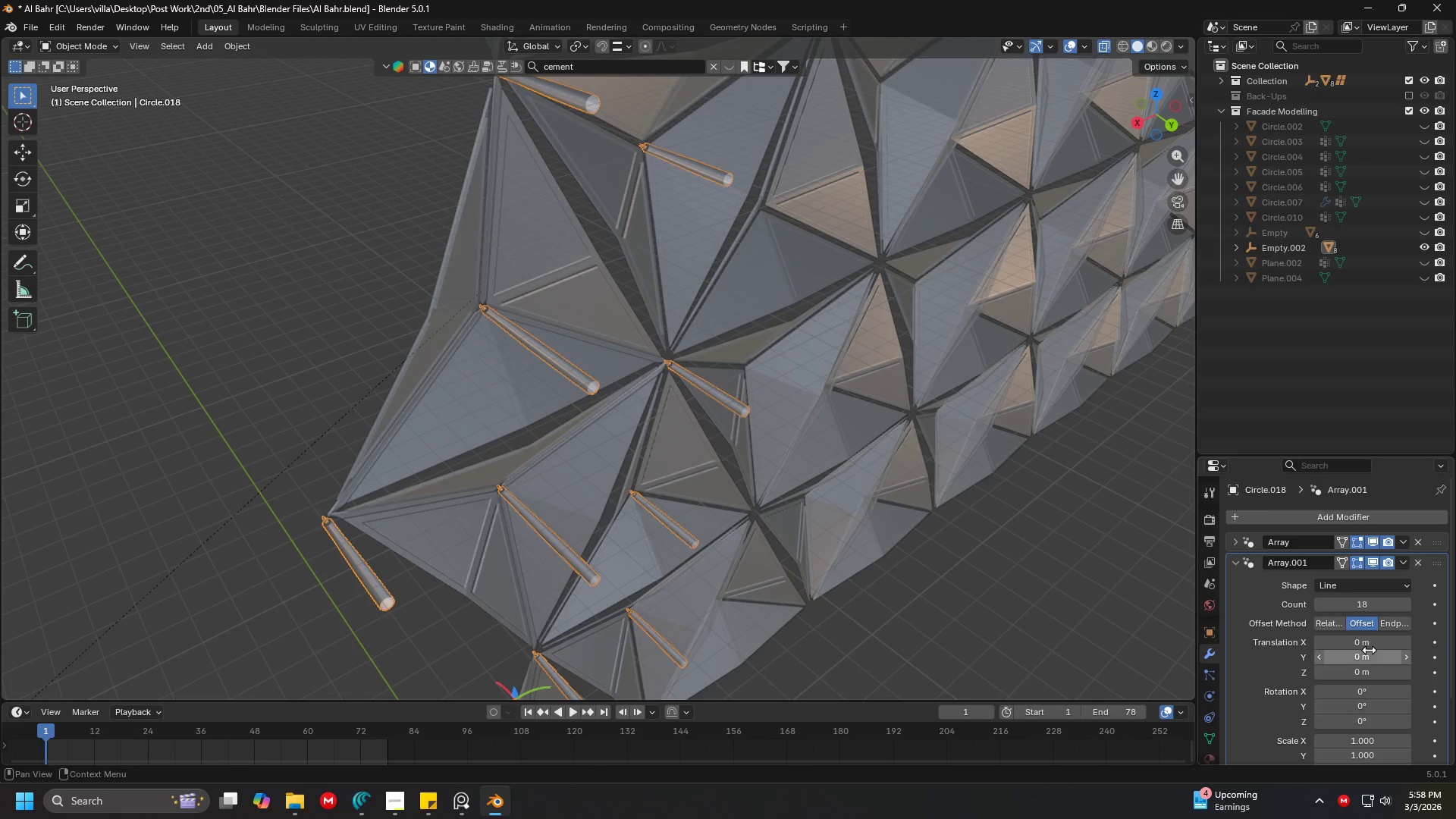 
left_click([1363, 639])
 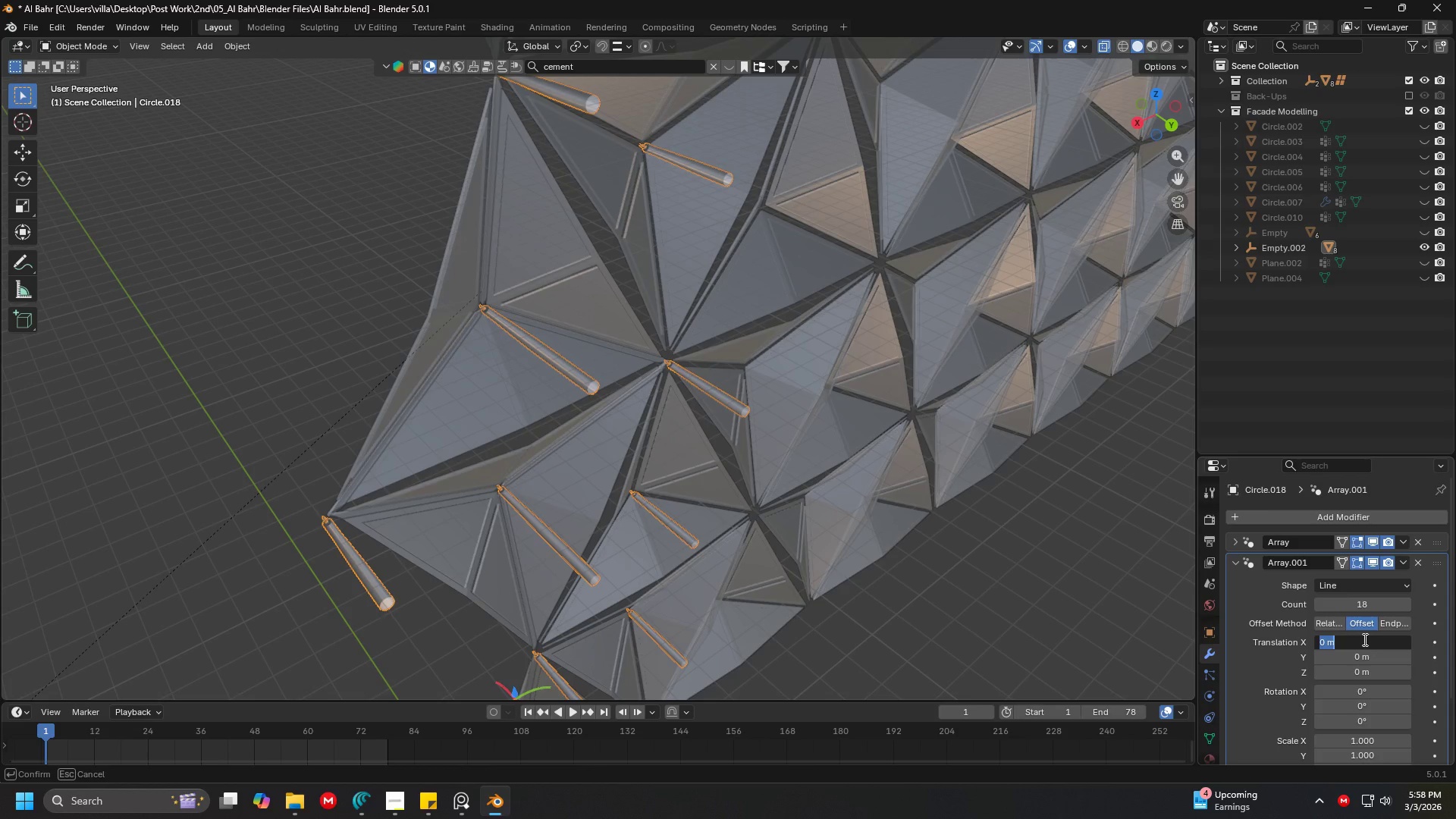 
type(20)
 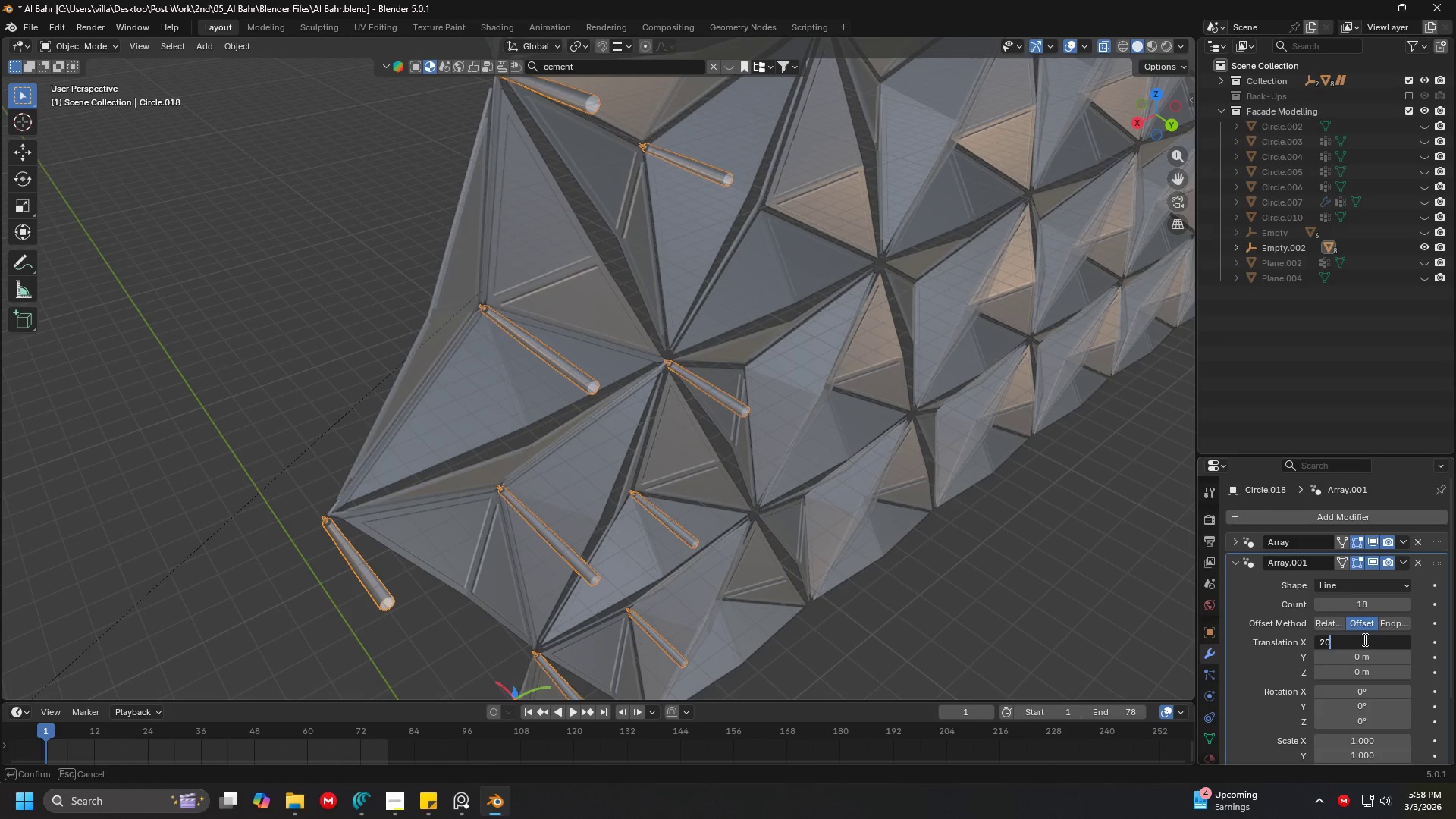 
key(Enter)
 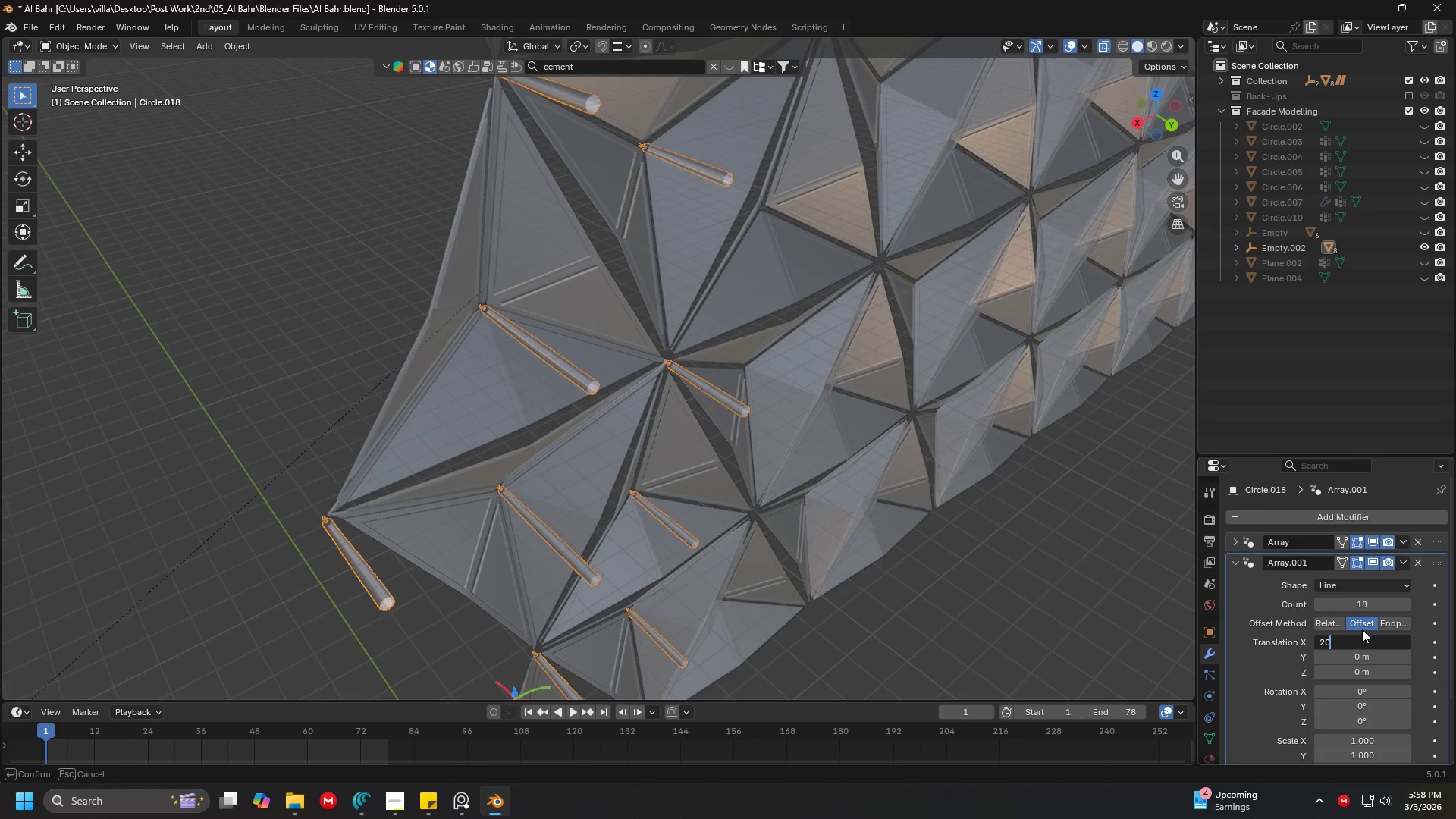 
left_click([1352, 601])
 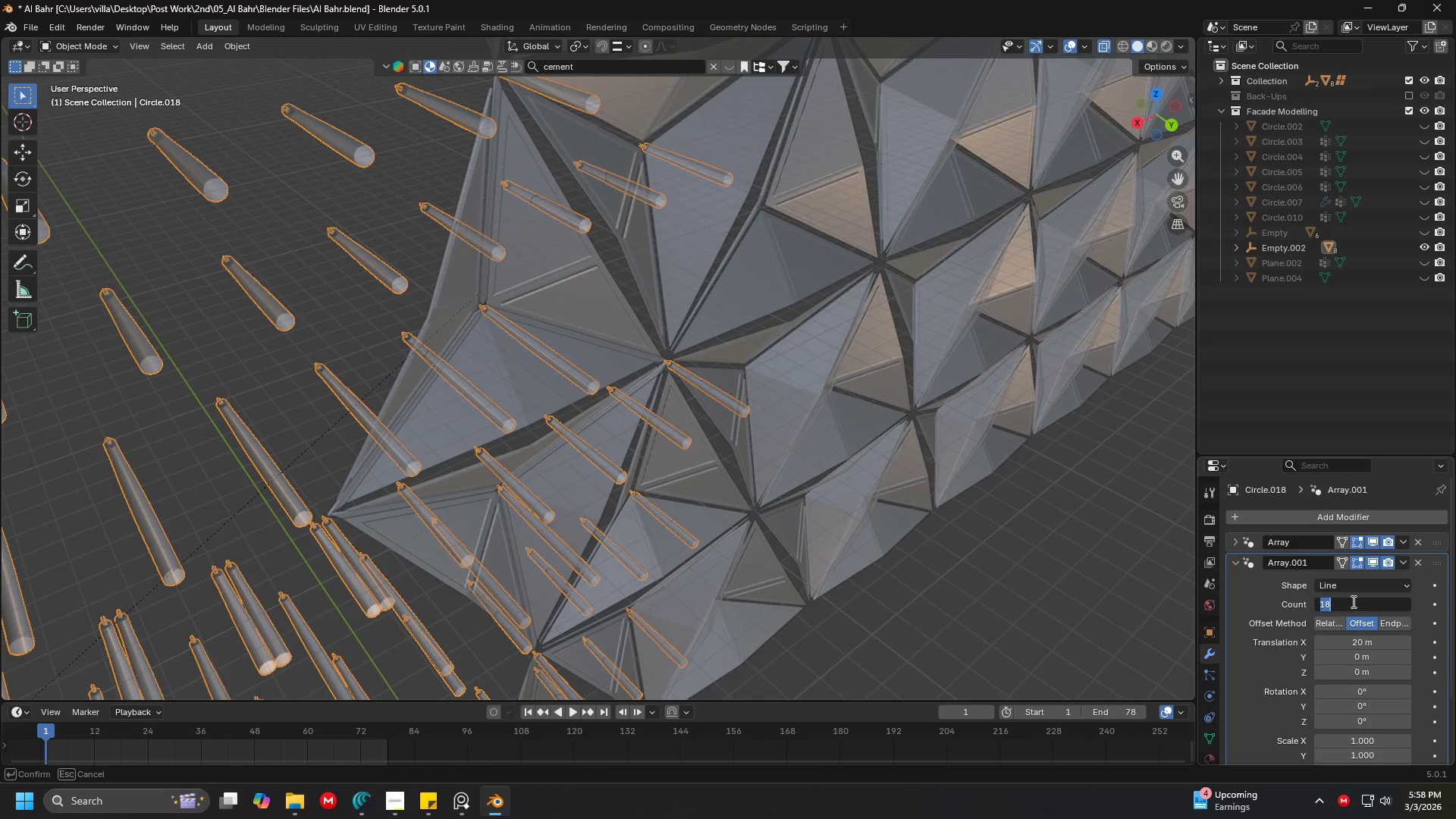 
key(1)
 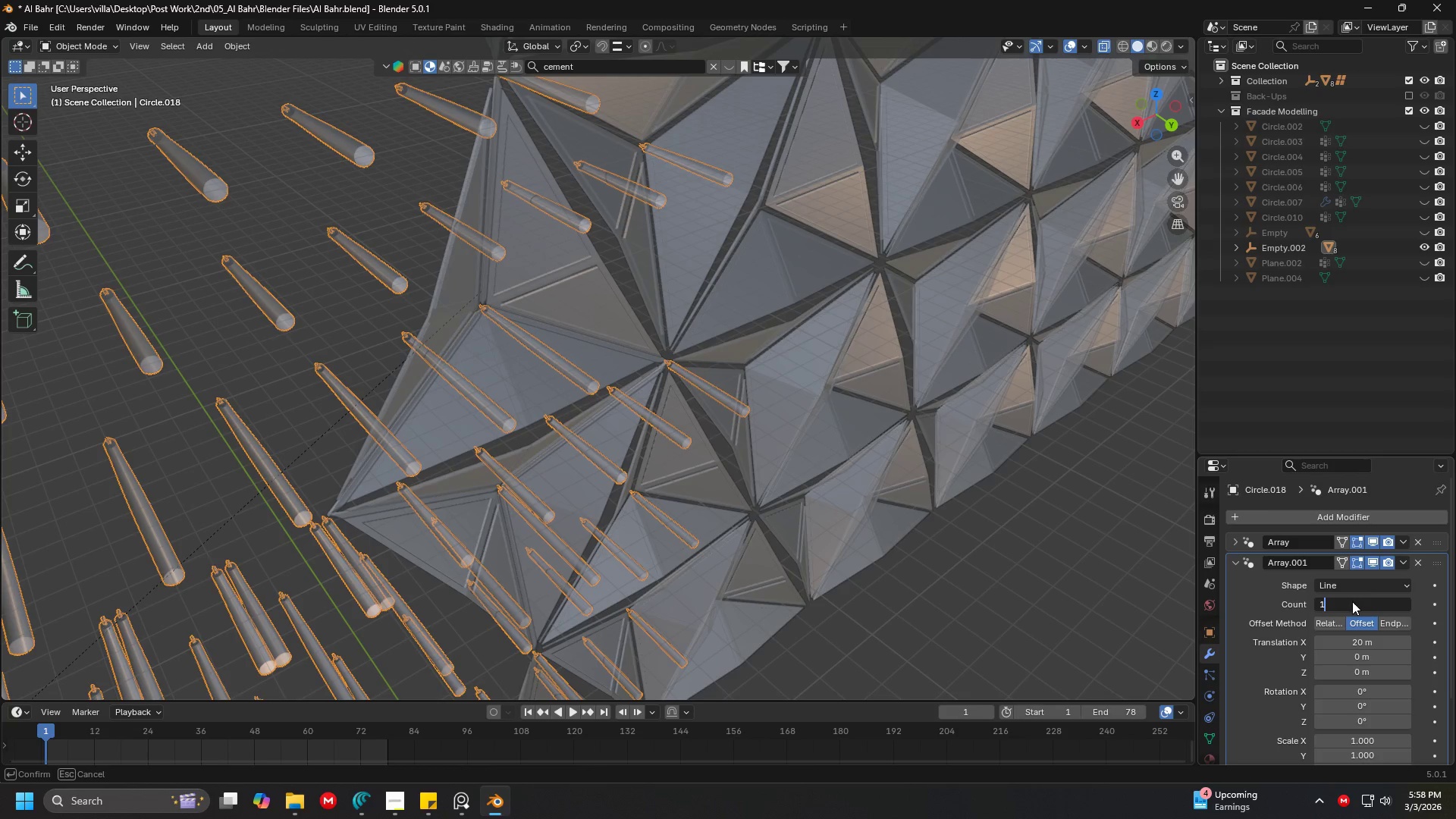 
key(Enter)
 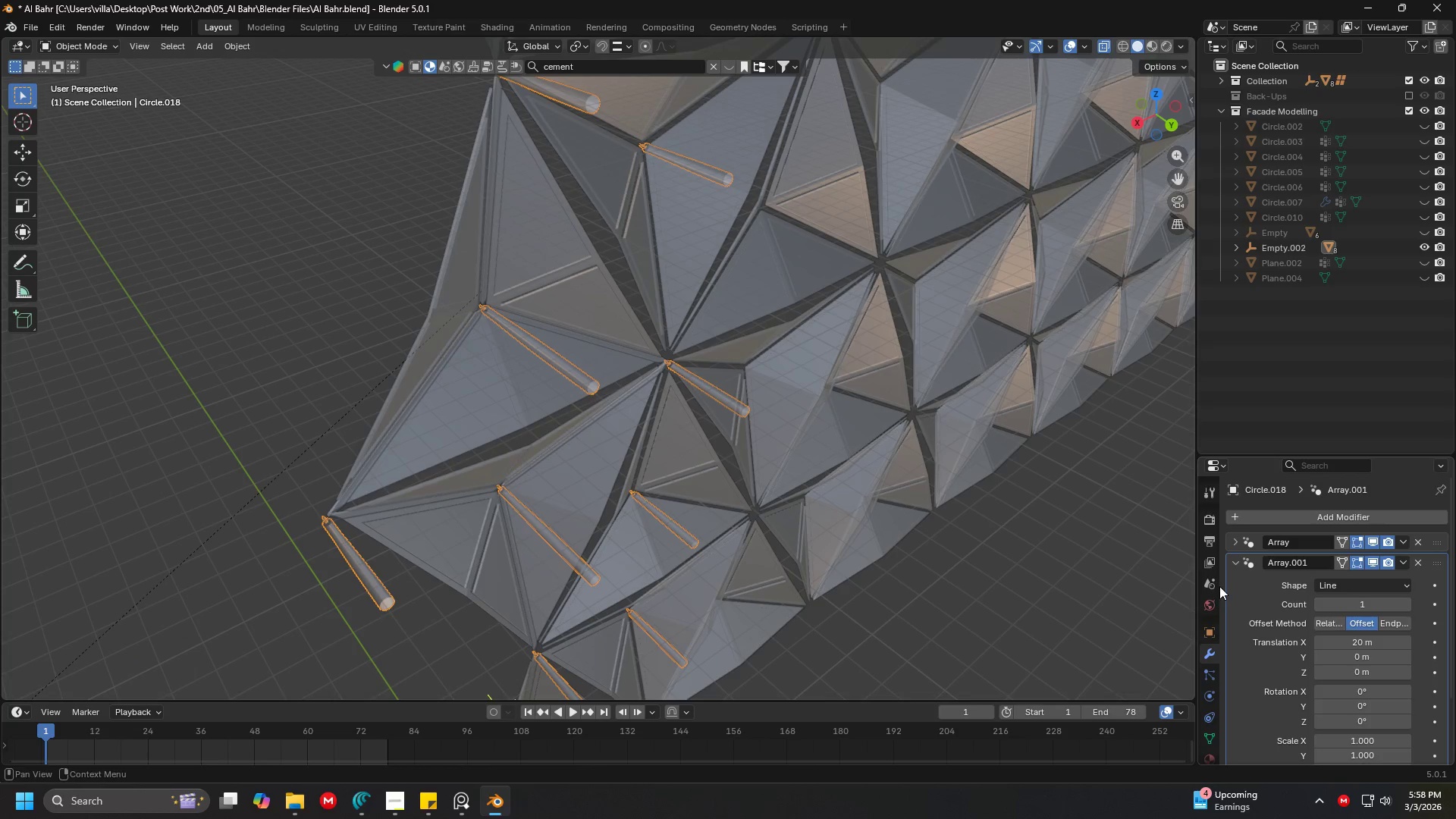 
scroll: coordinate [846, 545], scroll_direction: down, amount: 3.0
 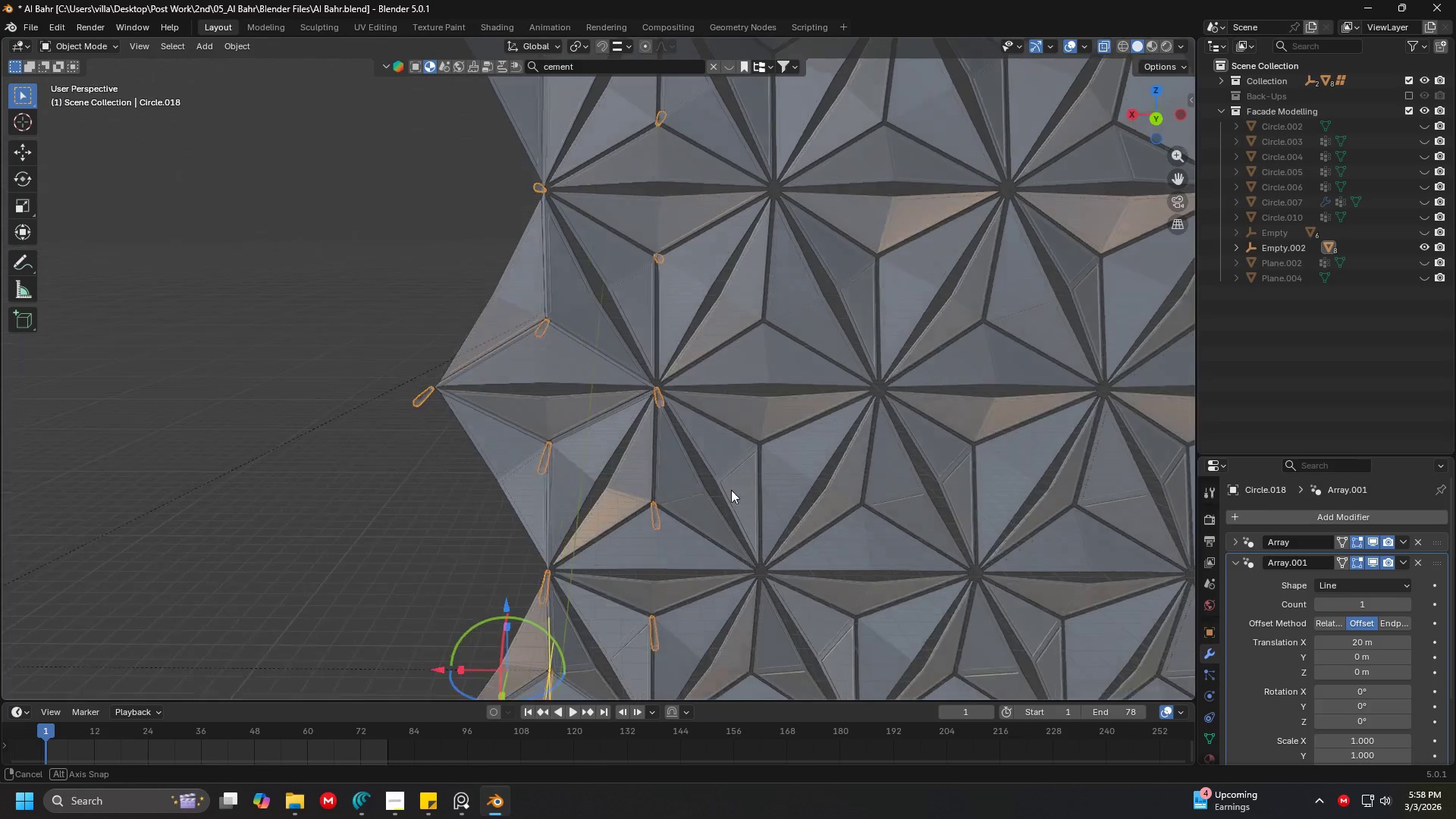 
hold_key(key=ShiftLeft, duration=0.41)
 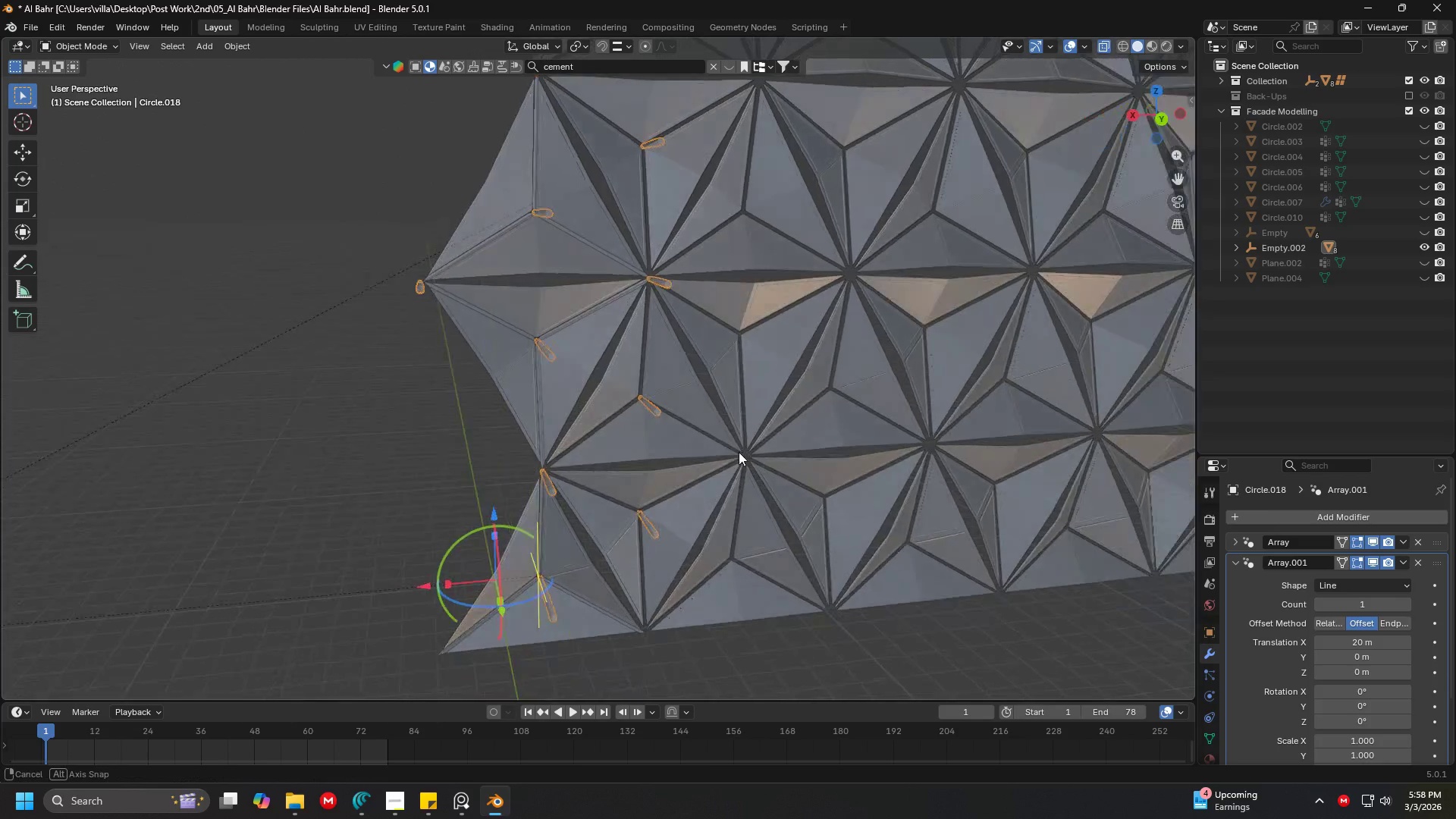 
hold_key(key=ShiftLeft, duration=0.36)
 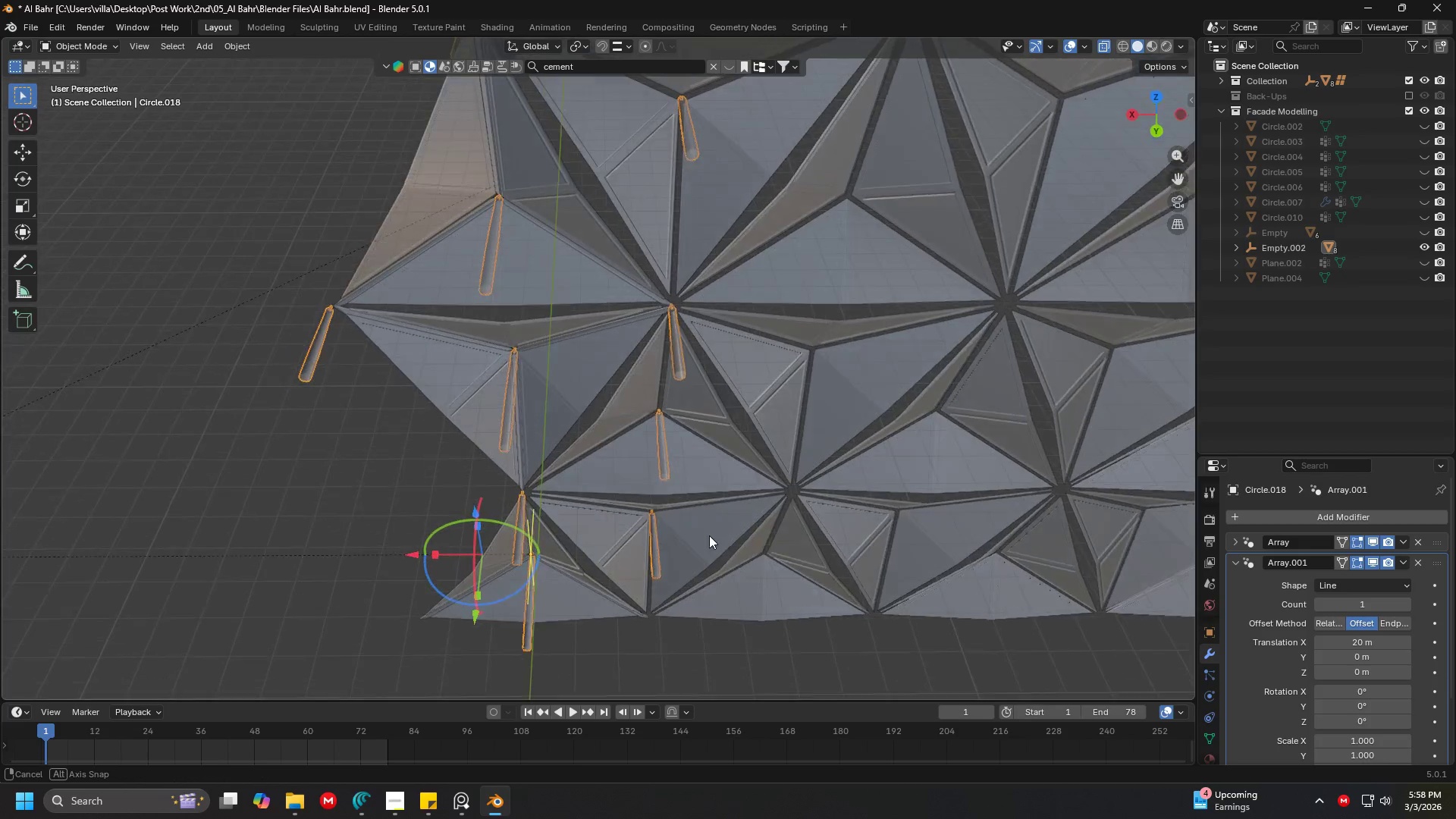 
scroll: coordinate [742, 453], scroll_direction: up, amount: 3.0
 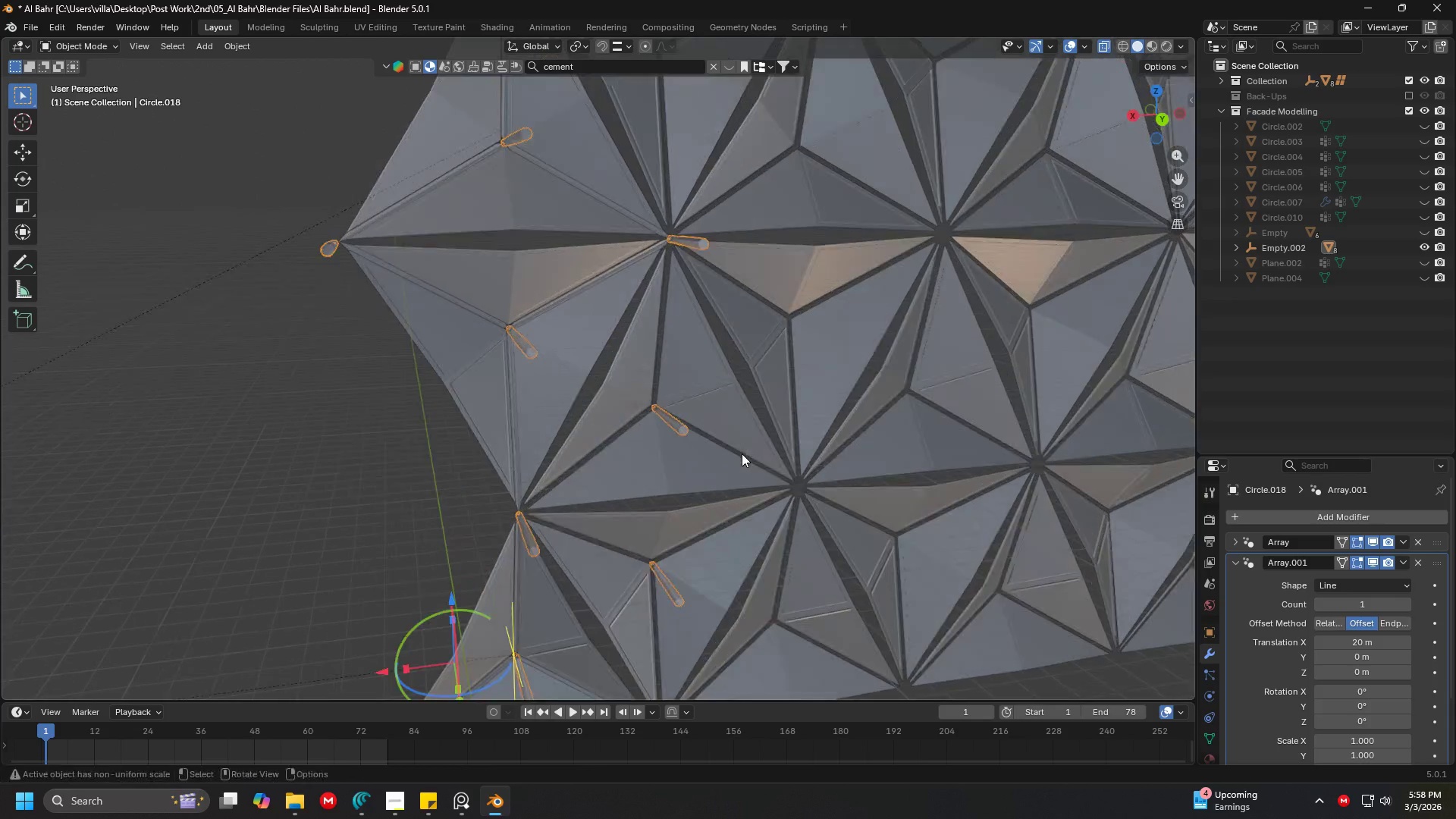 
scroll: coordinate [692, 476], scroll_direction: down, amount: 5.0
 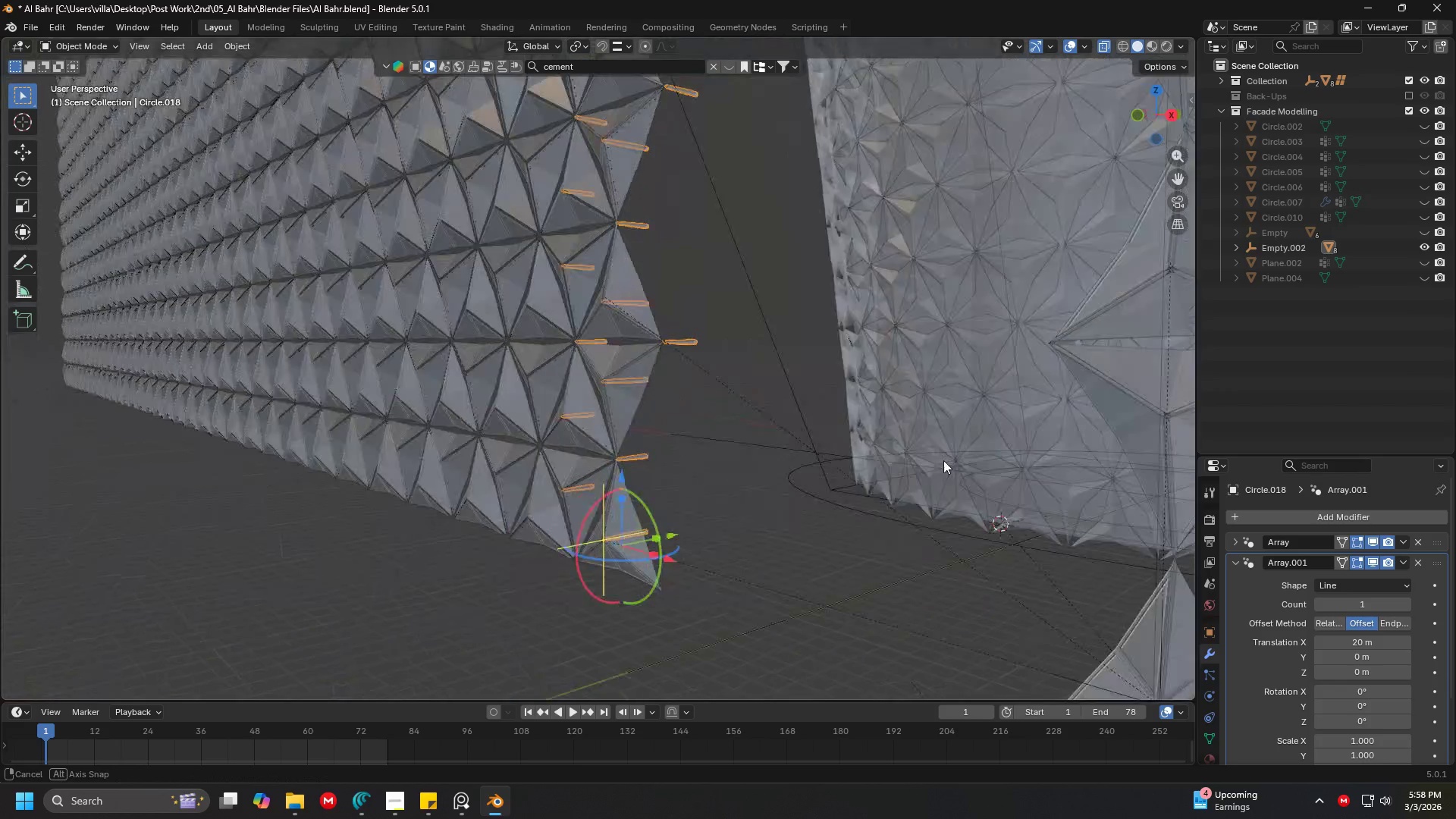 
hold_key(key=ShiftLeft, duration=1.5)
 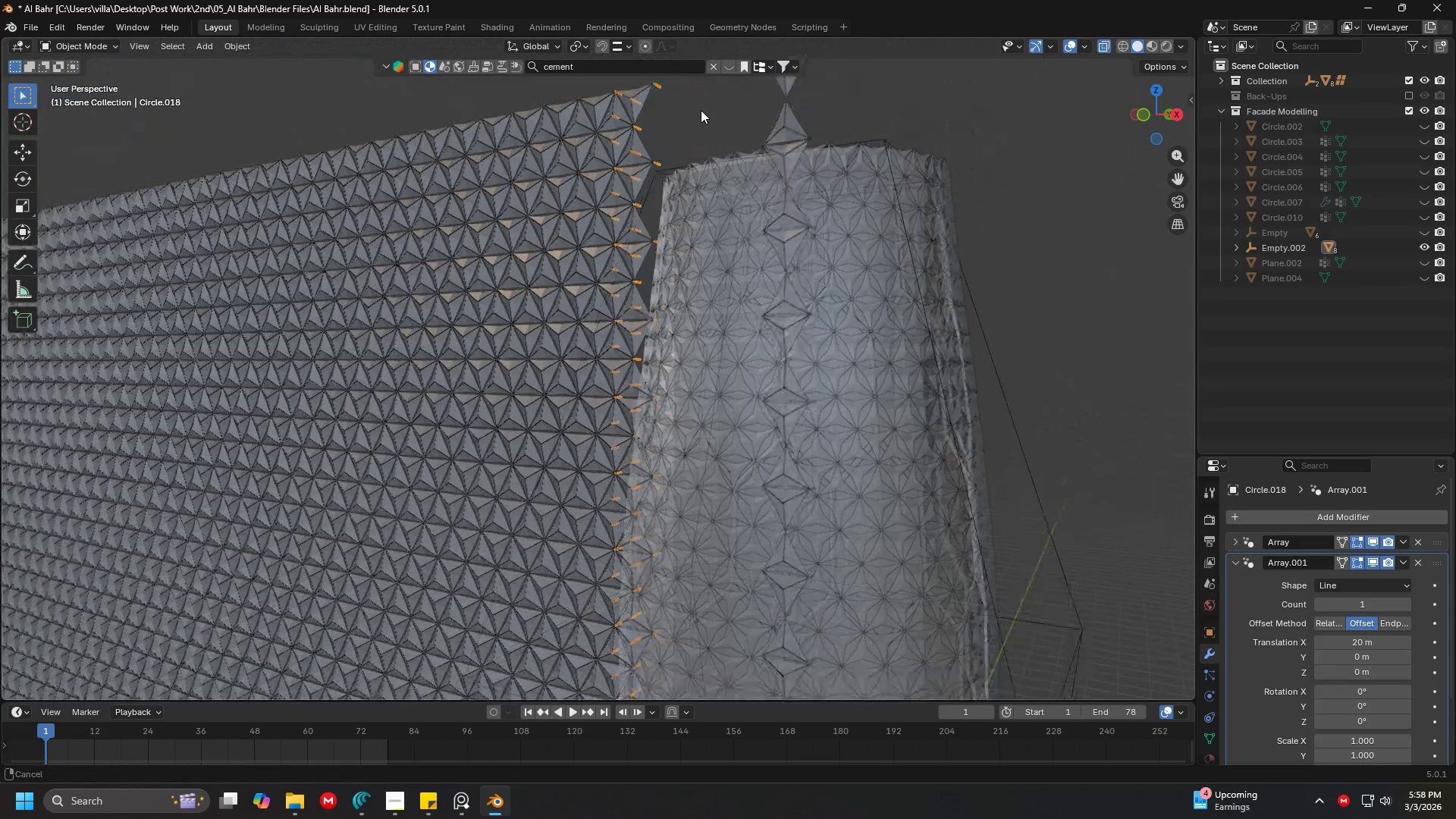 
scroll: coordinate [686, 409], scroll_direction: down, amount: 6.0
 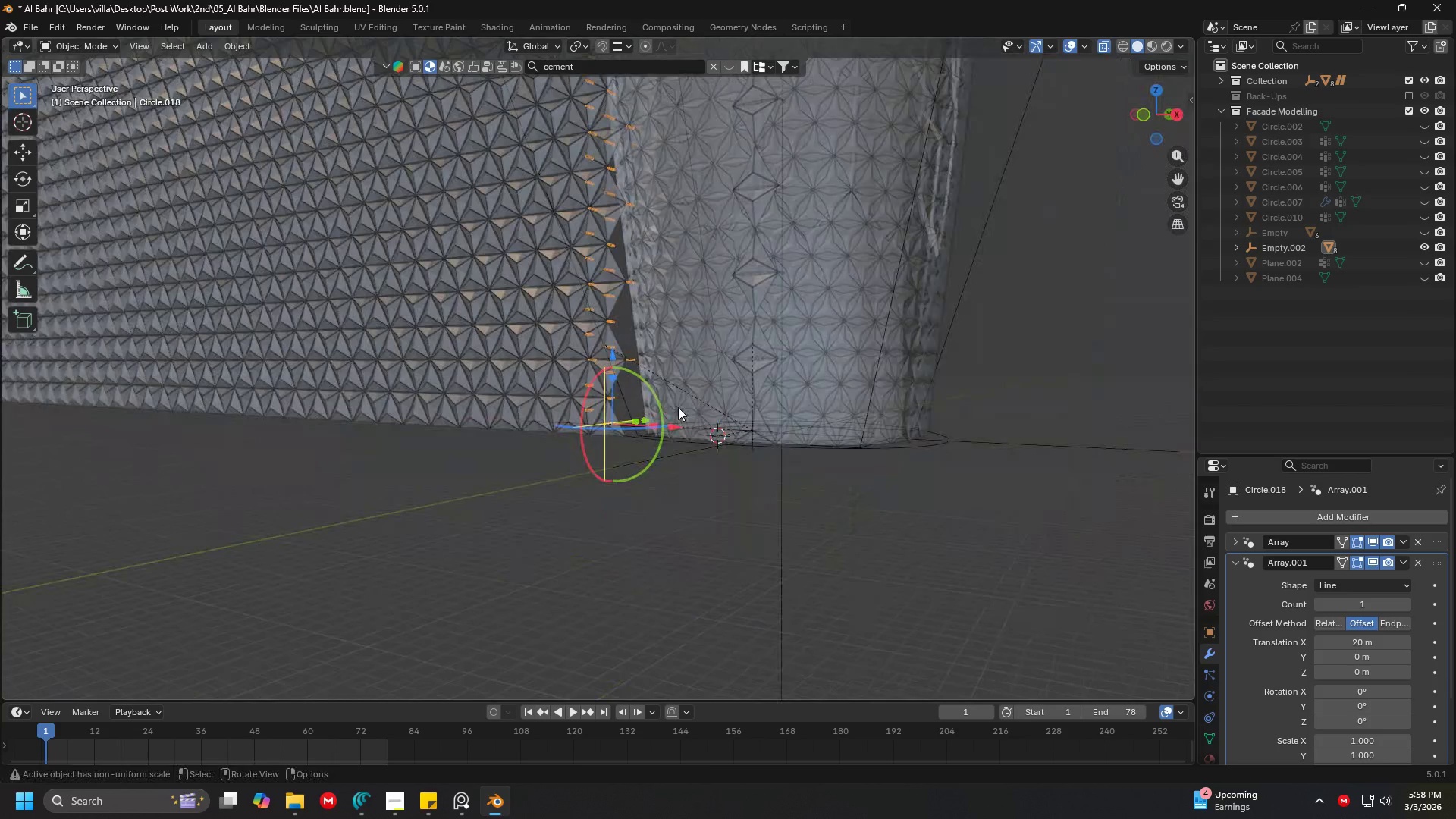 
hold_key(key=ShiftLeft, duration=0.55)
 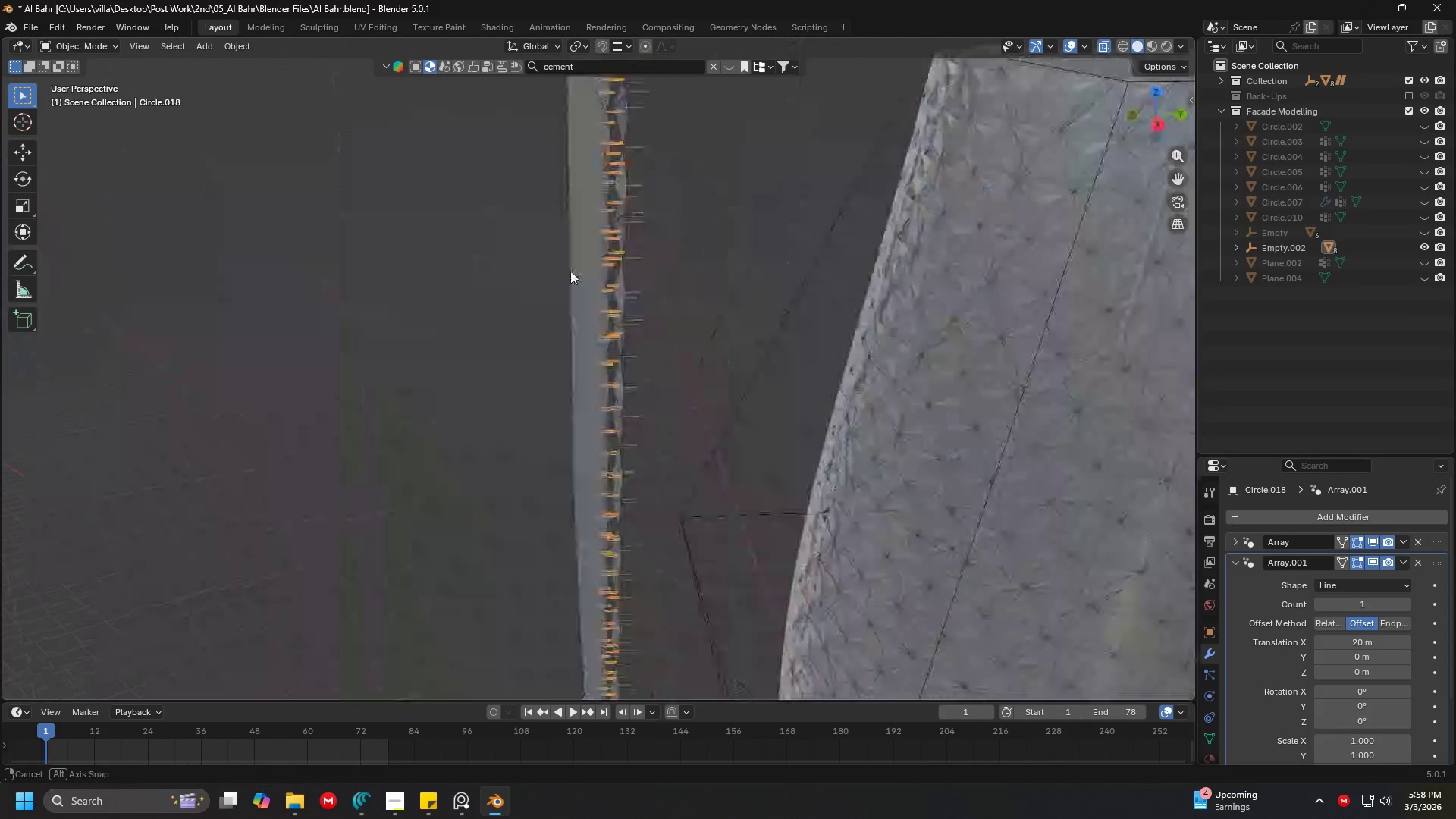 
key(Shift+ShiftLeft)
 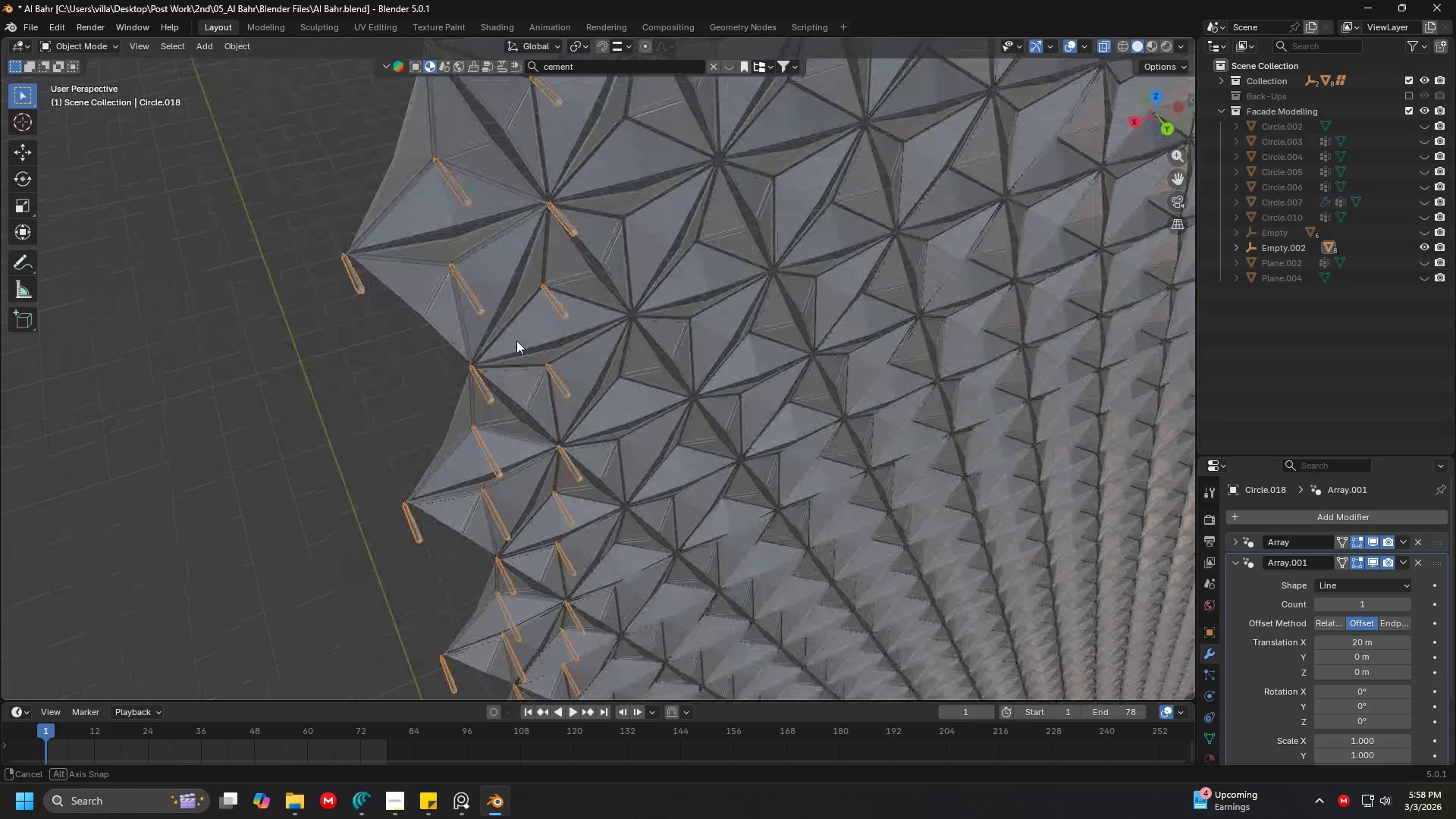 
scroll: coordinate [505, 349], scroll_direction: up, amount: 10.0
 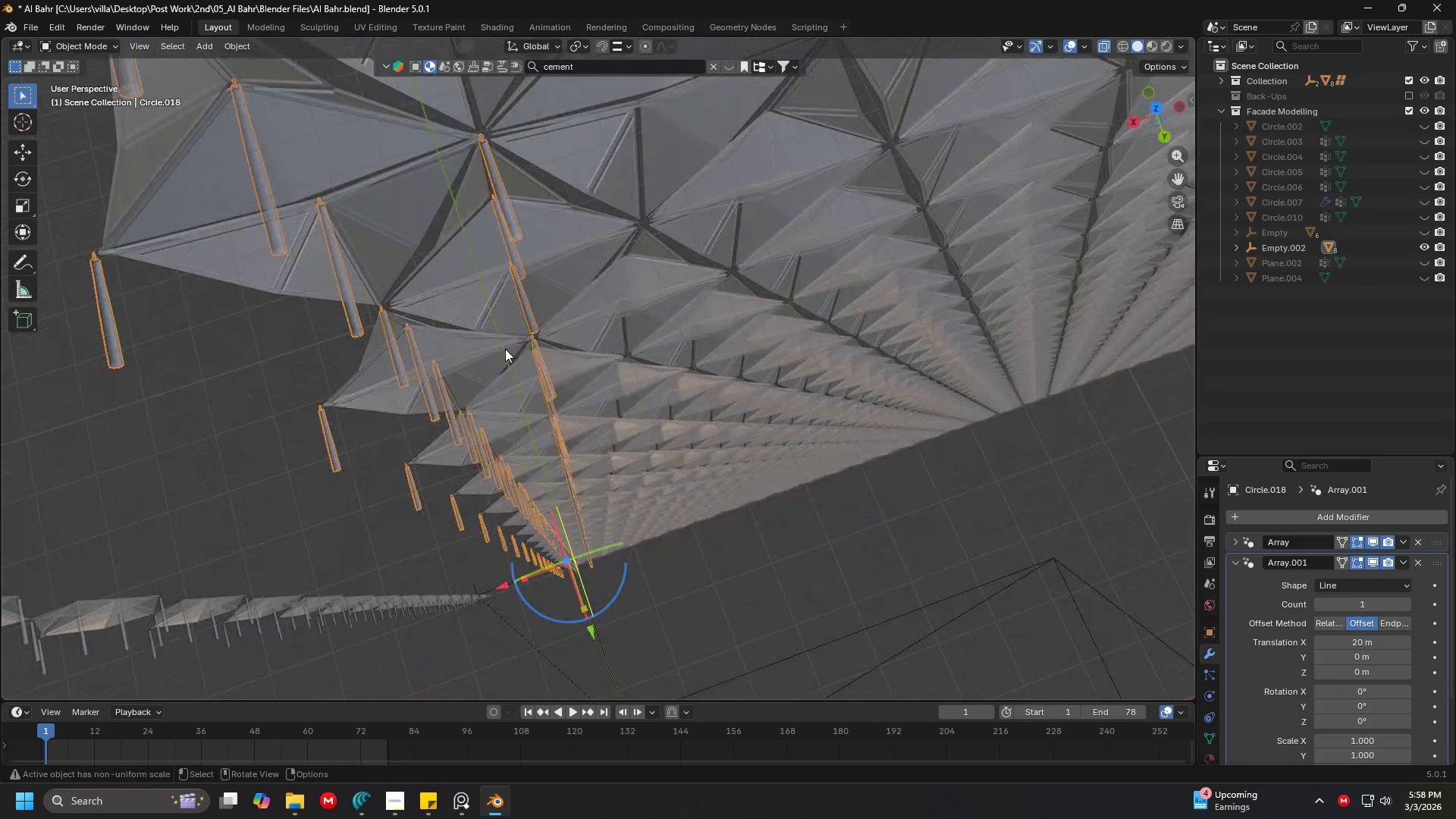 
key(Shift+ShiftLeft)
 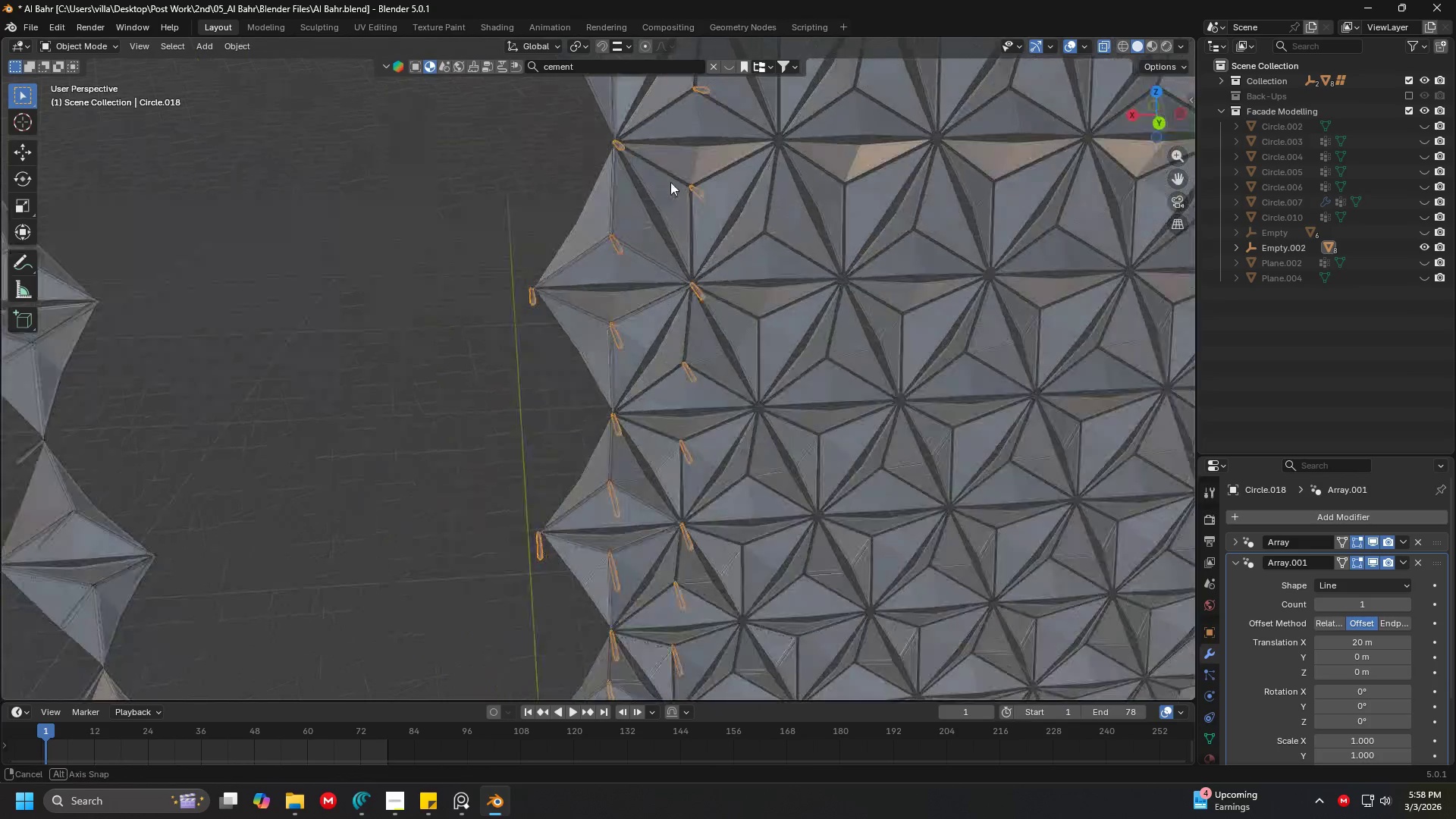 
hold_key(key=ShiftLeft, duration=0.33)
 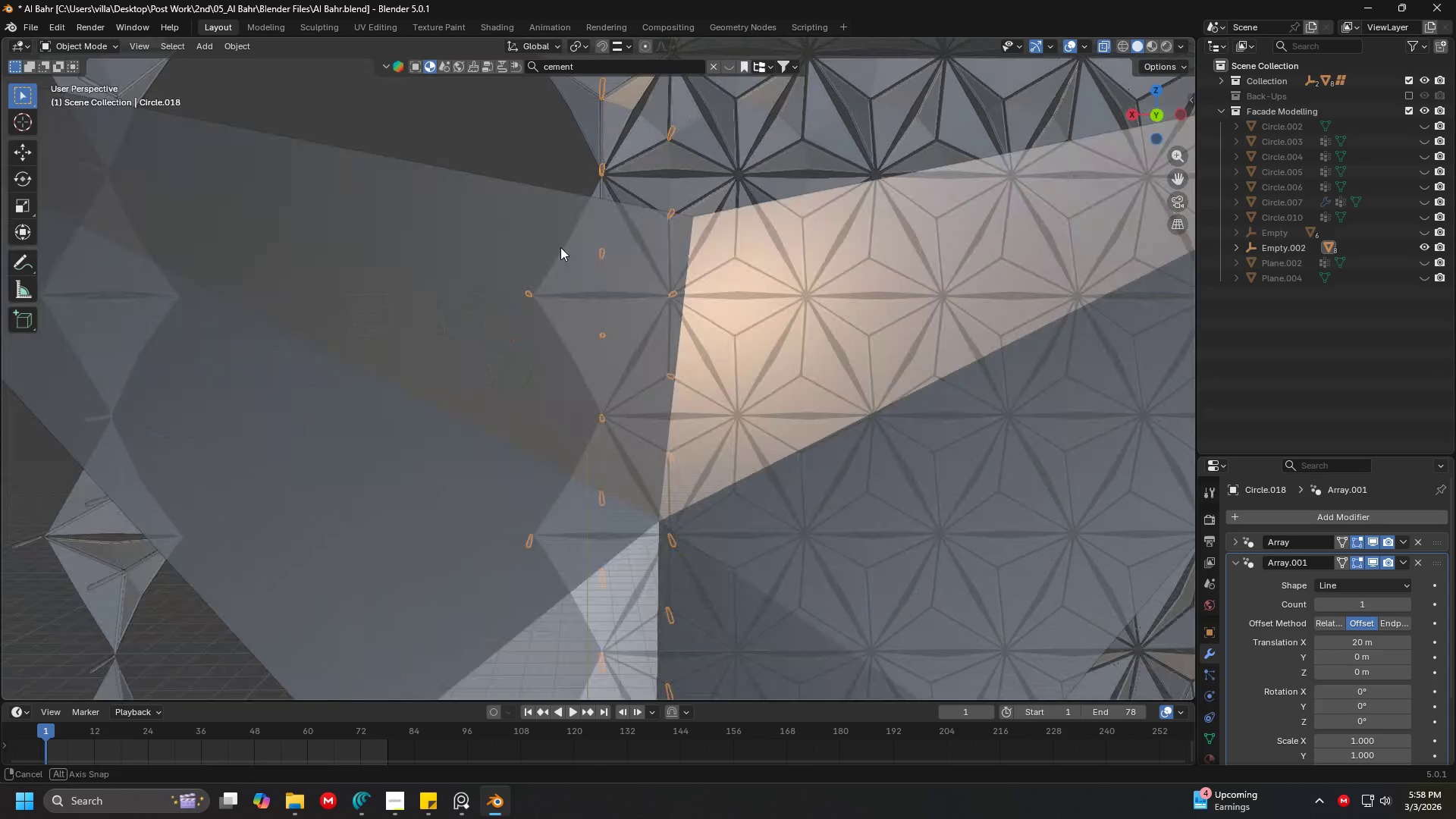 
hold_key(key=ShiftLeft, duration=0.41)
 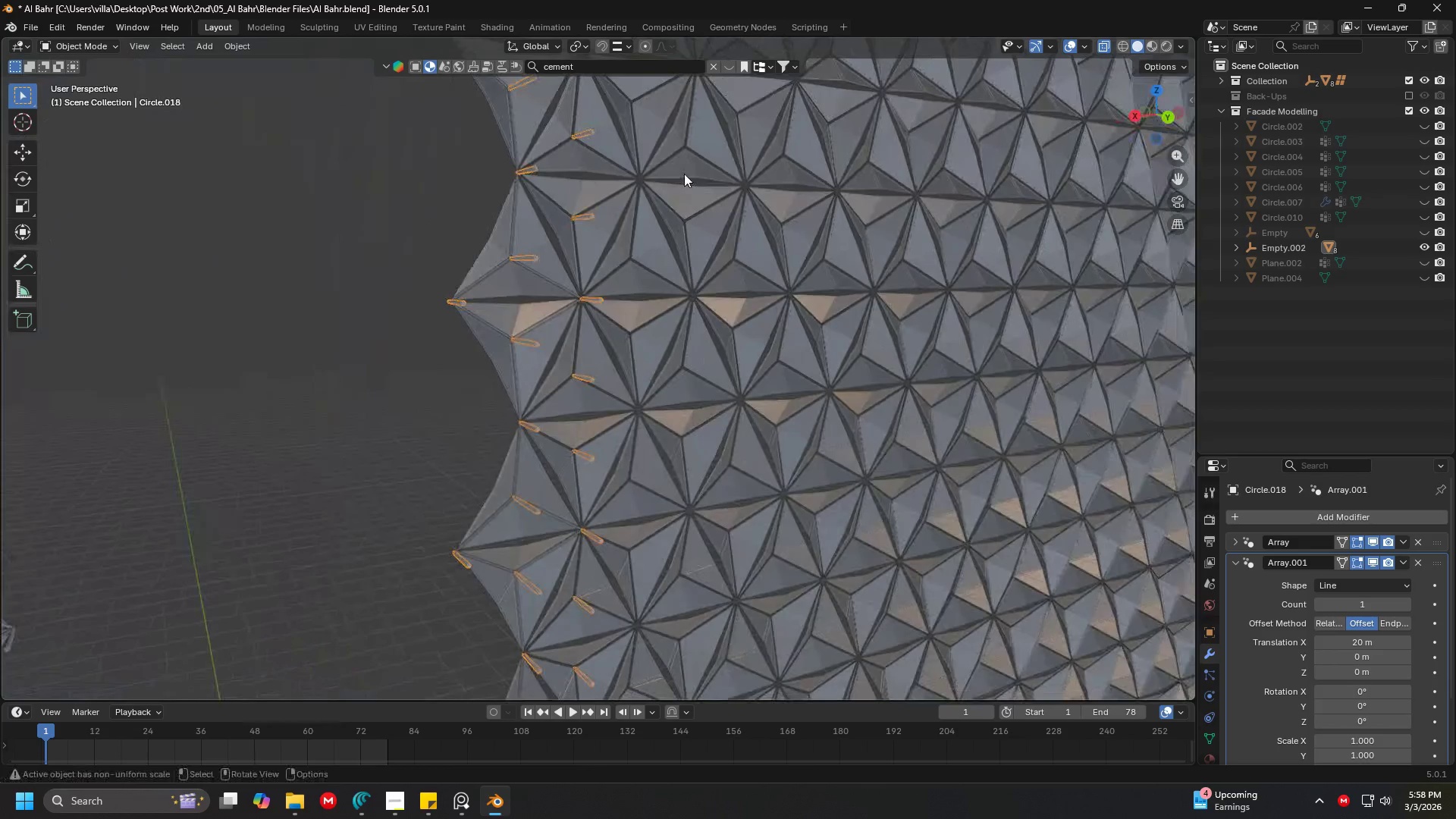 
key(Shift+ShiftLeft)
 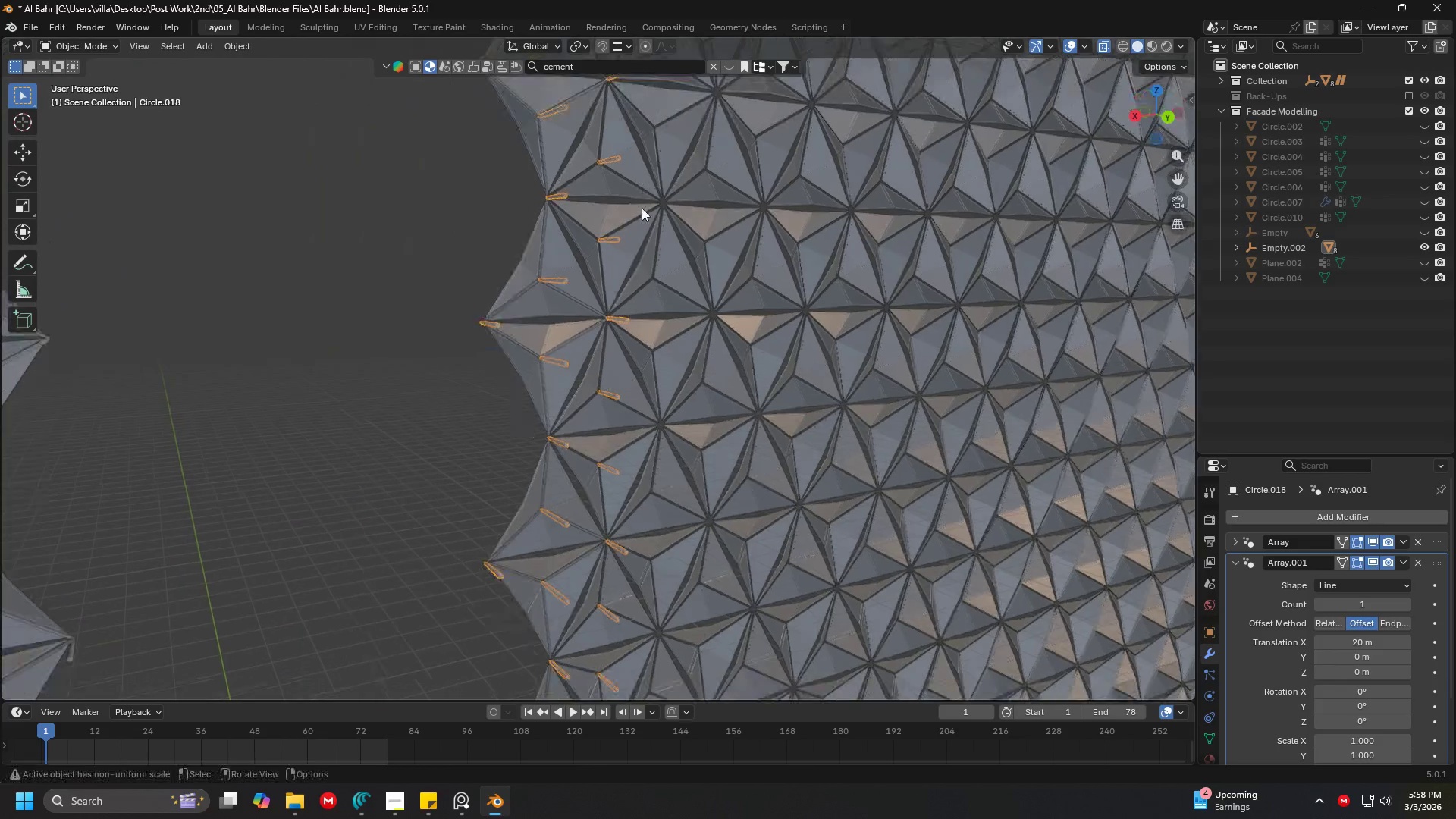 
key(Shift+ShiftLeft)
 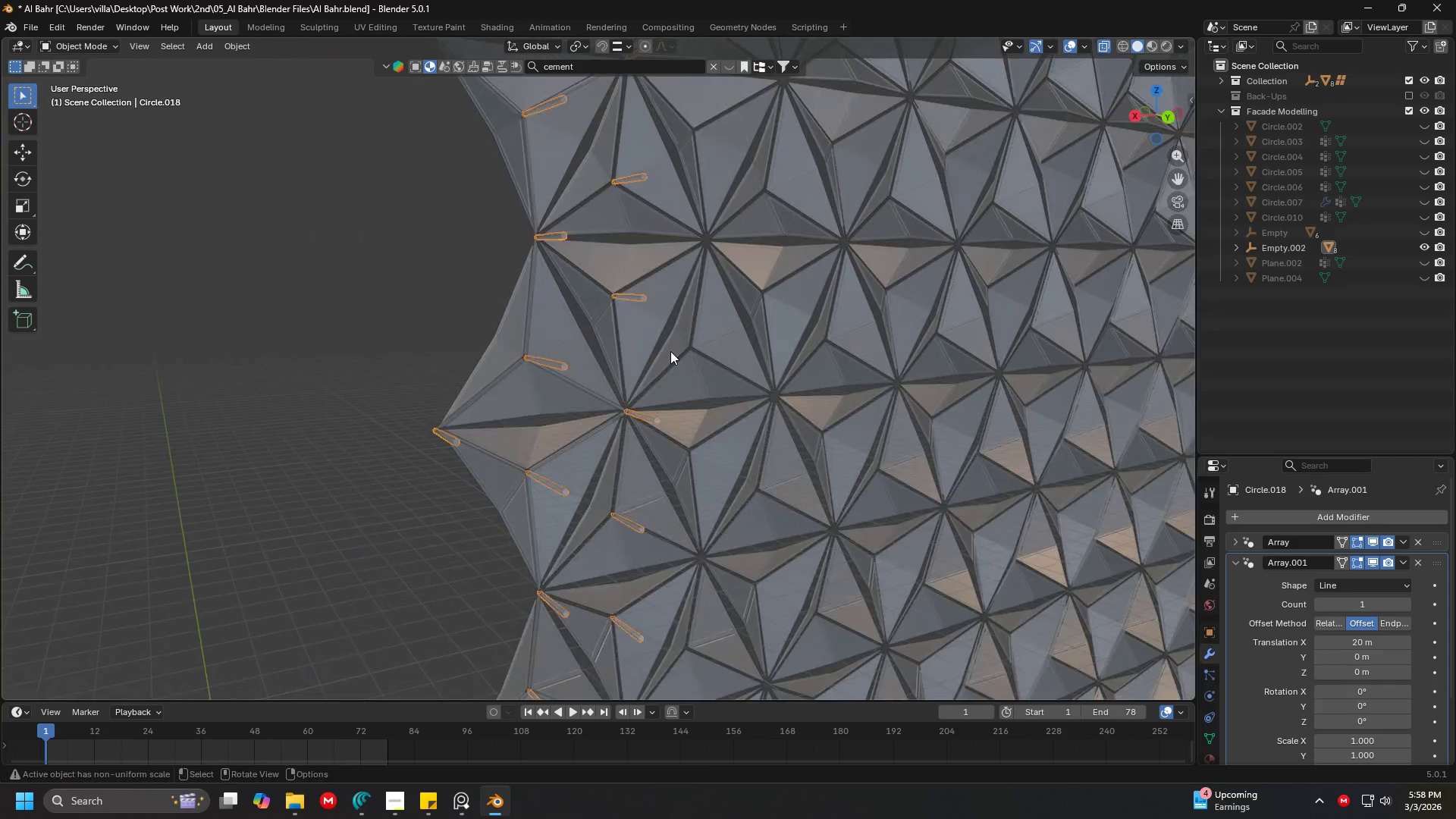 
key(Shift+ShiftLeft)
 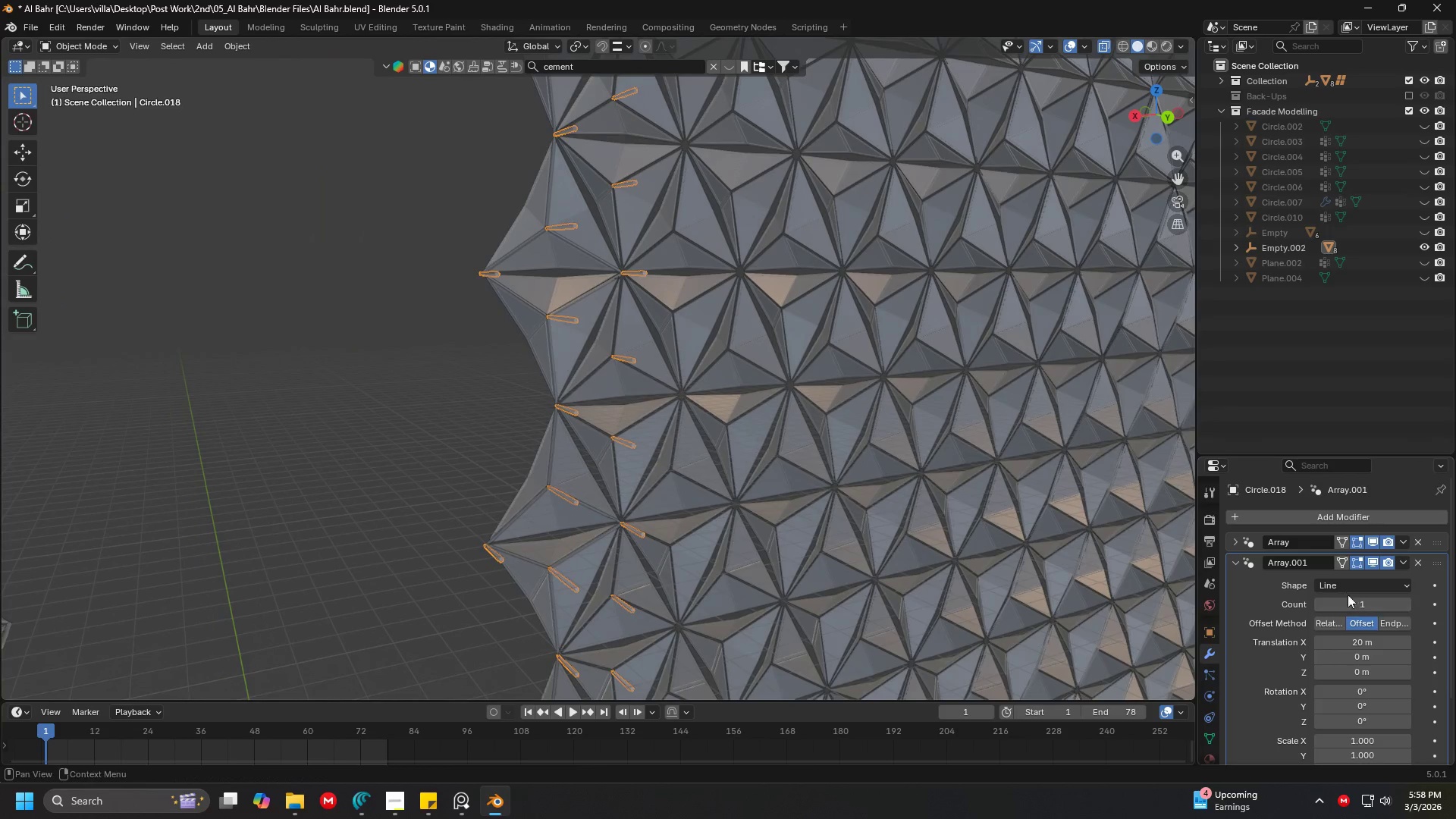 
scroll: coordinate [675, 357], scroll_direction: up, amount: 2.0
 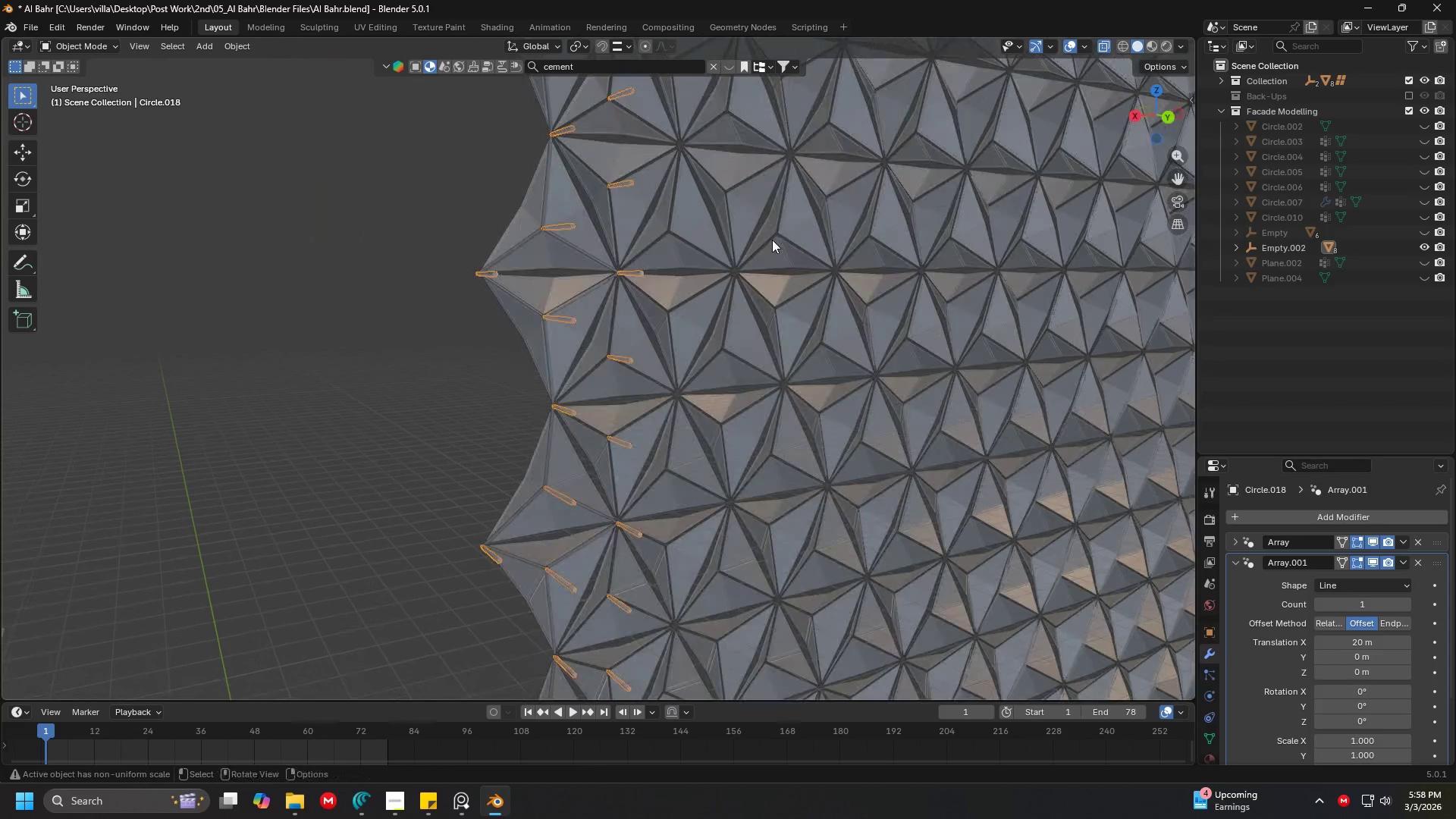 
double_click([1353, 604])
 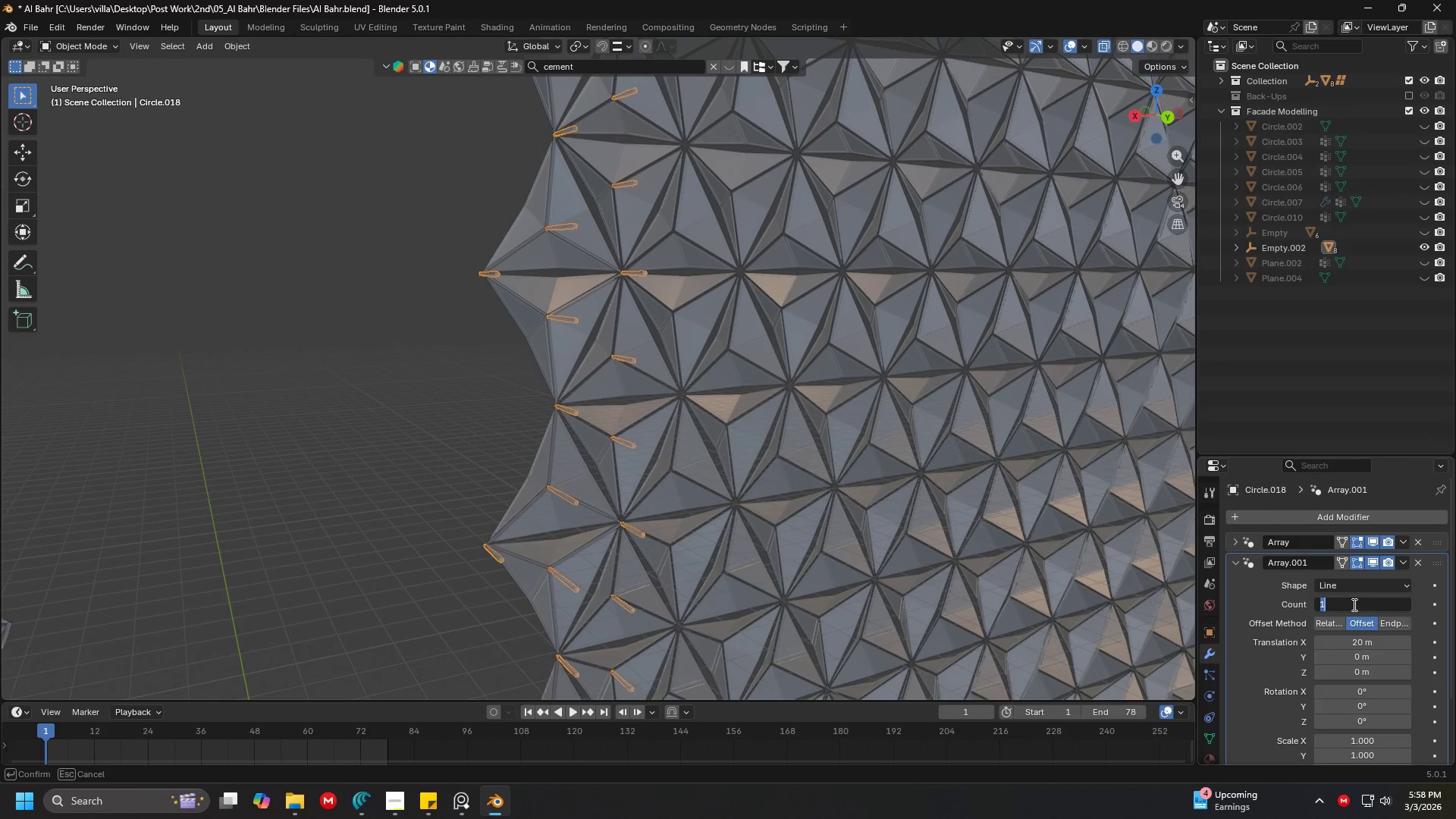 
key(2)
 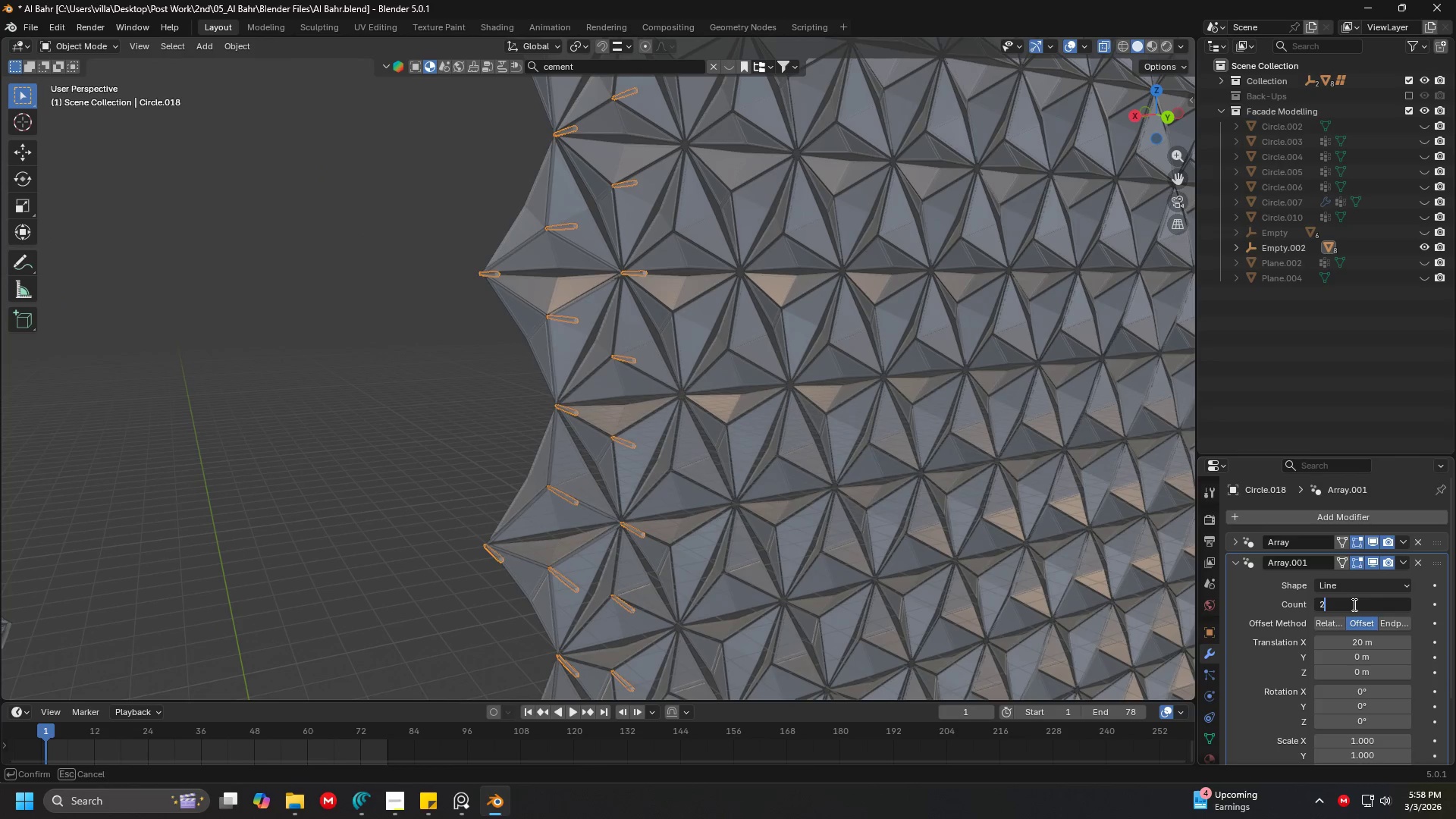 
key(Enter)
 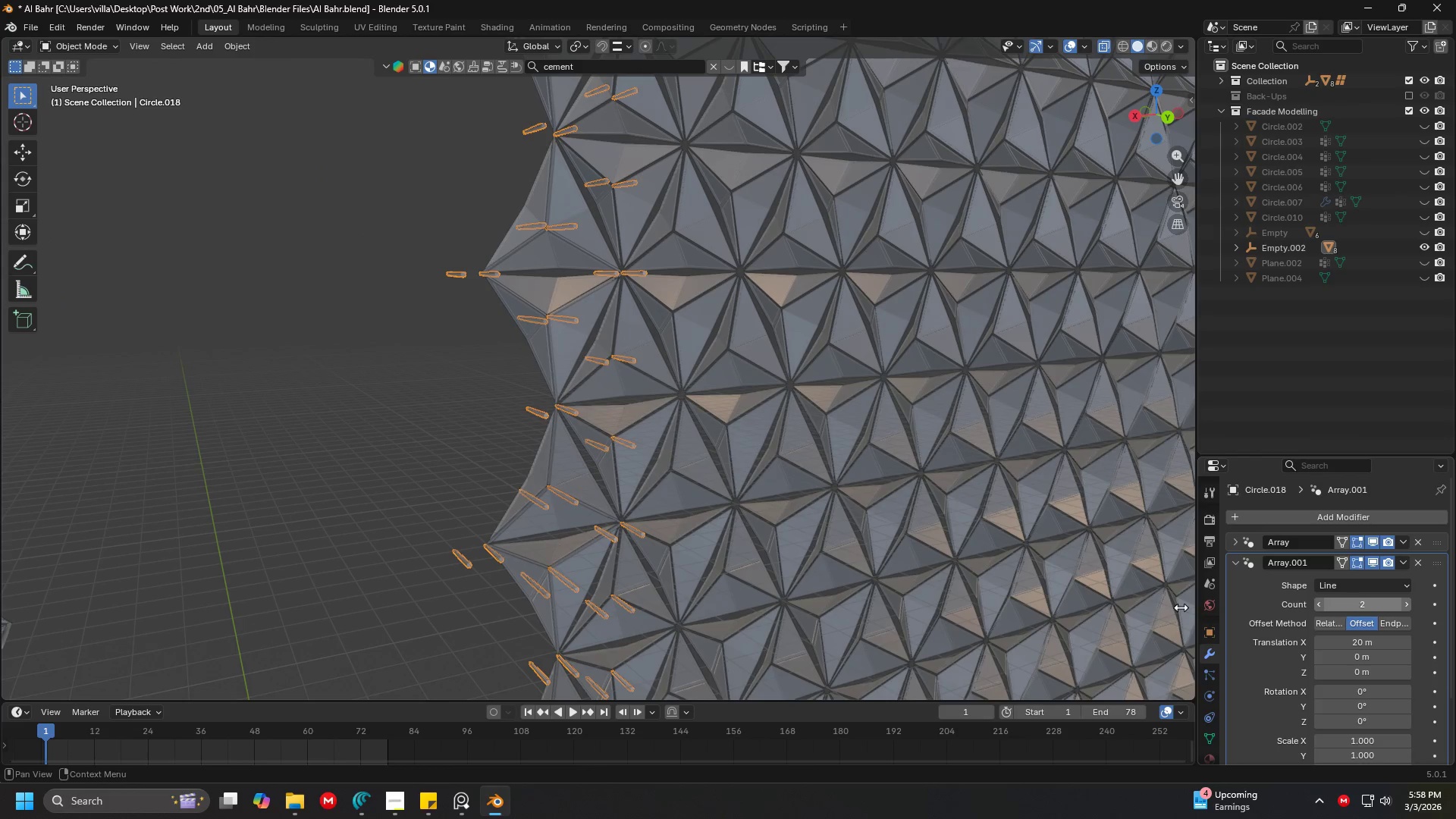 
key(Shift+ShiftLeft)
 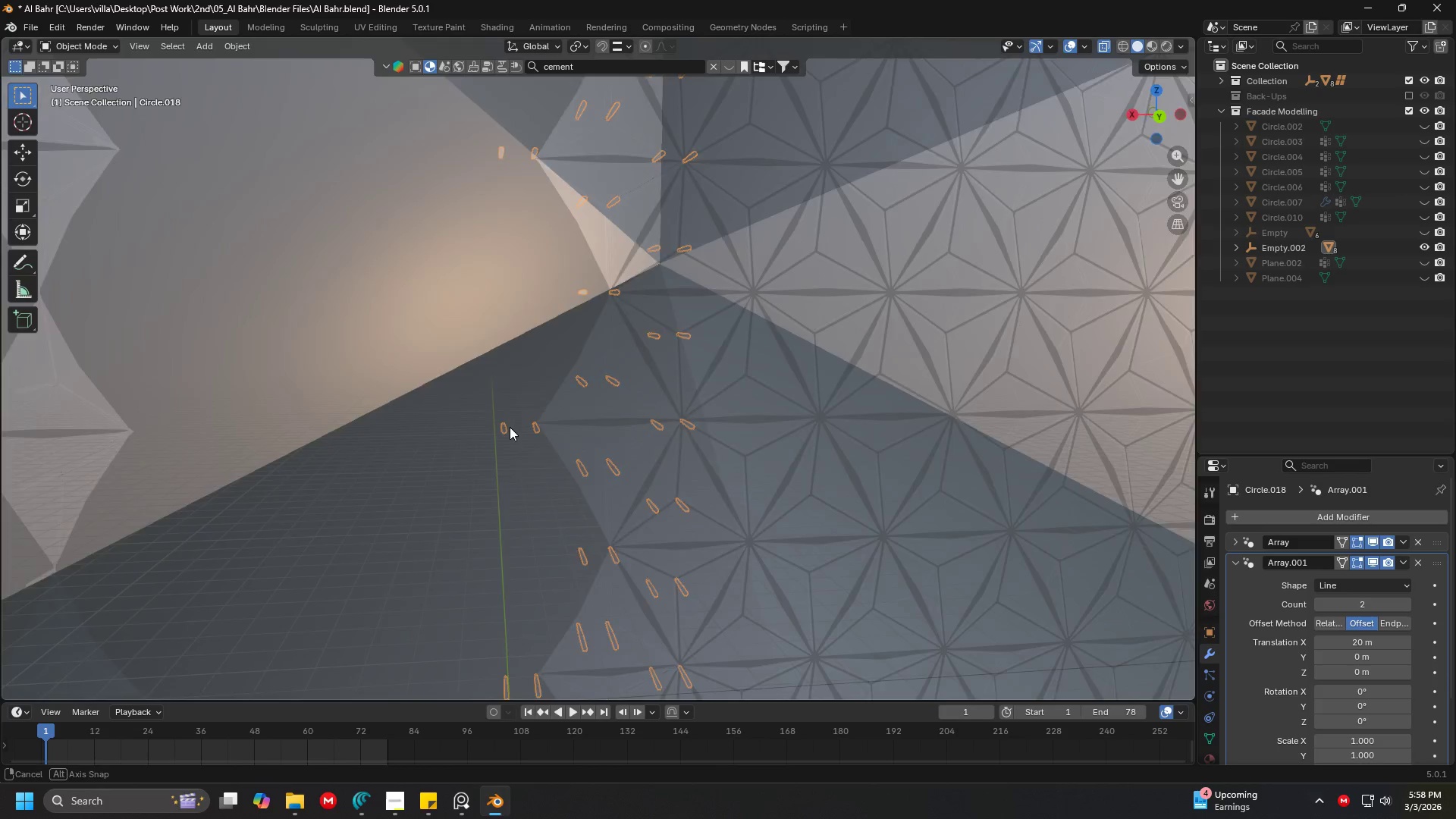 
hold_key(key=ShiftLeft, duration=1.11)
 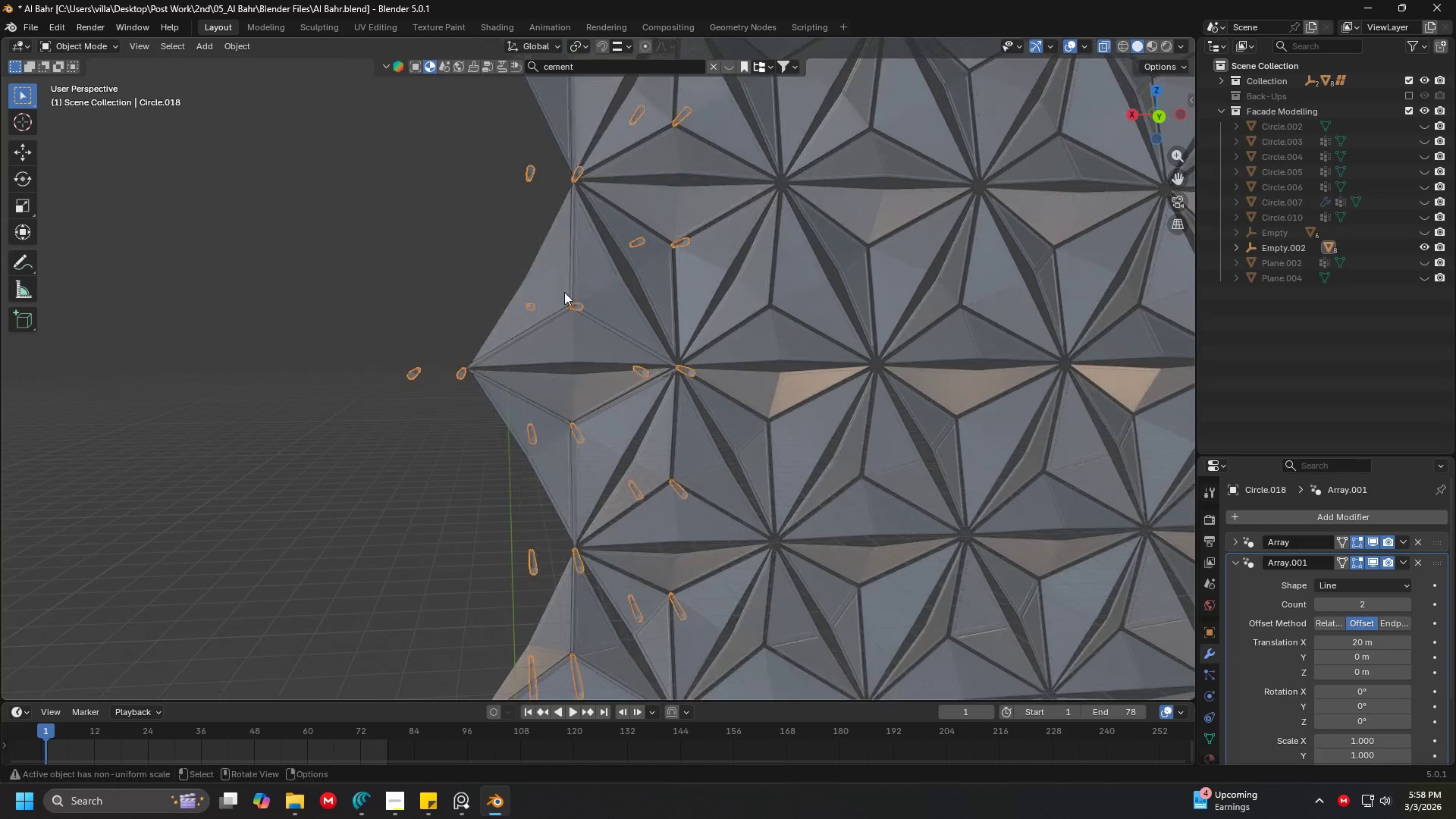 
scroll: coordinate [508, 427], scroll_direction: up, amount: 3.0
 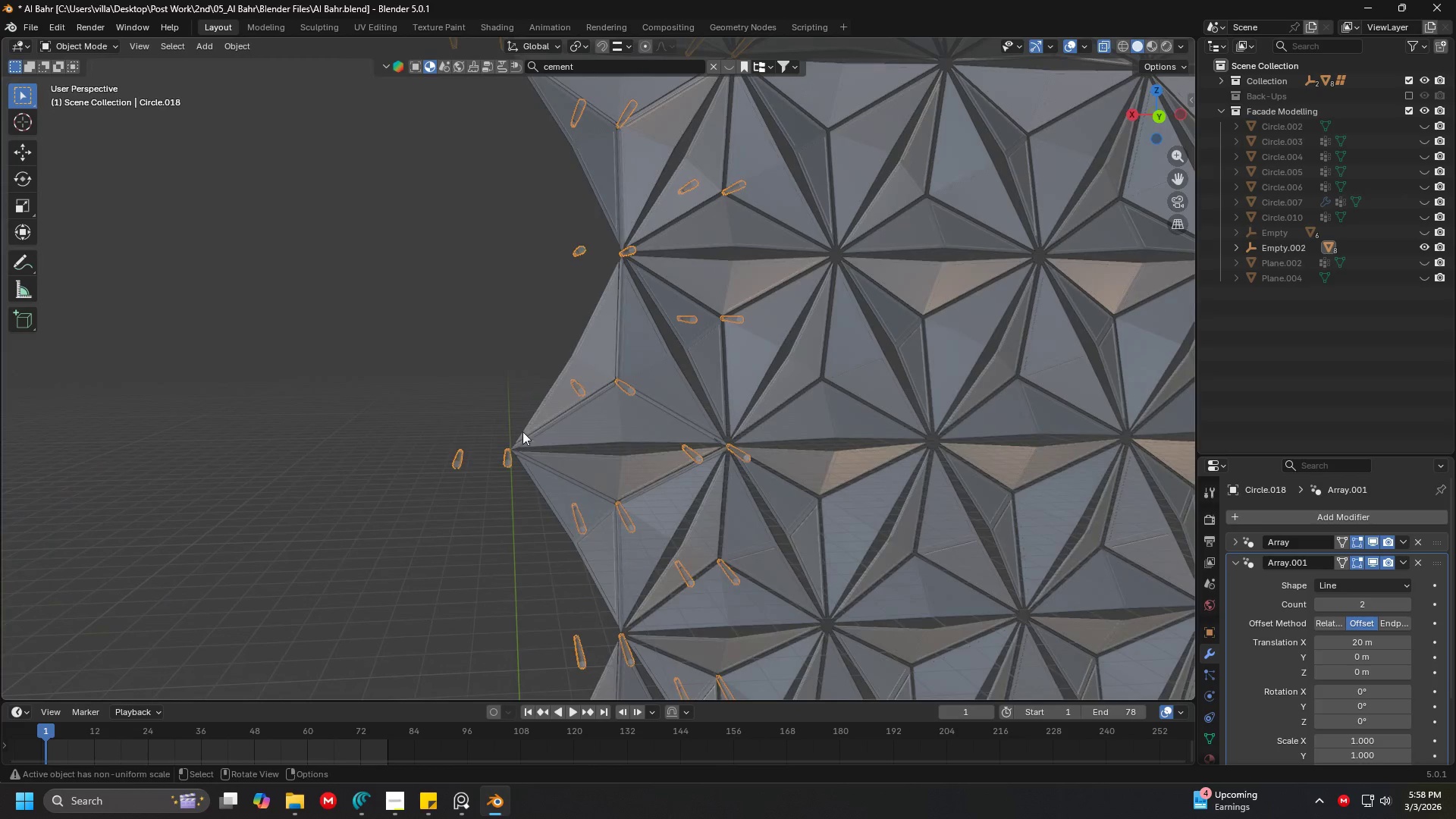 
key(Shift+ShiftLeft)
 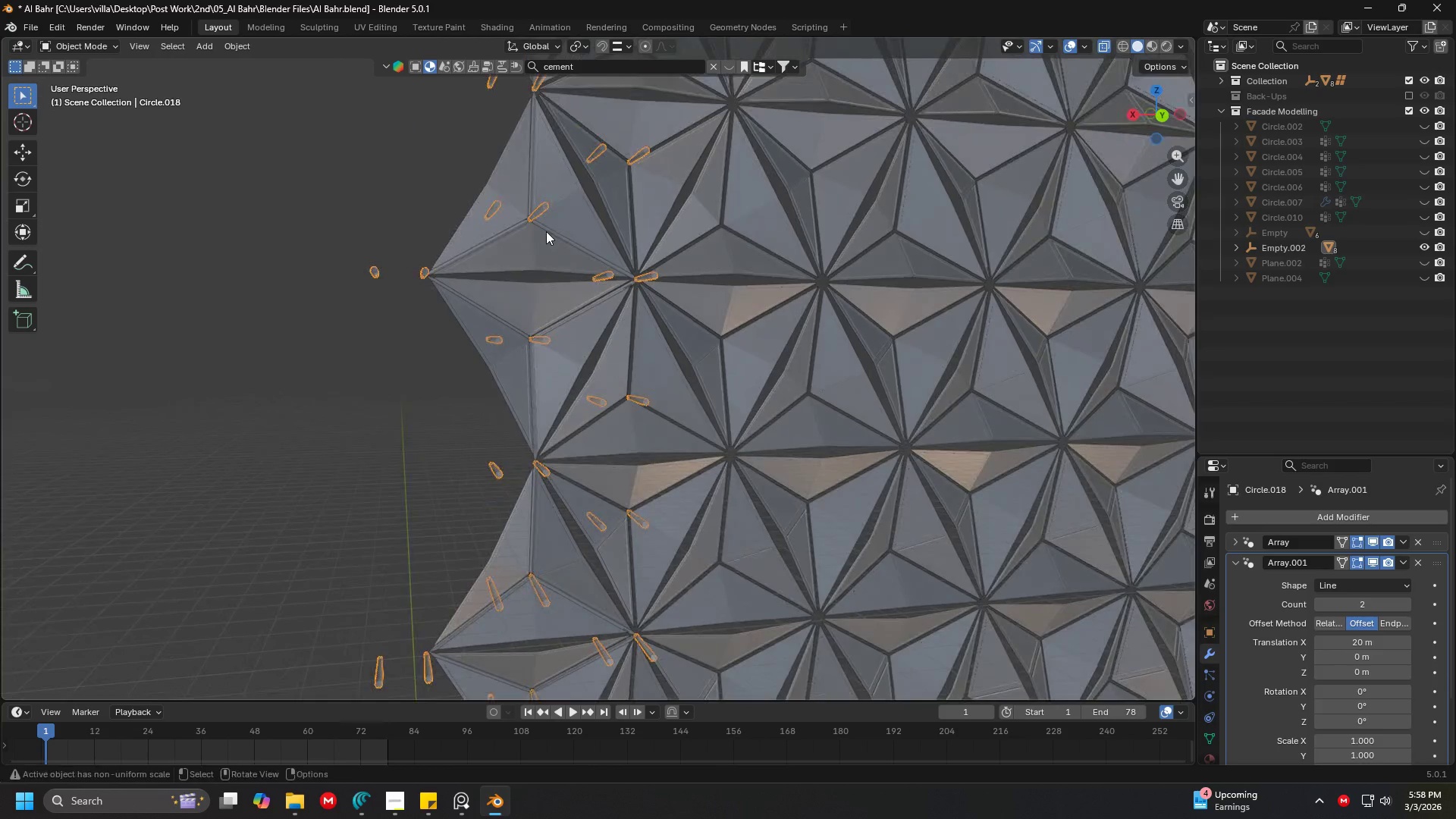 
key(Control+ControlLeft)
 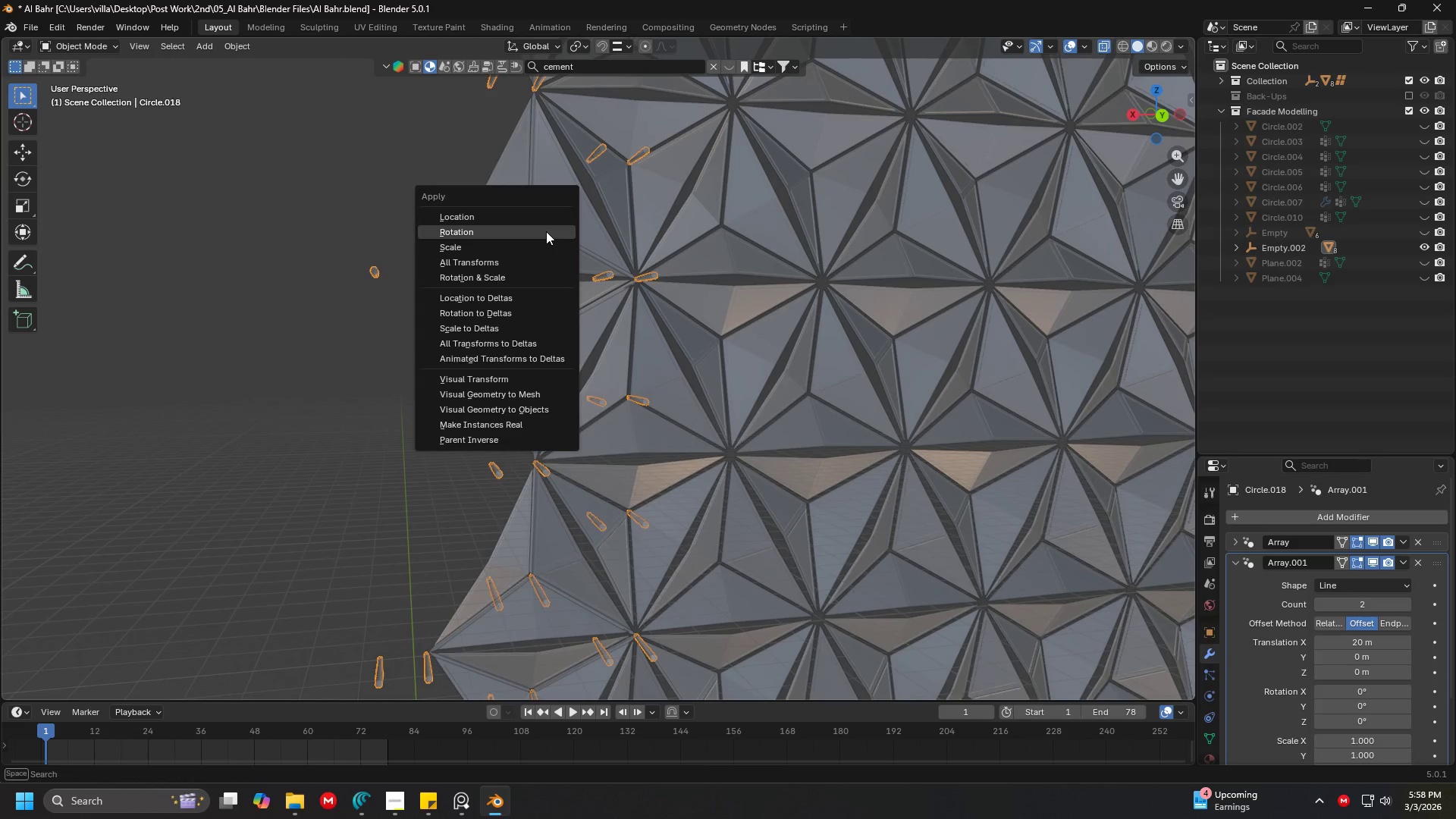 
key(Control+A)
 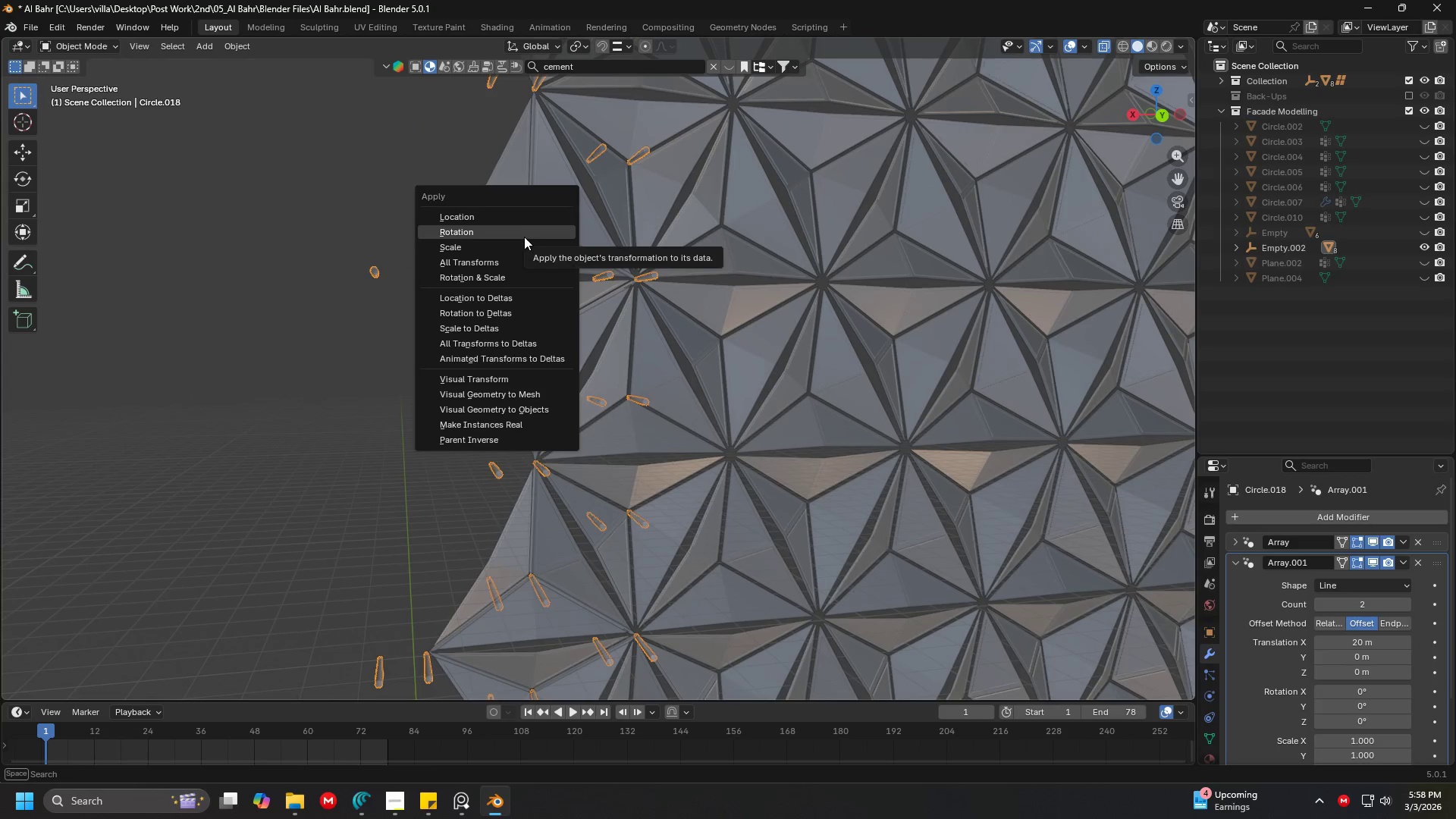 
left_click([522, 242])
 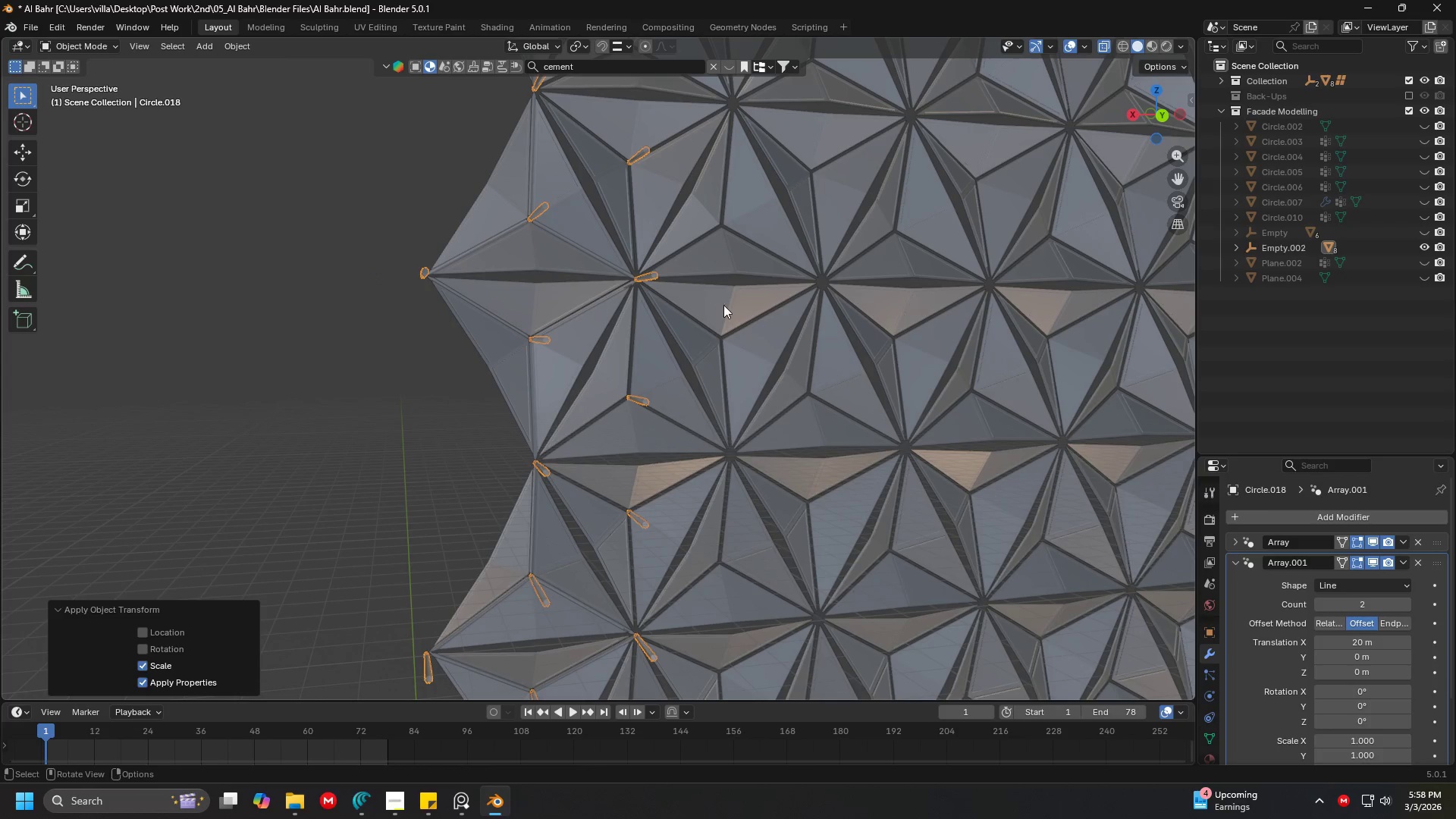 
key(Shift+ShiftLeft)
 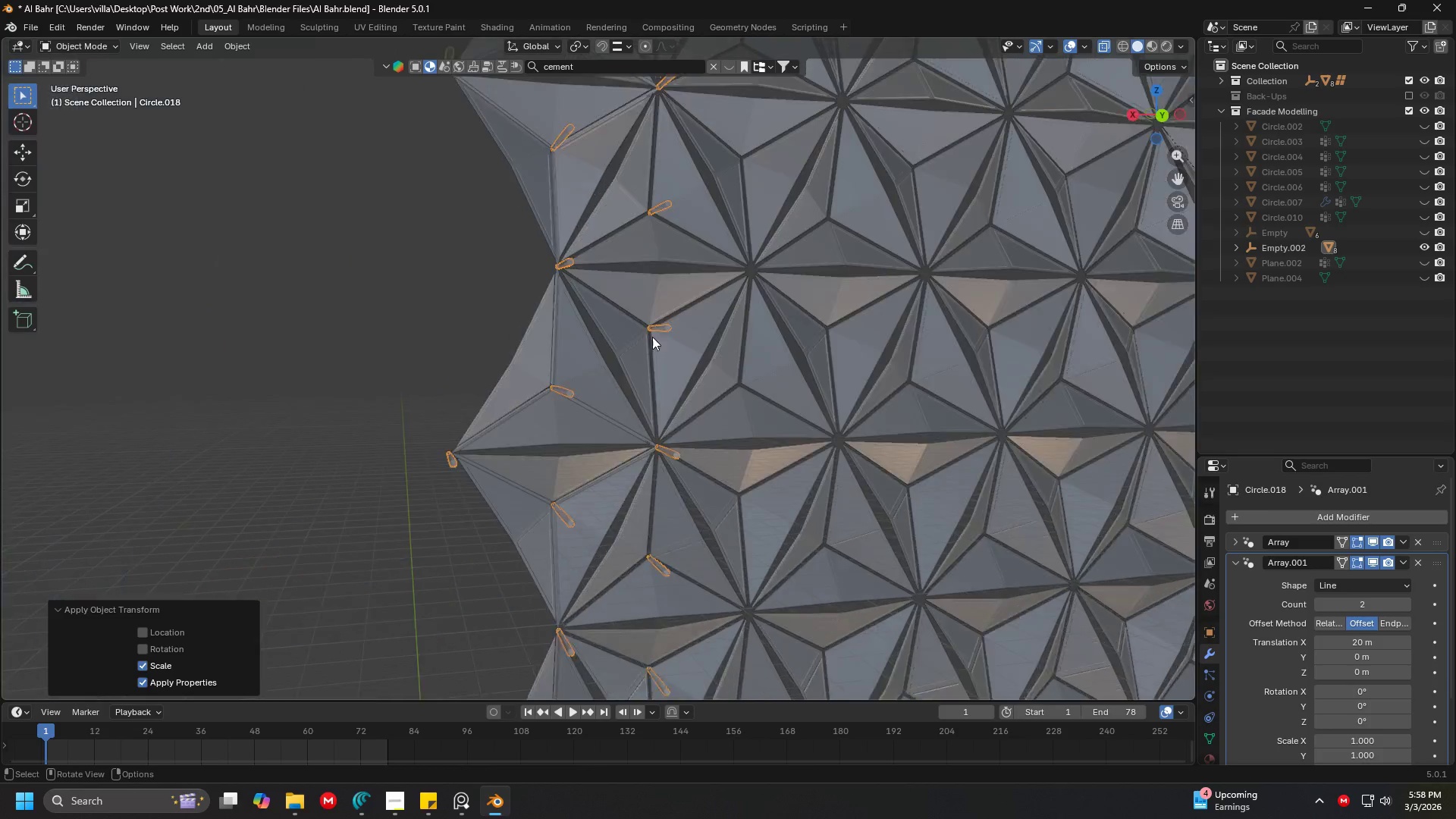 
hold_key(key=ShiftLeft, duration=1.05)
 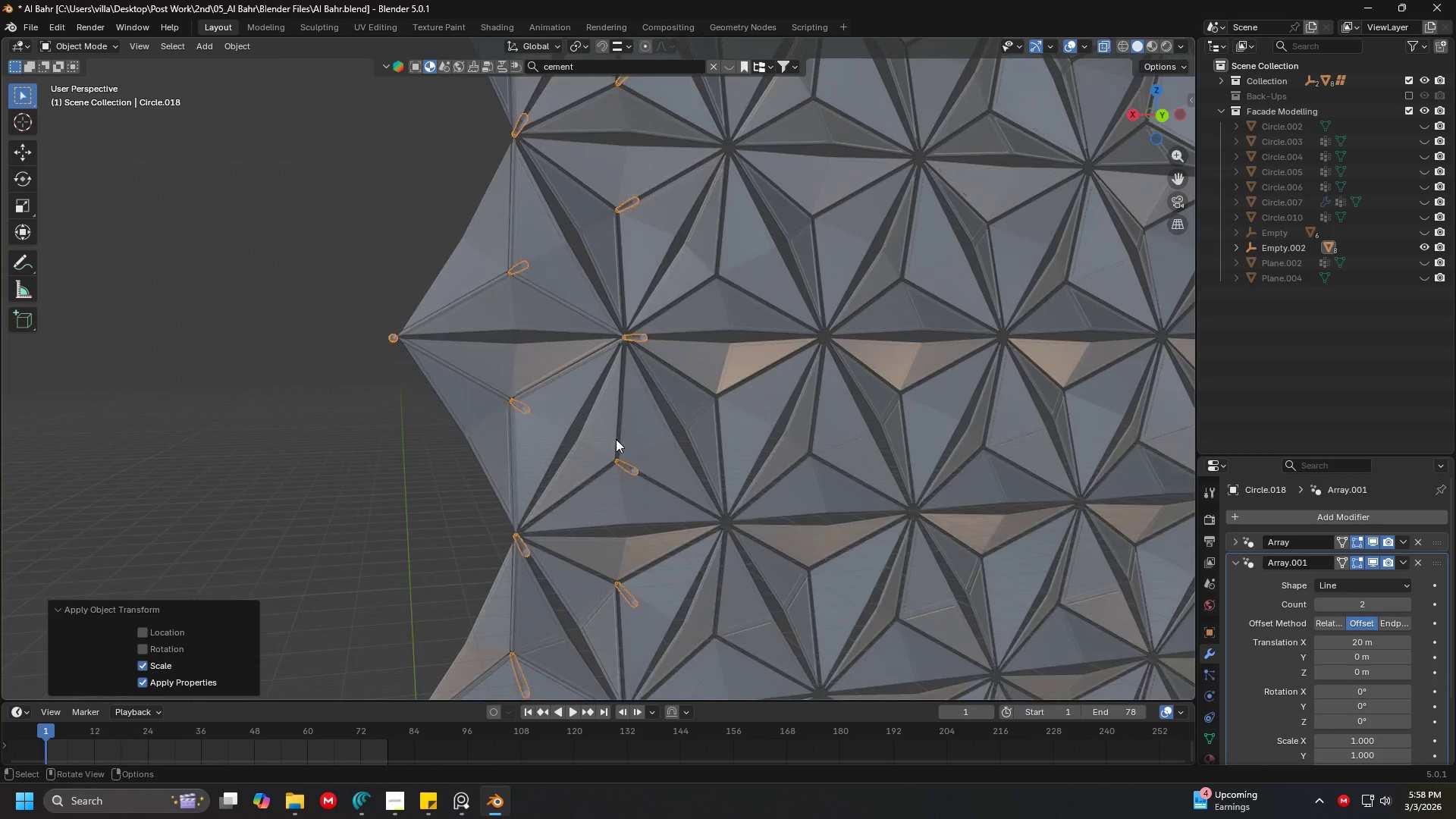 
scroll: coordinate [654, 347], scroll_direction: up, amount: 1.0
 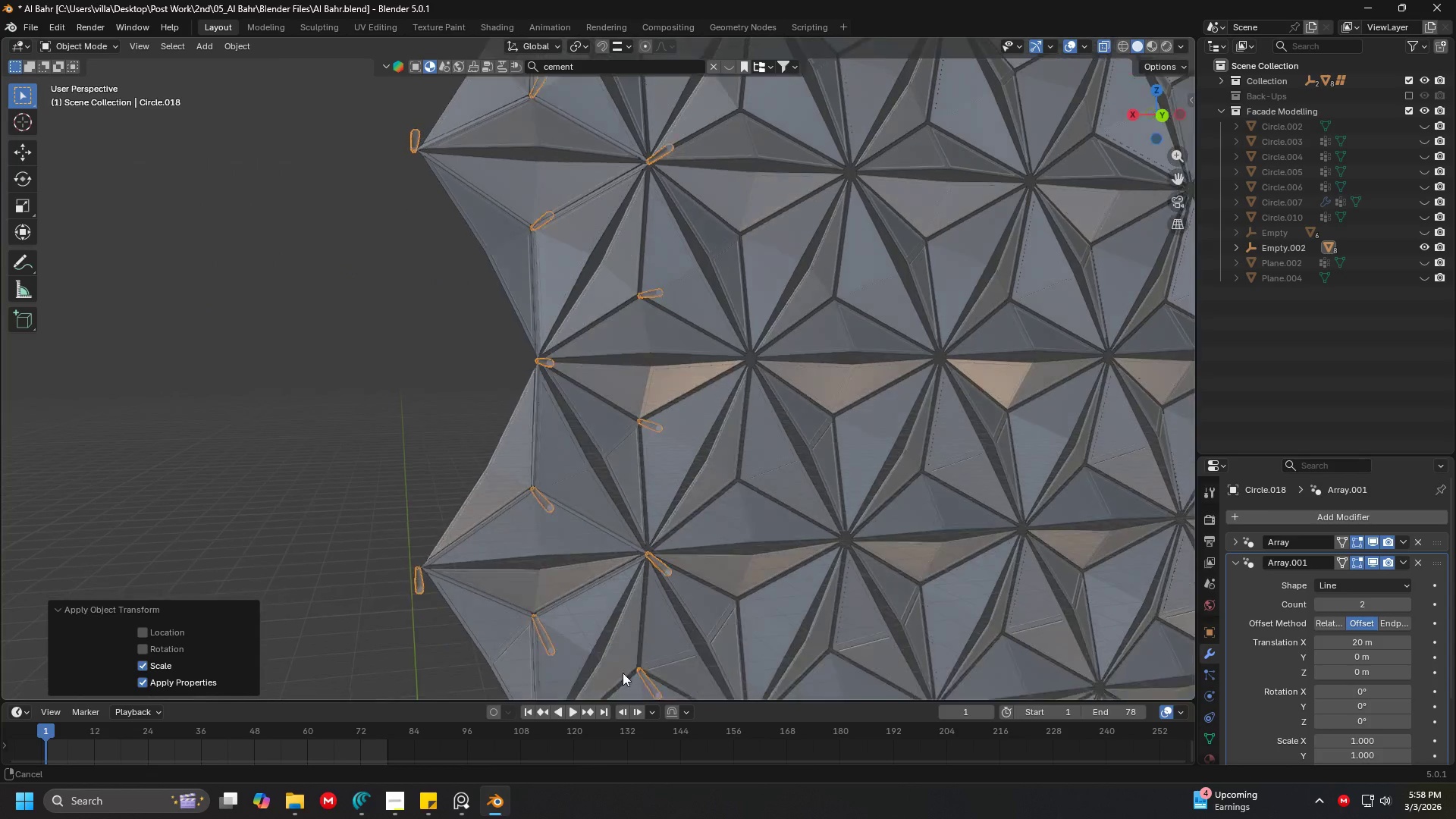 
hold_key(key=ShiftLeft, duration=0.33)
 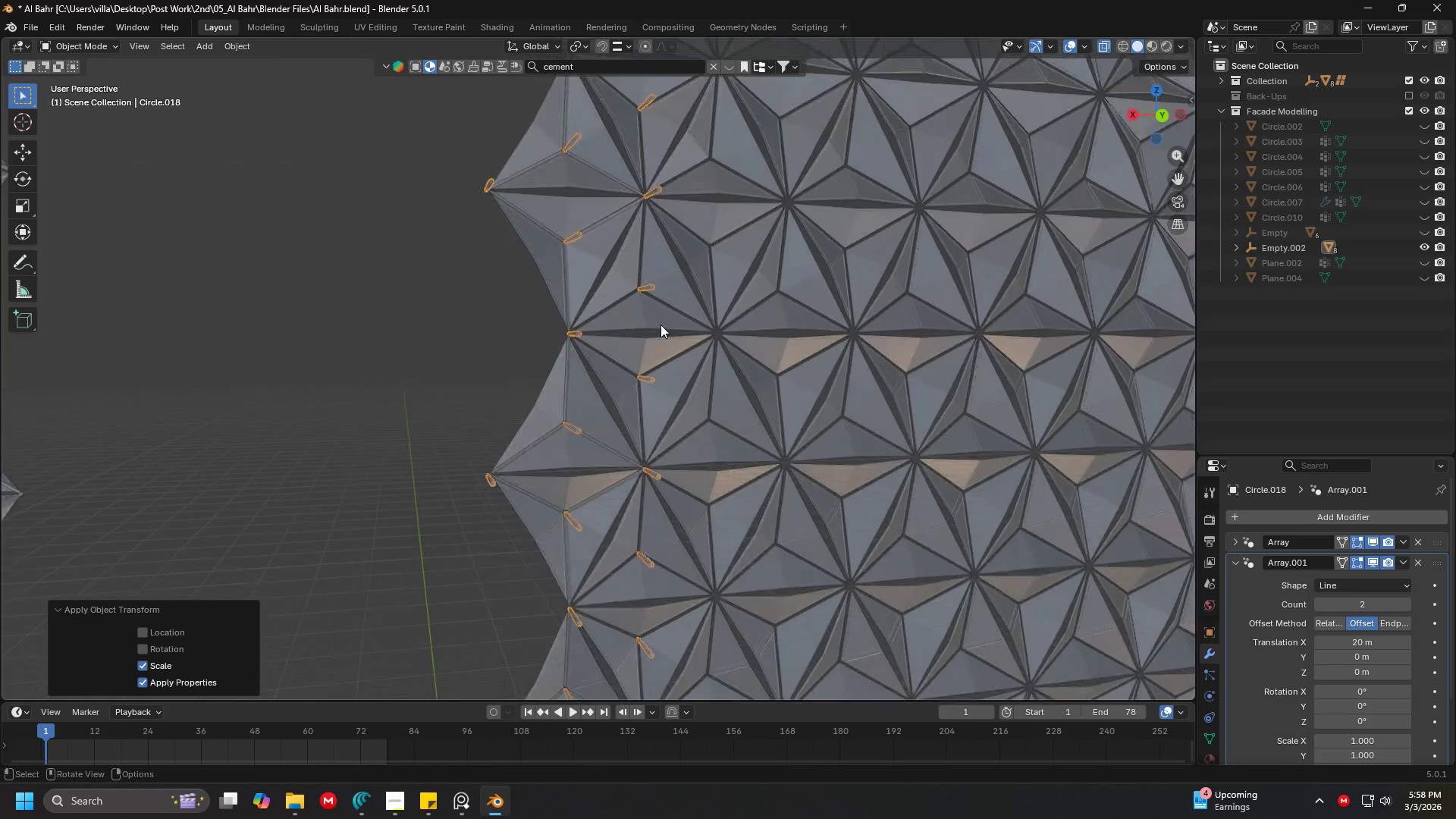 
scroll: coordinate [619, 506], scroll_direction: down, amount: 3.0
 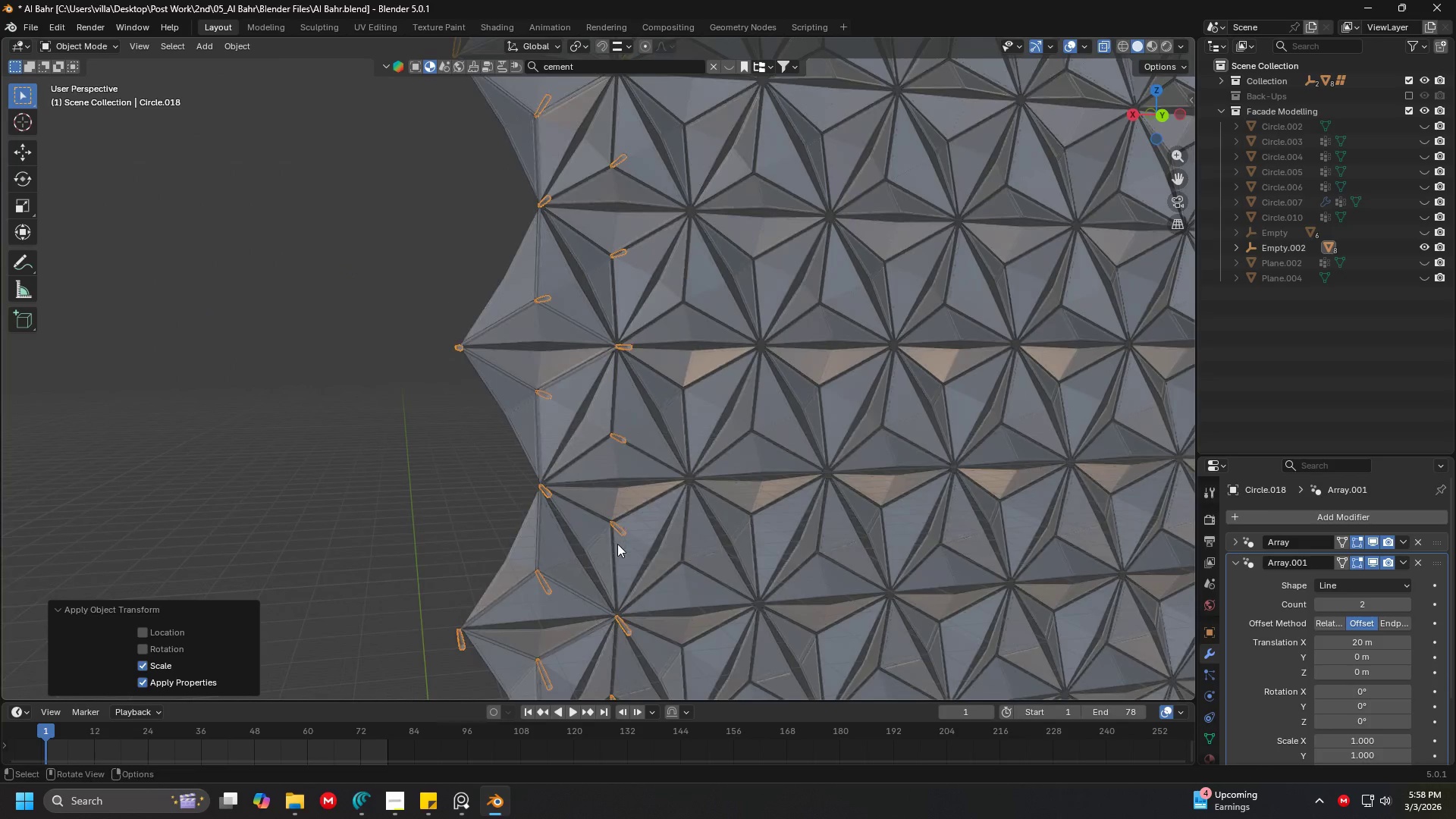 
hold_key(key=ShiftLeft, duration=0.38)
scroll: coordinate [623, 251], scroll_direction: up, amount: 1.0
 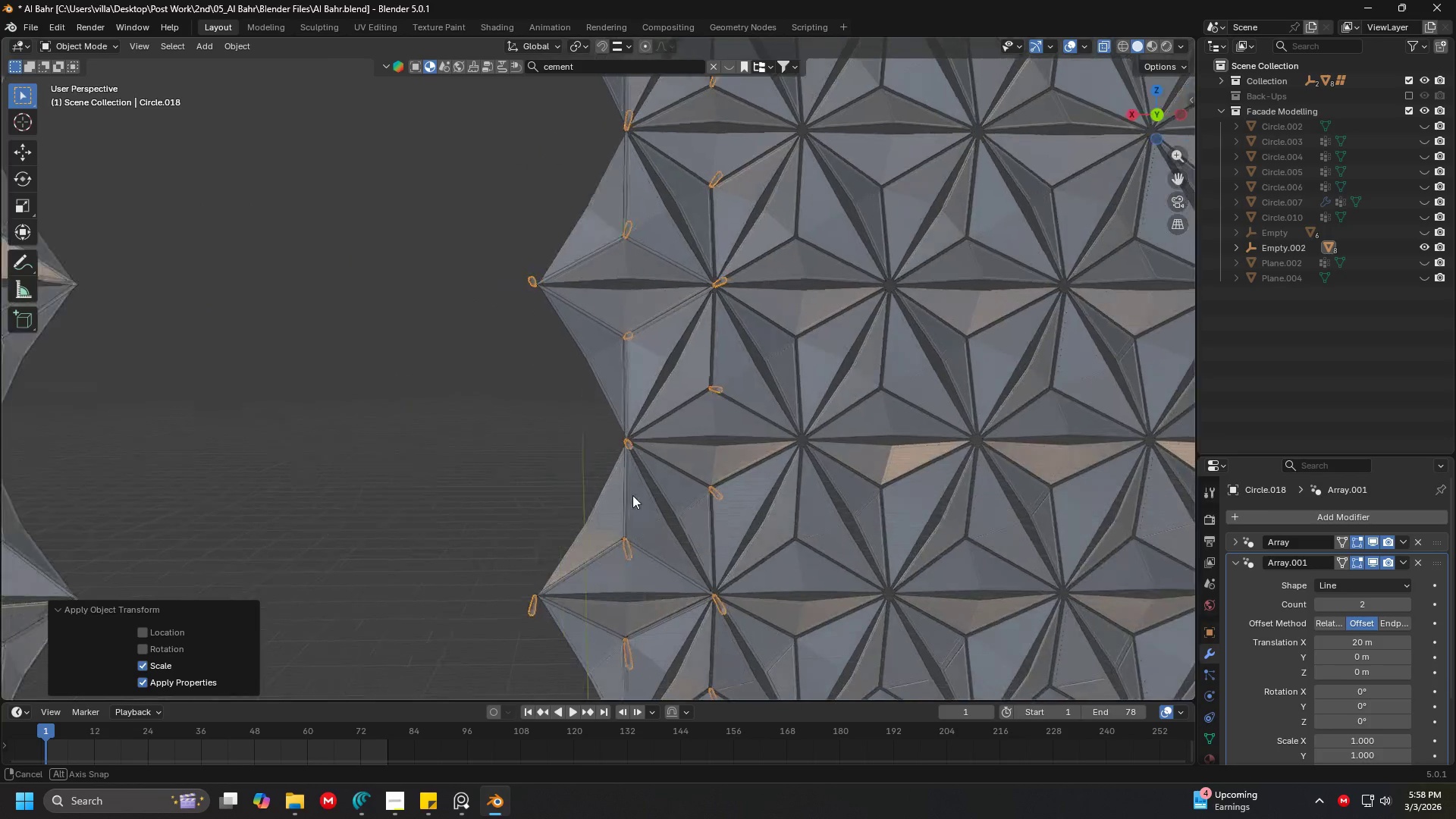 
hold_key(key=ShiftLeft, duration=1.5)
 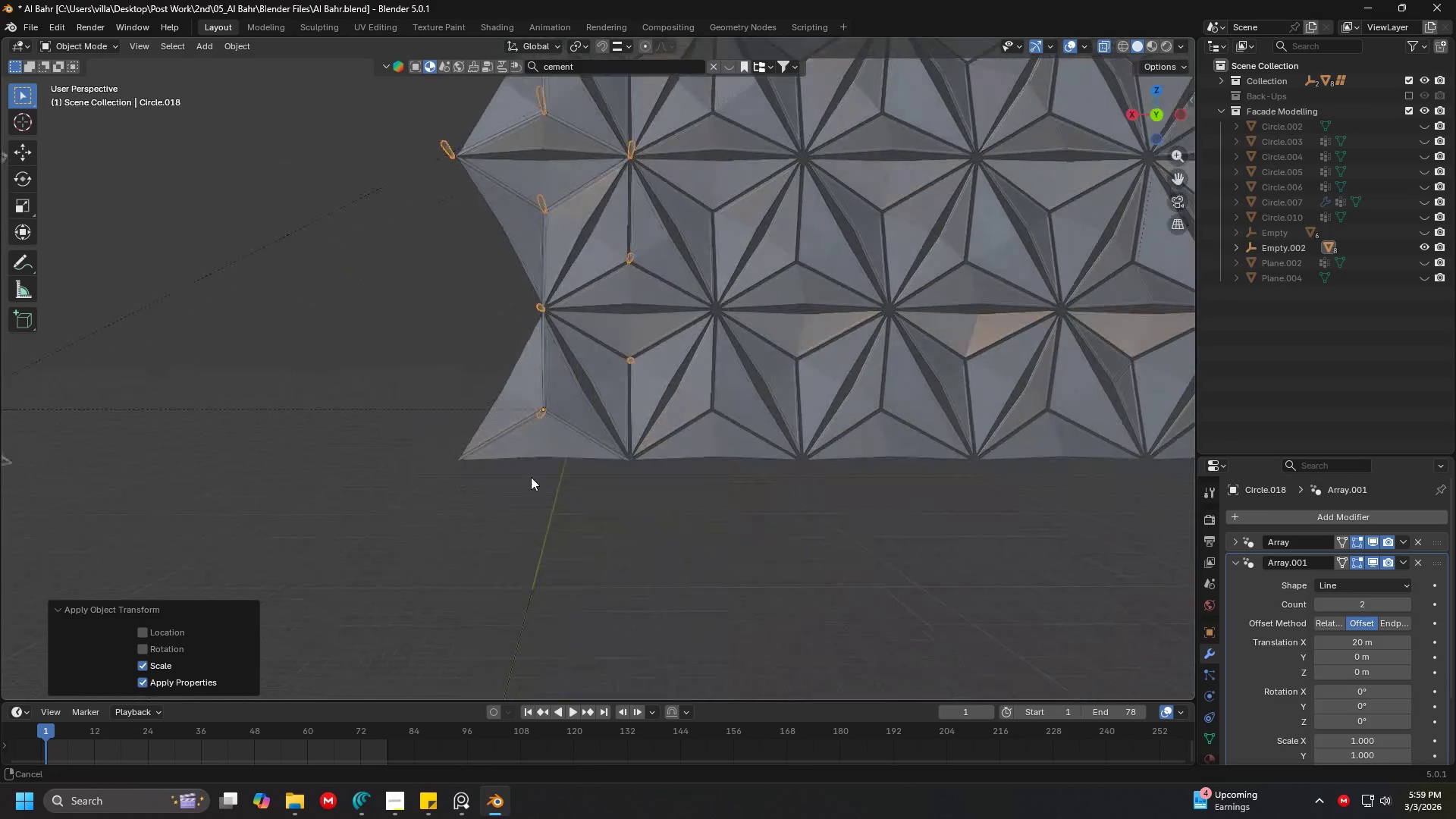 
hold_key(key=ShiftLeft, duration=1.34)
 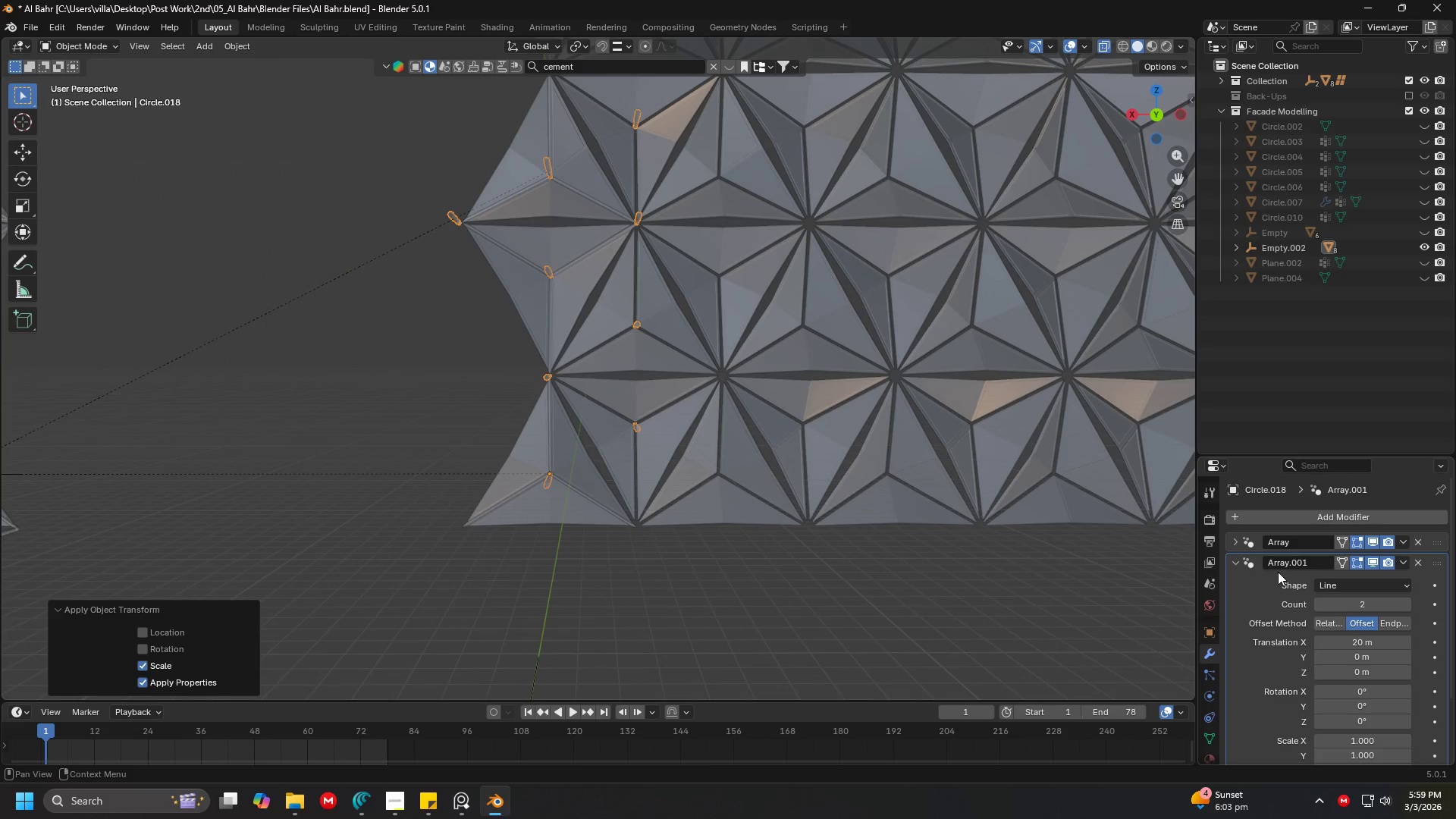 
hold_key(key=ShiftLeft, duration=0.55)
 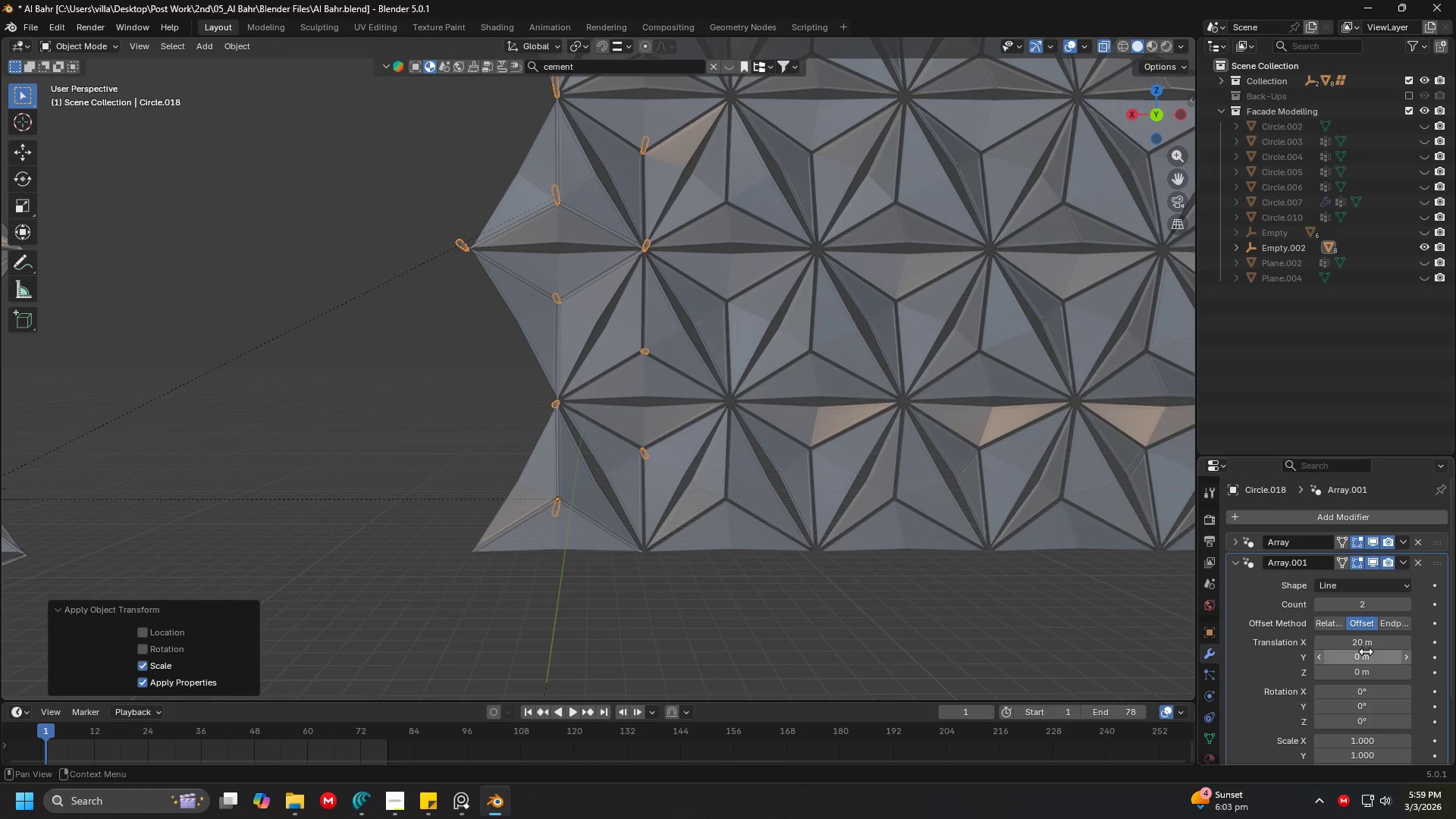 
left_click_drag(start_coordinate=[1357, 645], to_coordinate=[880, 586])
 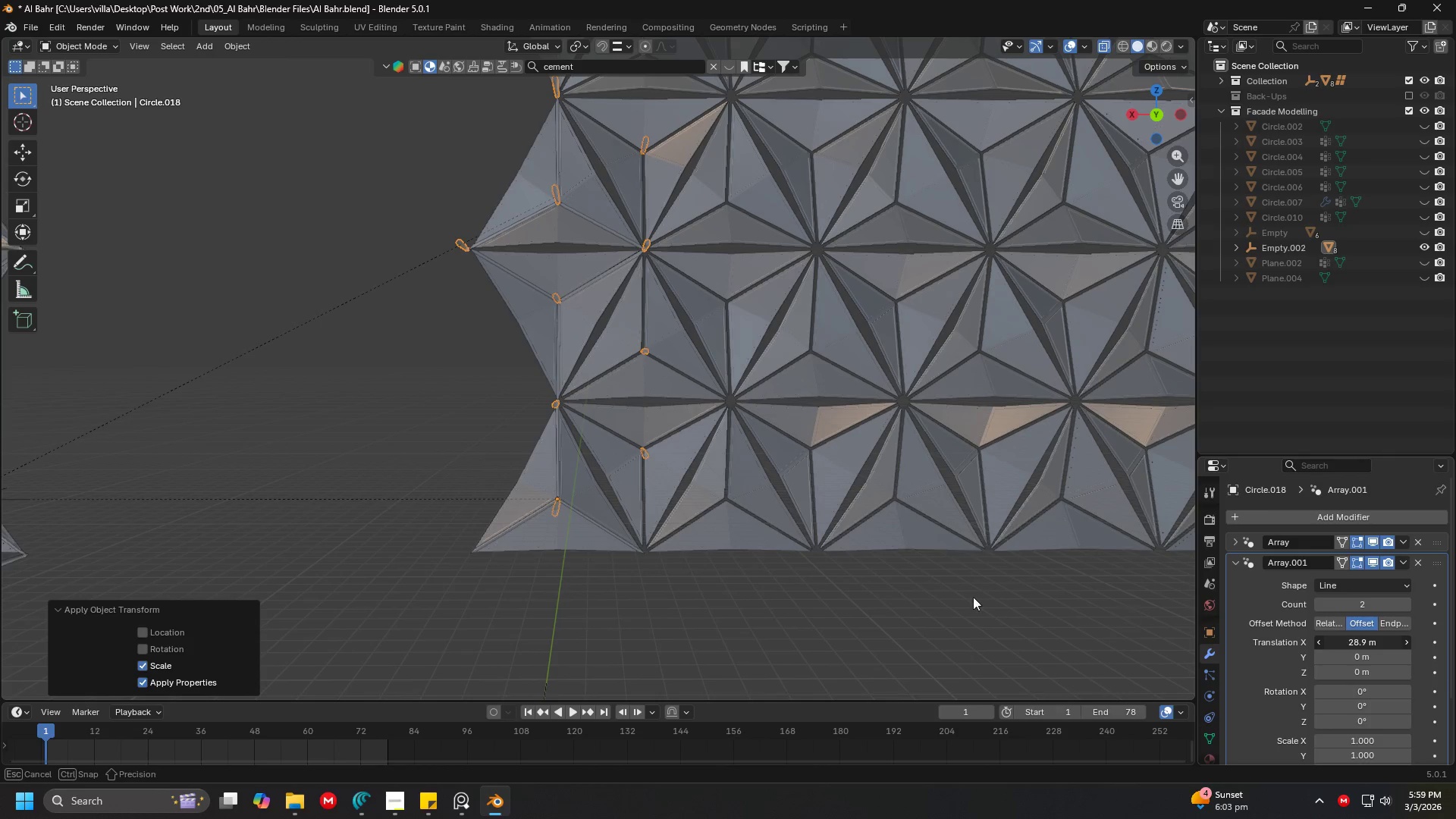 
scroll: coordinate [717, 588], scroll_direction: down, amount: 5.0
 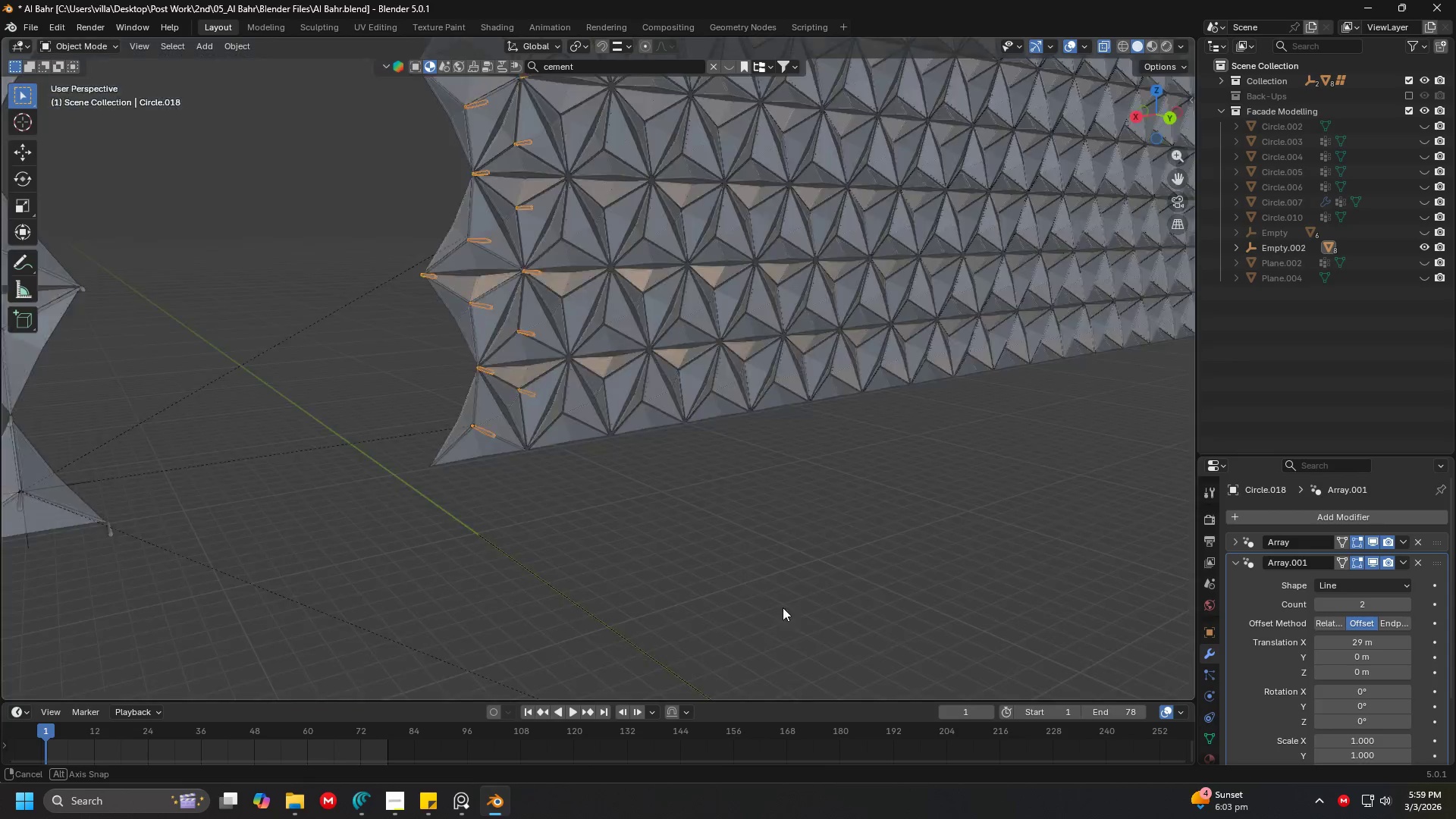 
scroll: coordinate [386, 497], scroll_direction: none, amount: 0.0
 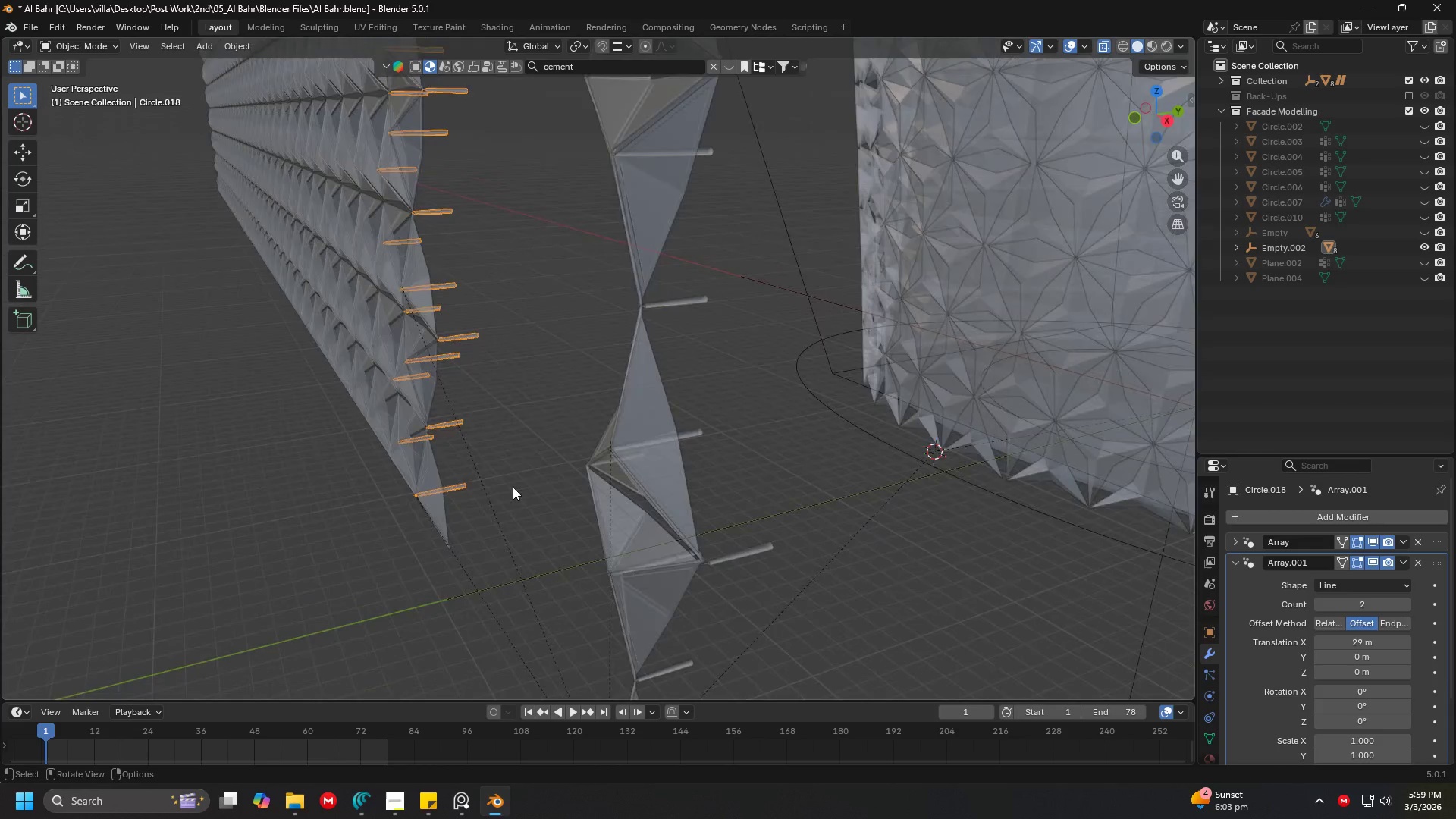 
scroll: coordinate [613, 382], scroll_direction: down, amount: 10.0
 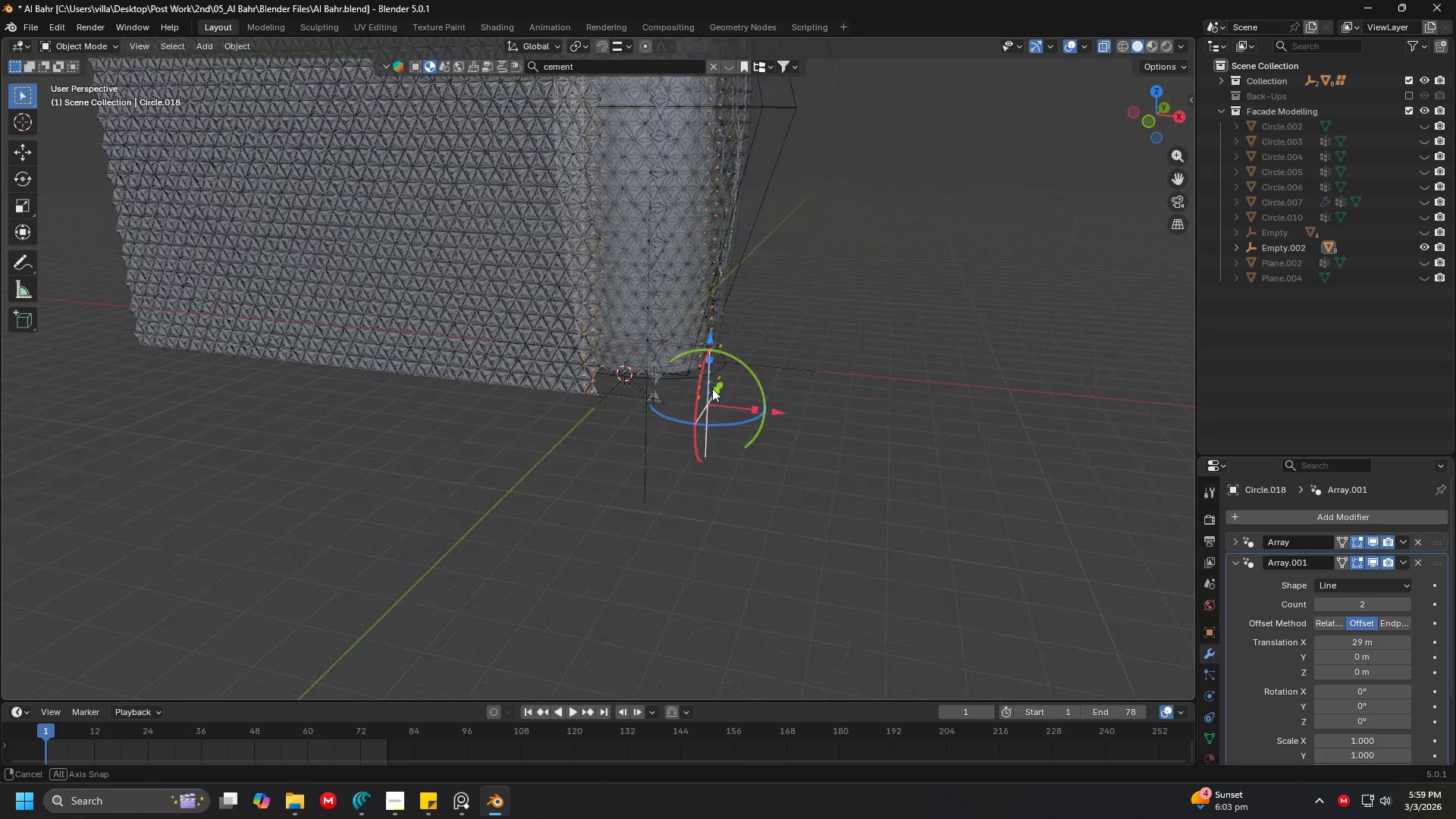 
scroll: coordinate [733, 393], scroll_direction: up, amount: 5.0
 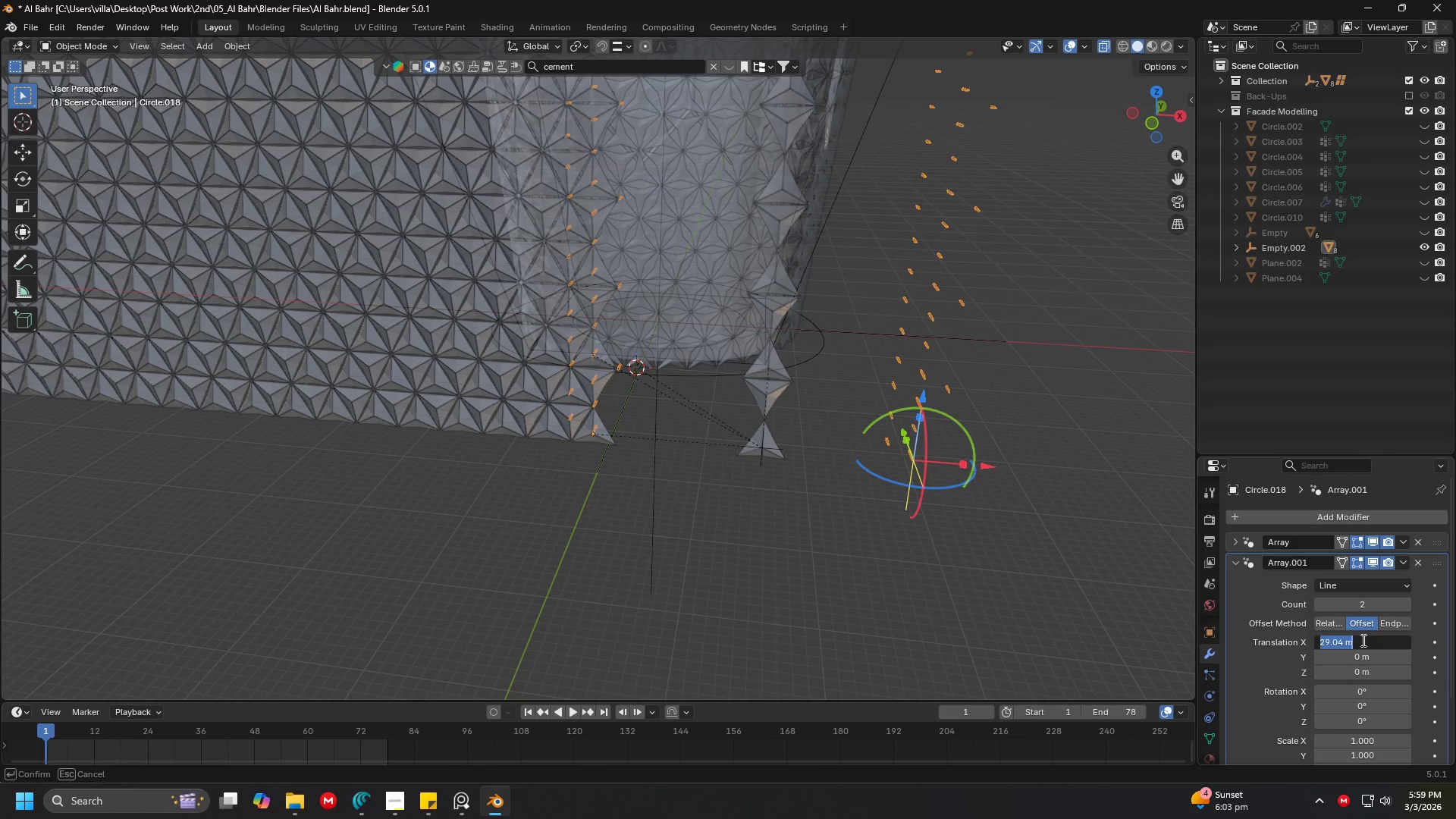 
key(Minus)
 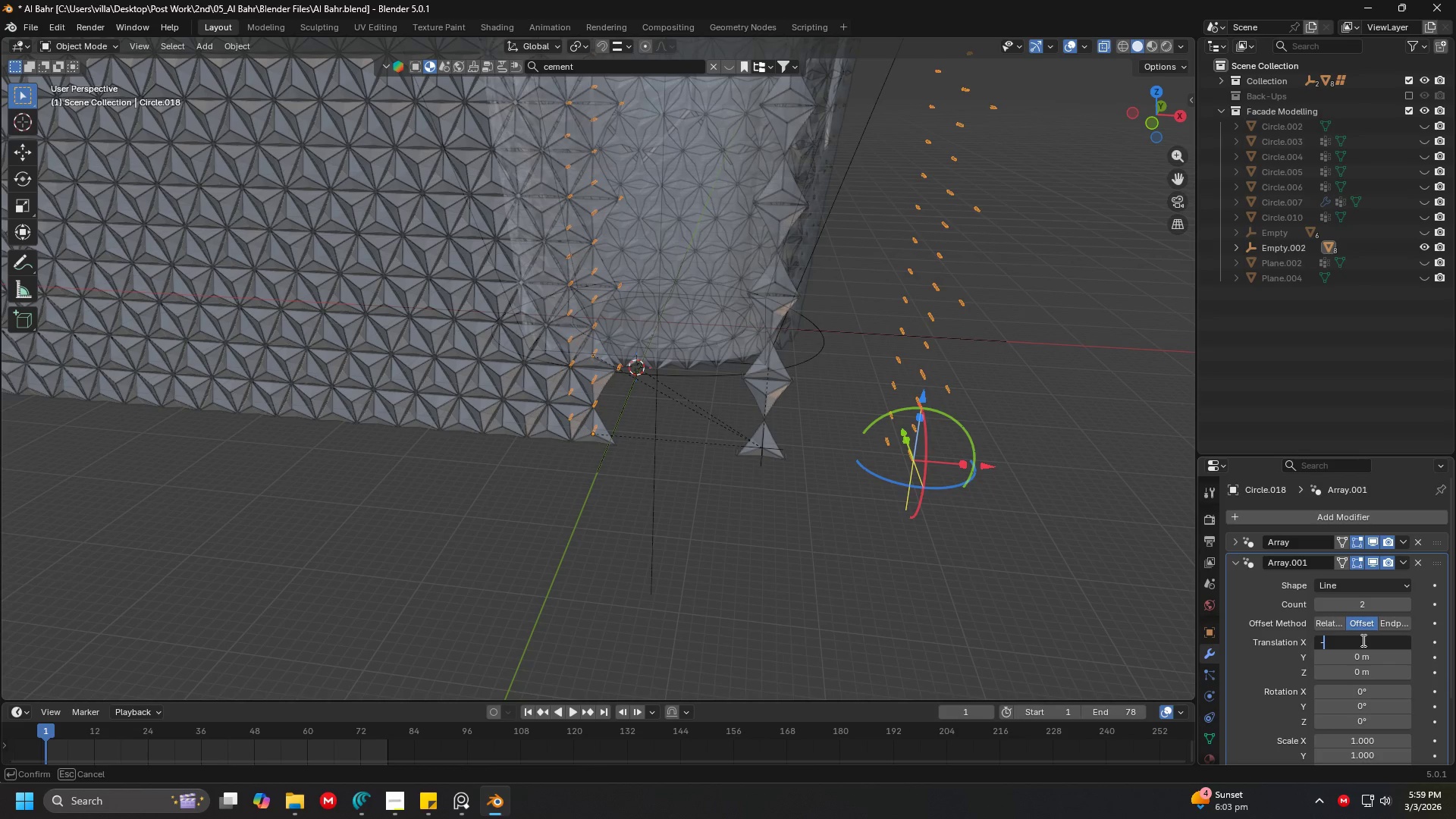 
key(3)
 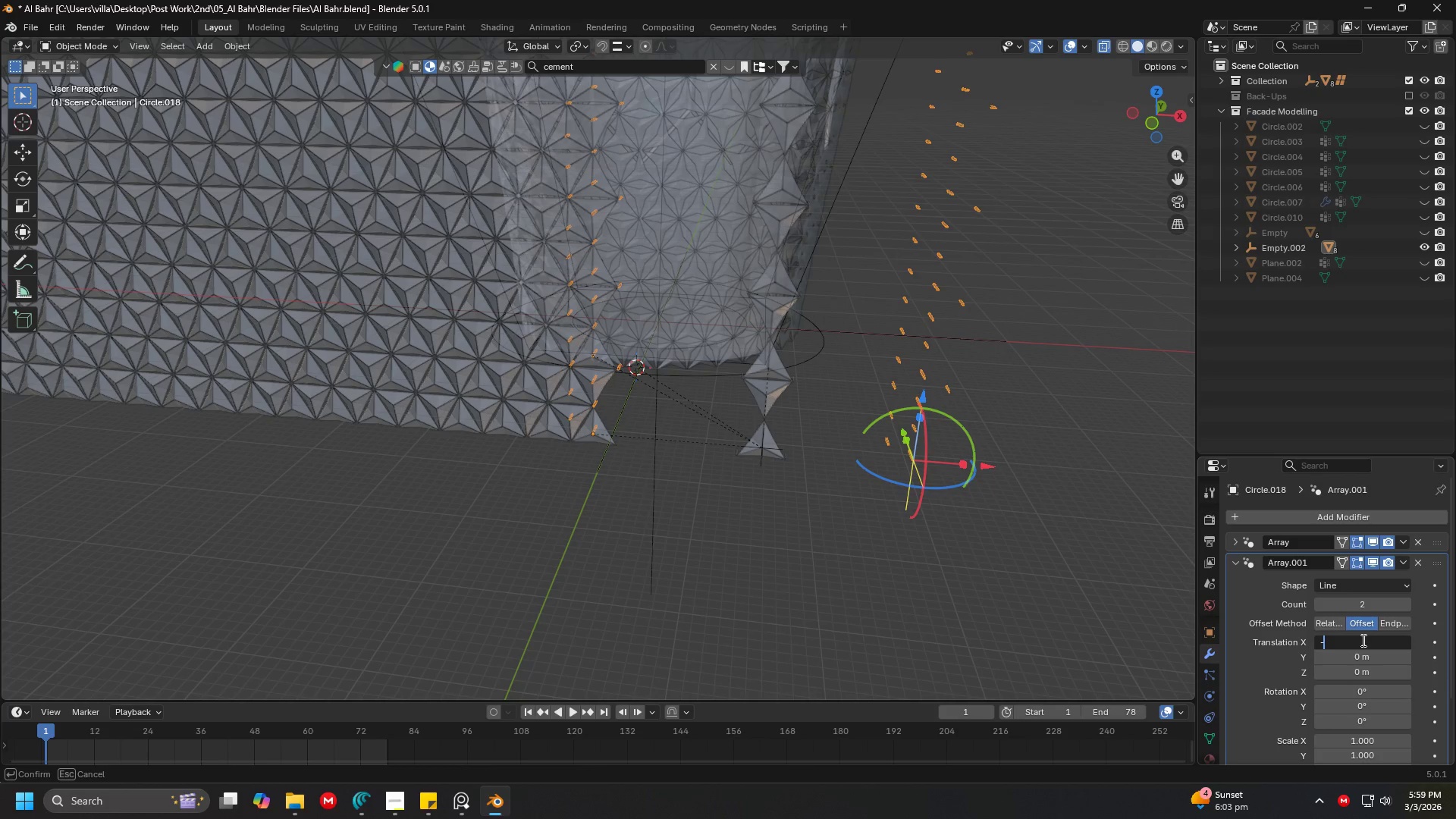 
key(Backspace)
 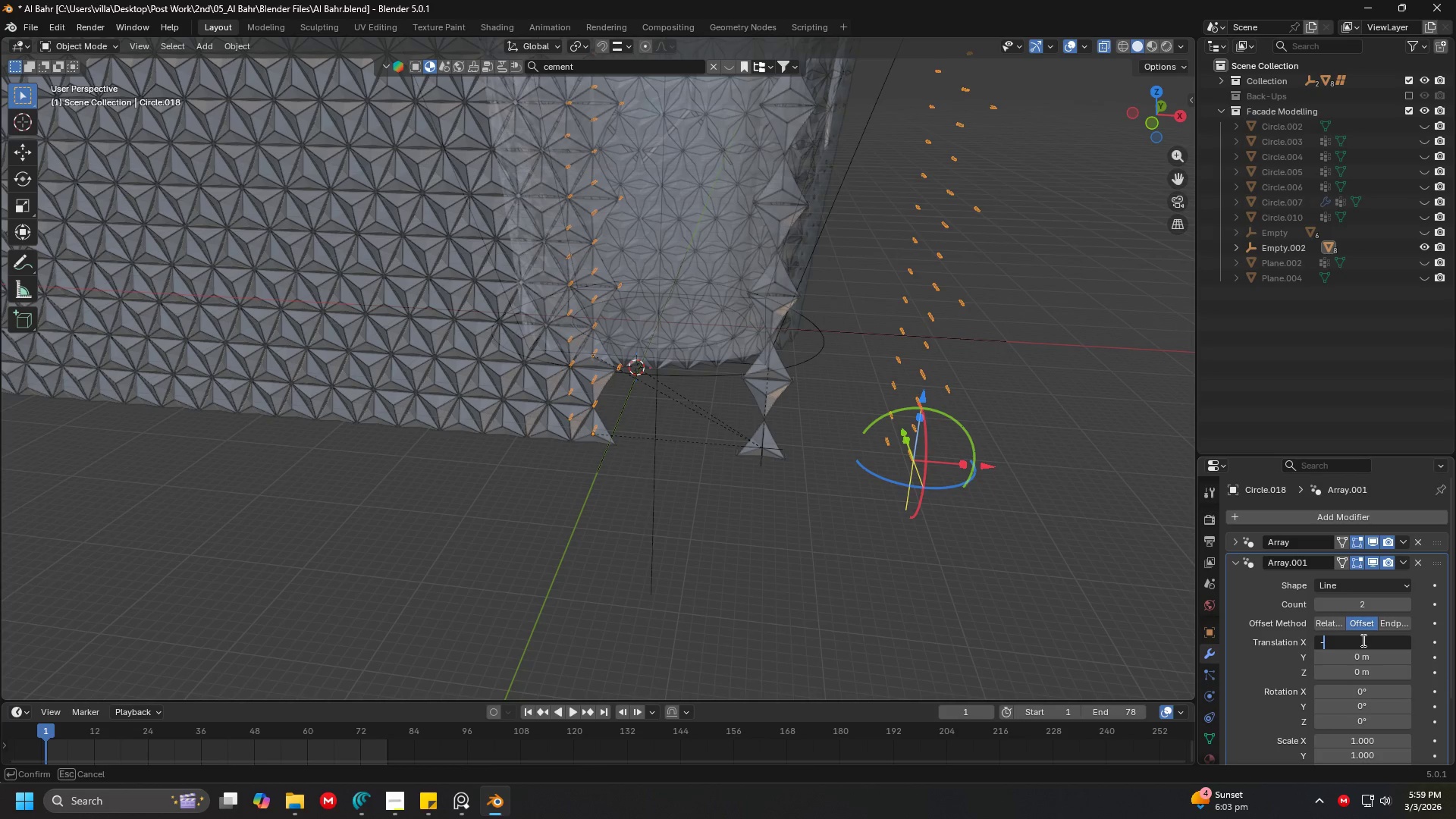 
key(4)
 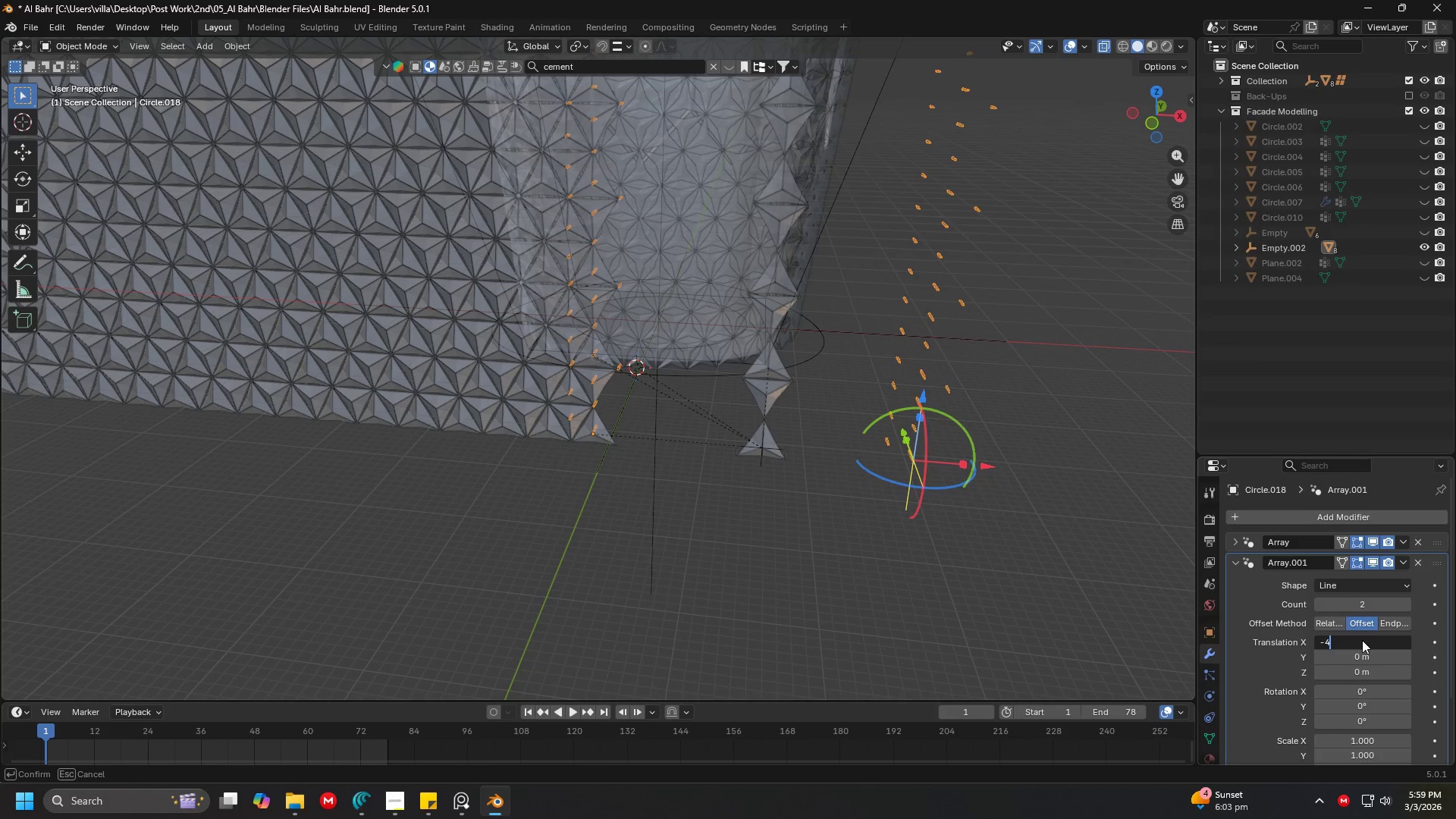 
key(Enter)
 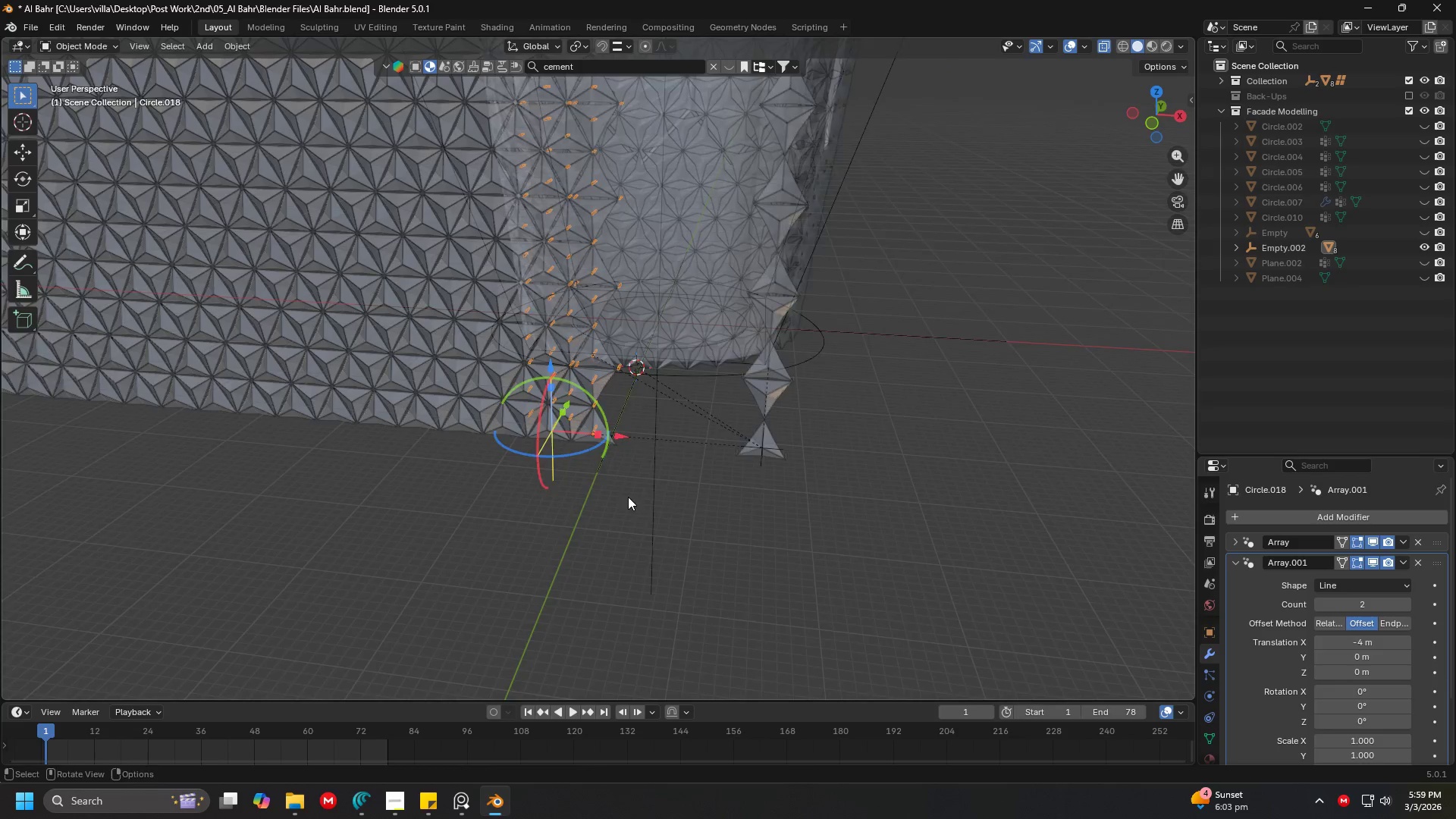 
key(Shift+ShiftLeft)
 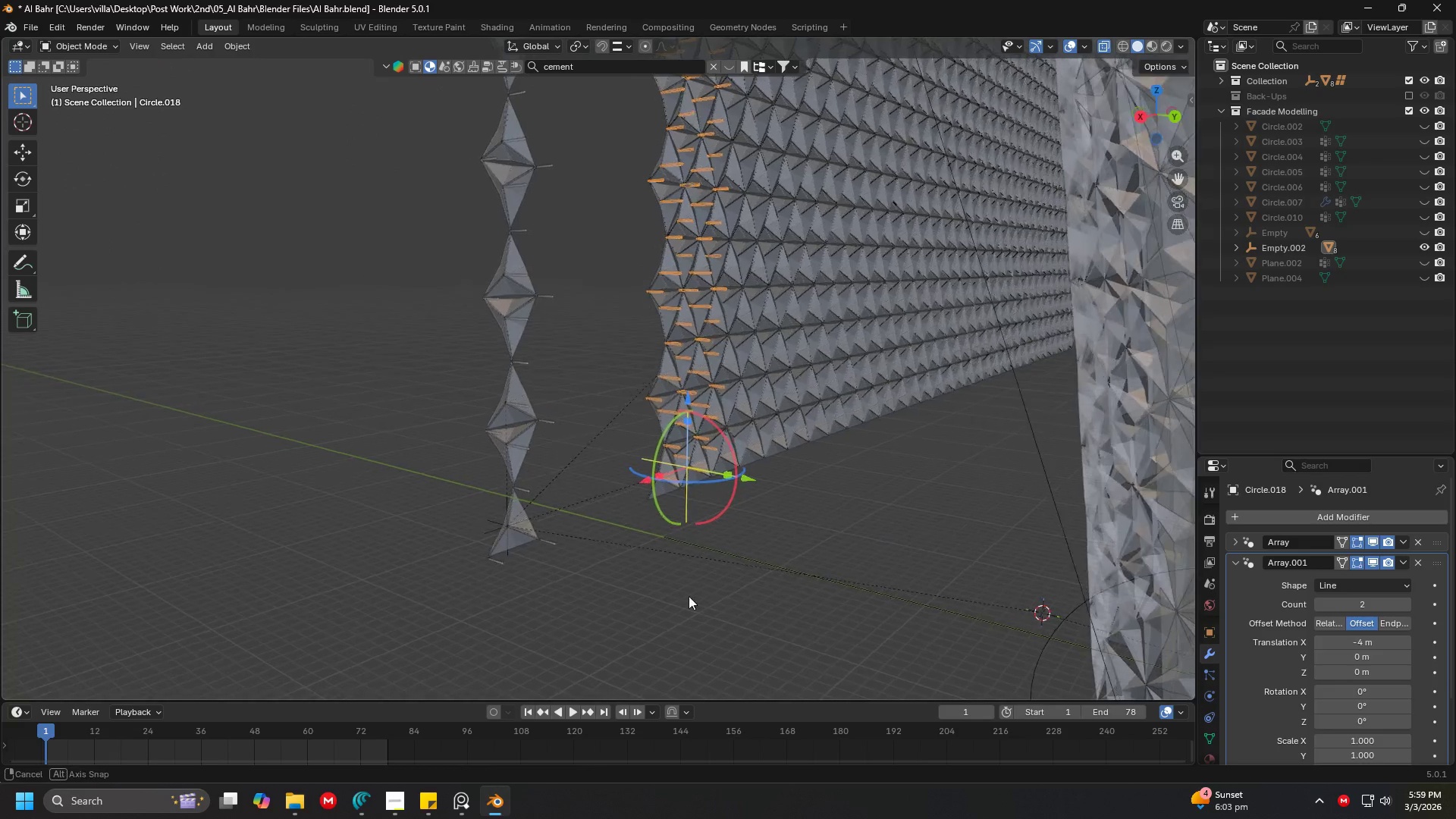 
scroll: coordinate [401, 470], scroll_direction: up, amount: 5.0
 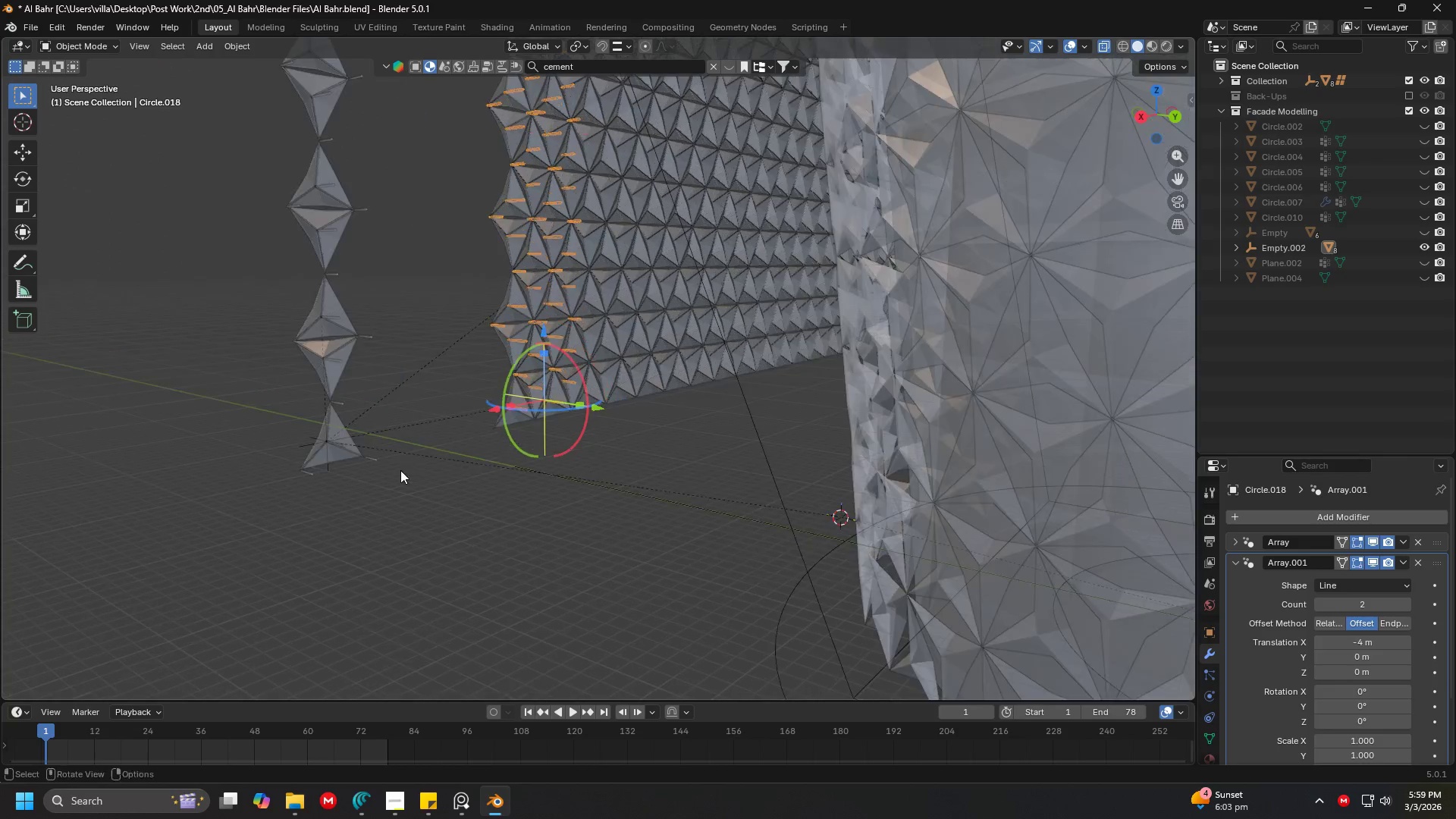 
key(Shift+ShiftLeft)
 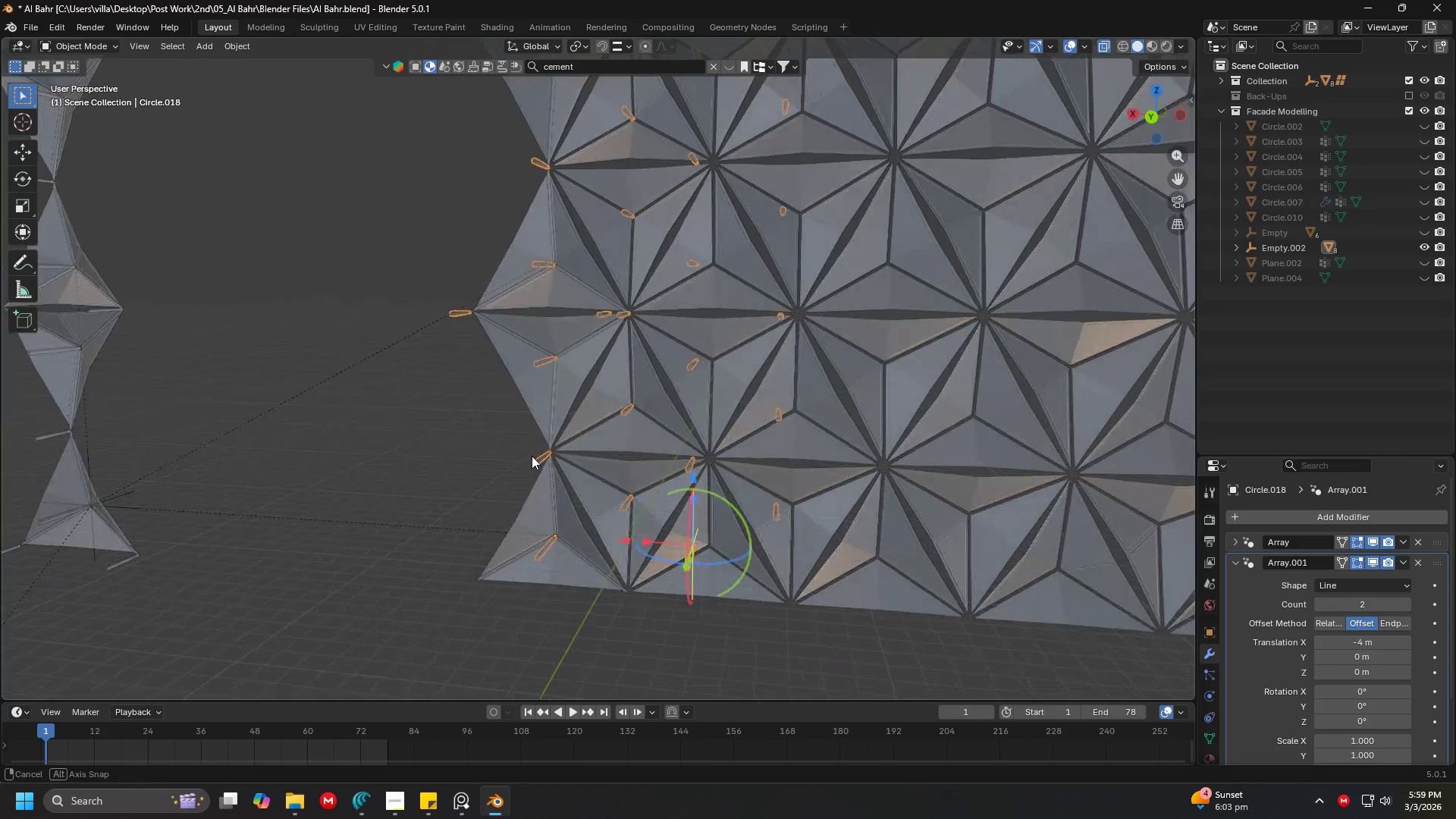 
scroll: coordinate [591, 593], scroll_direction: up, amount: 5.0
 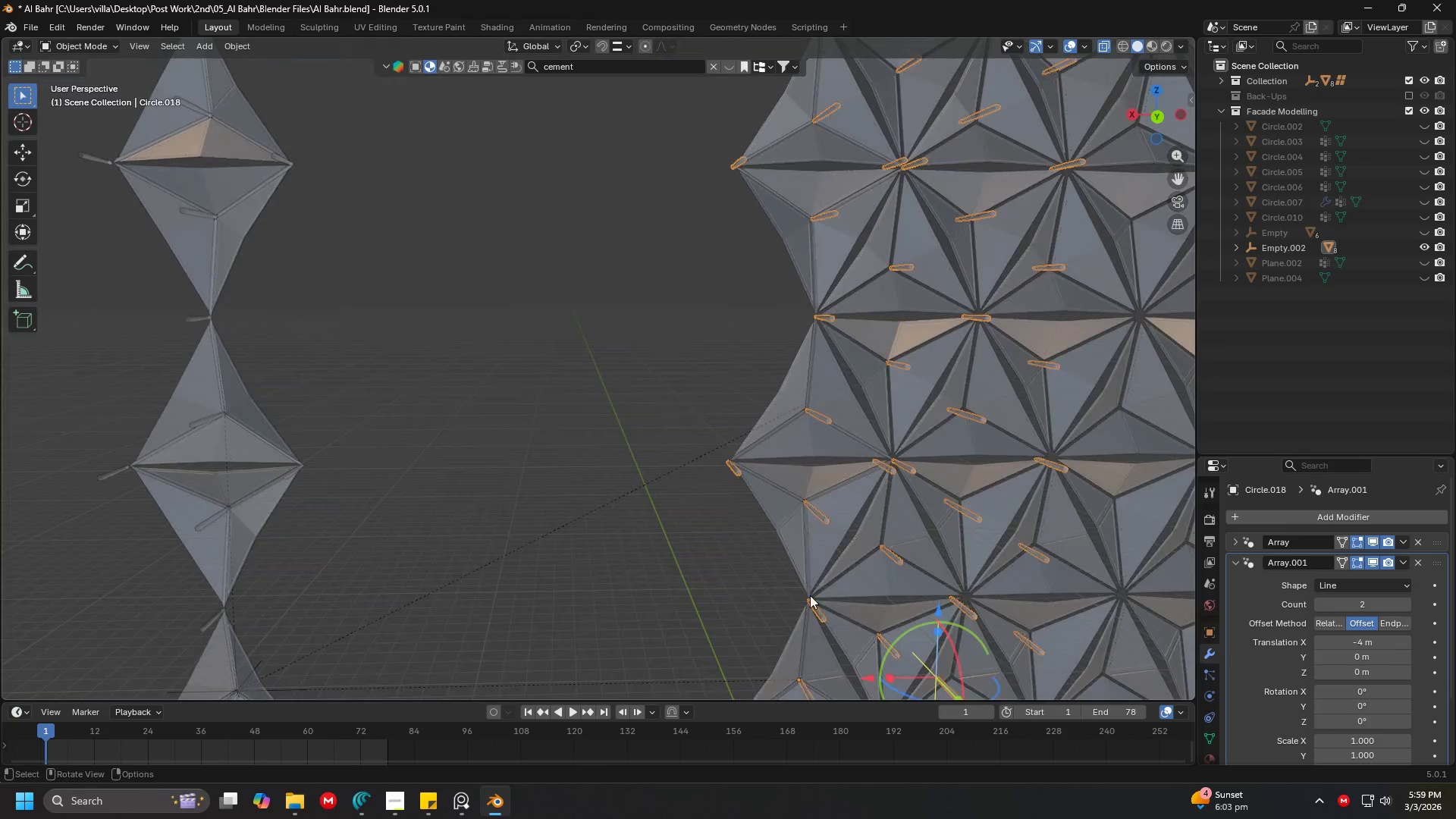 
hold_key(key=ShiftLeft, duration=0.41)
scroll: coordinate [623, 464], scroll_direction: up, amount: 1.0
 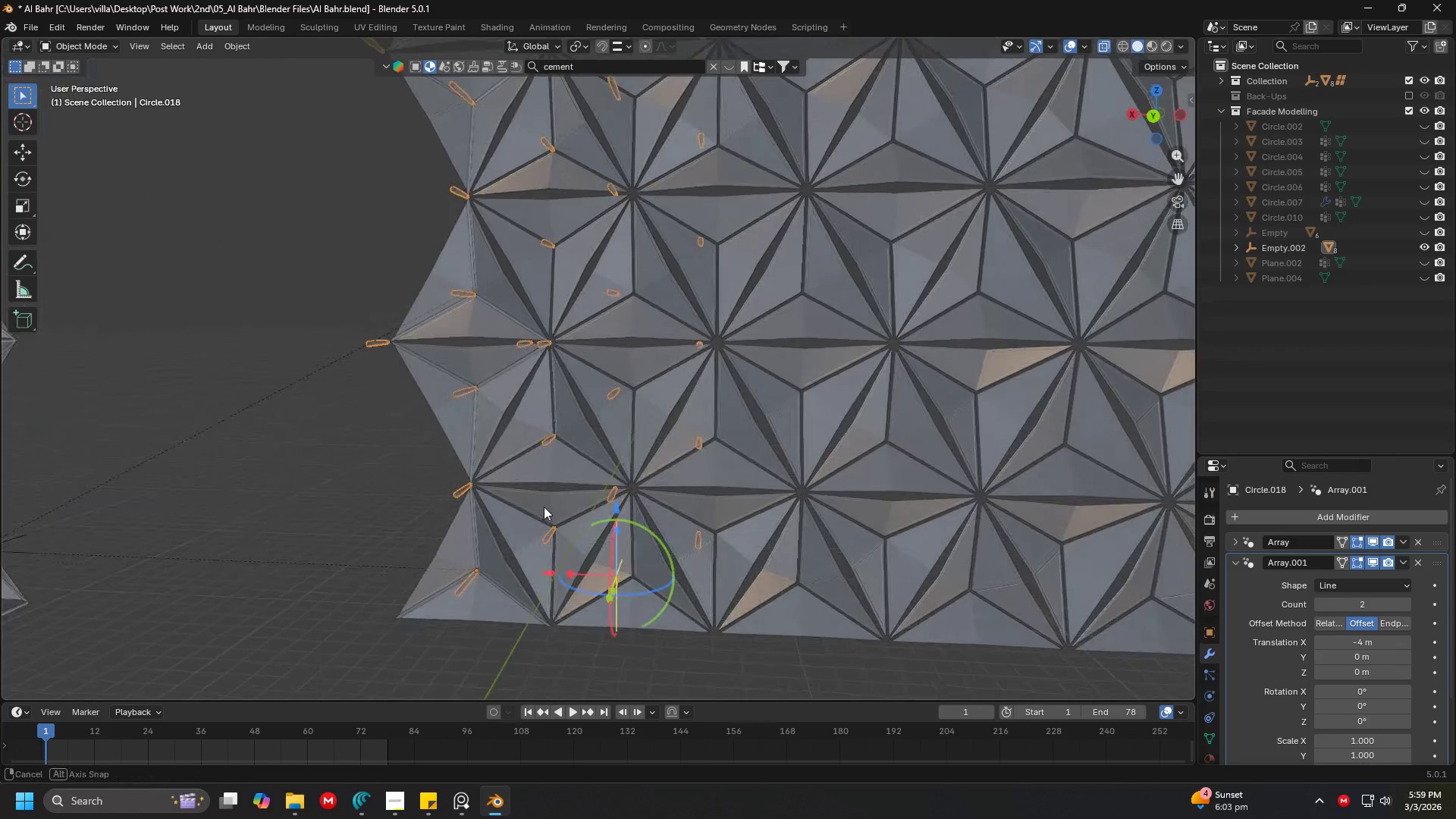 
key(Shift+ShiftLeft)
 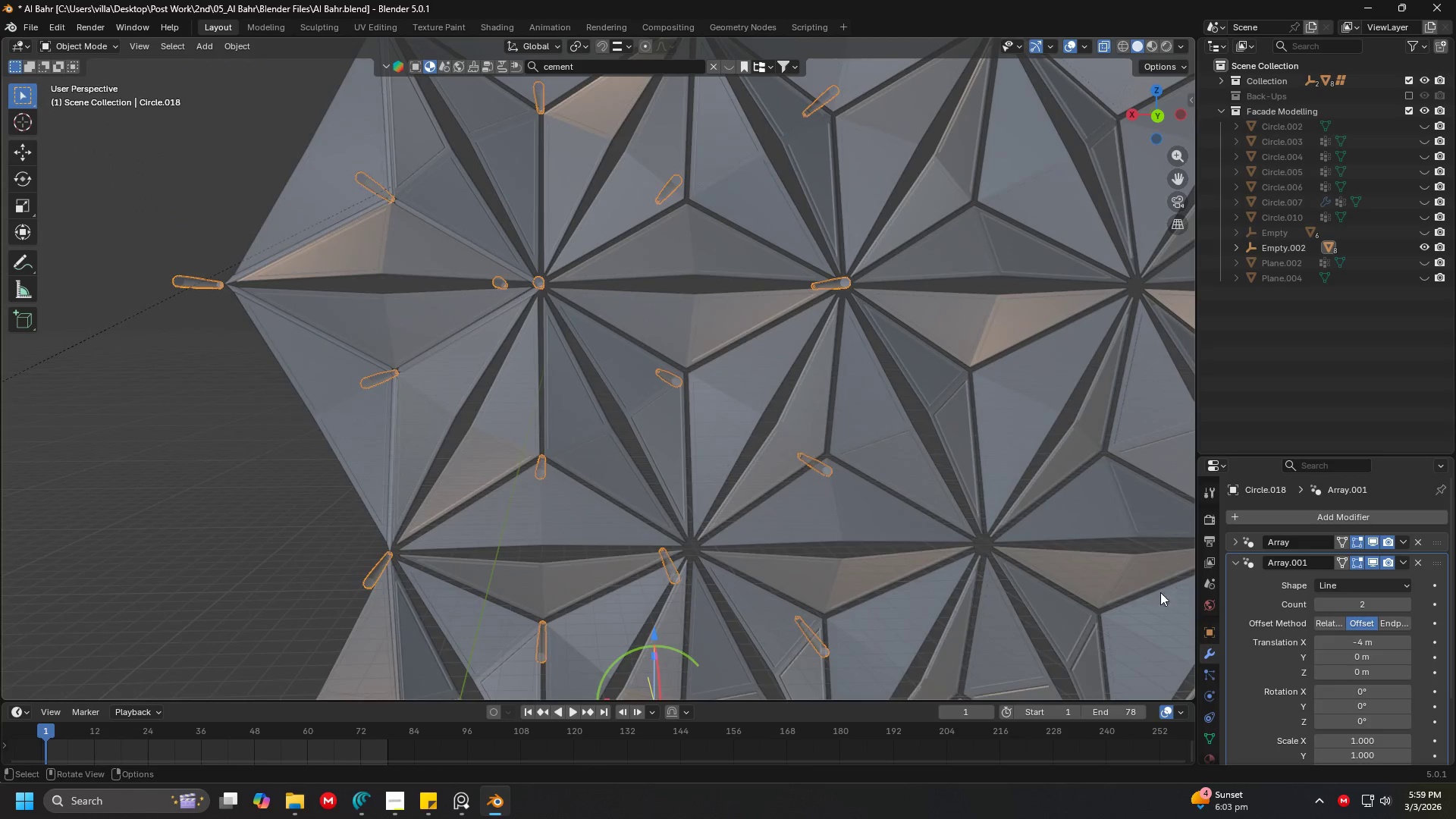 
scroll: coordinate [551, 489], scroll_direction: up, amount: 4.0
 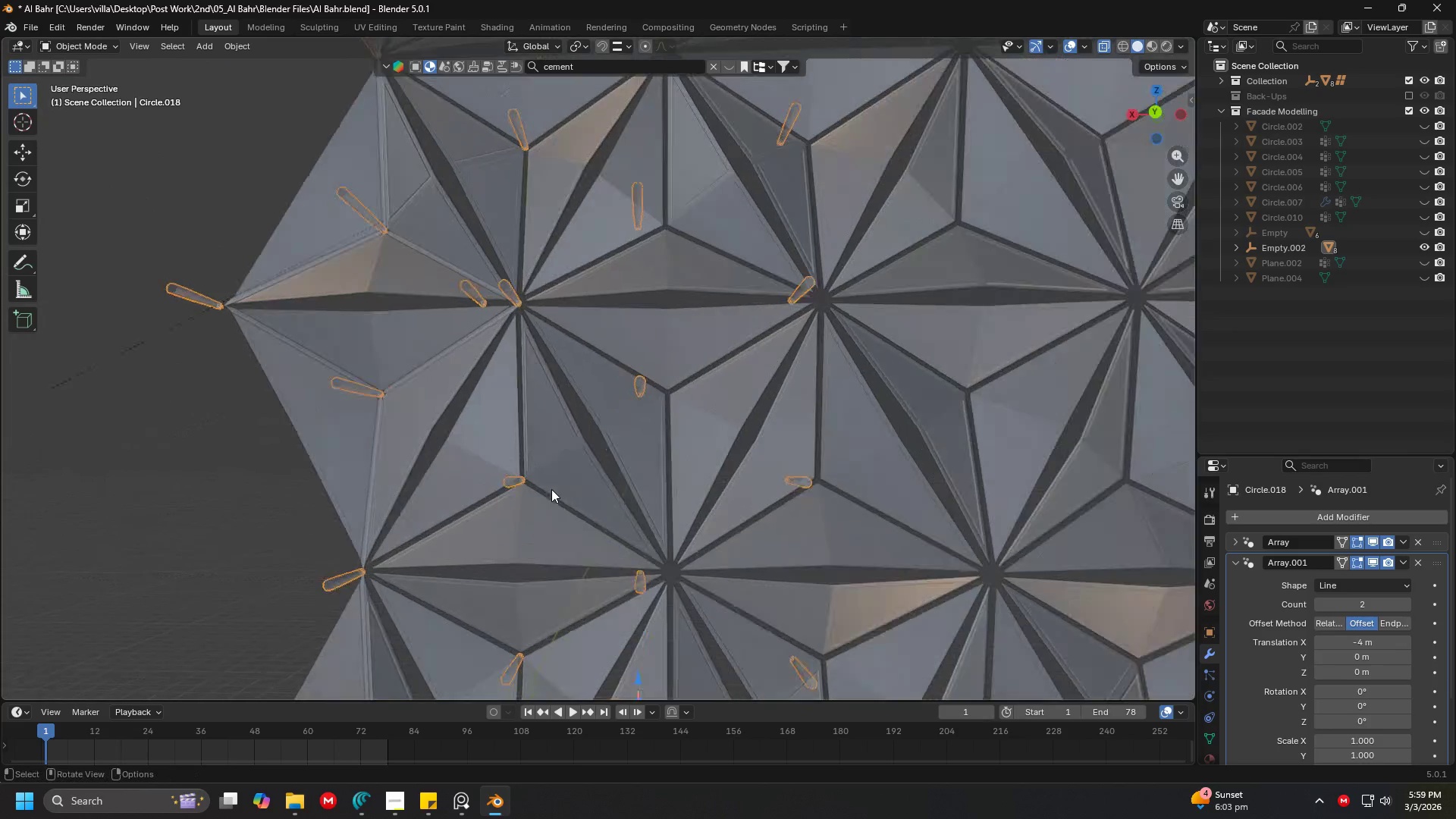 
left_click_drag(start_coordinate=[1360, 647], to_coordinate=[154, 175])
 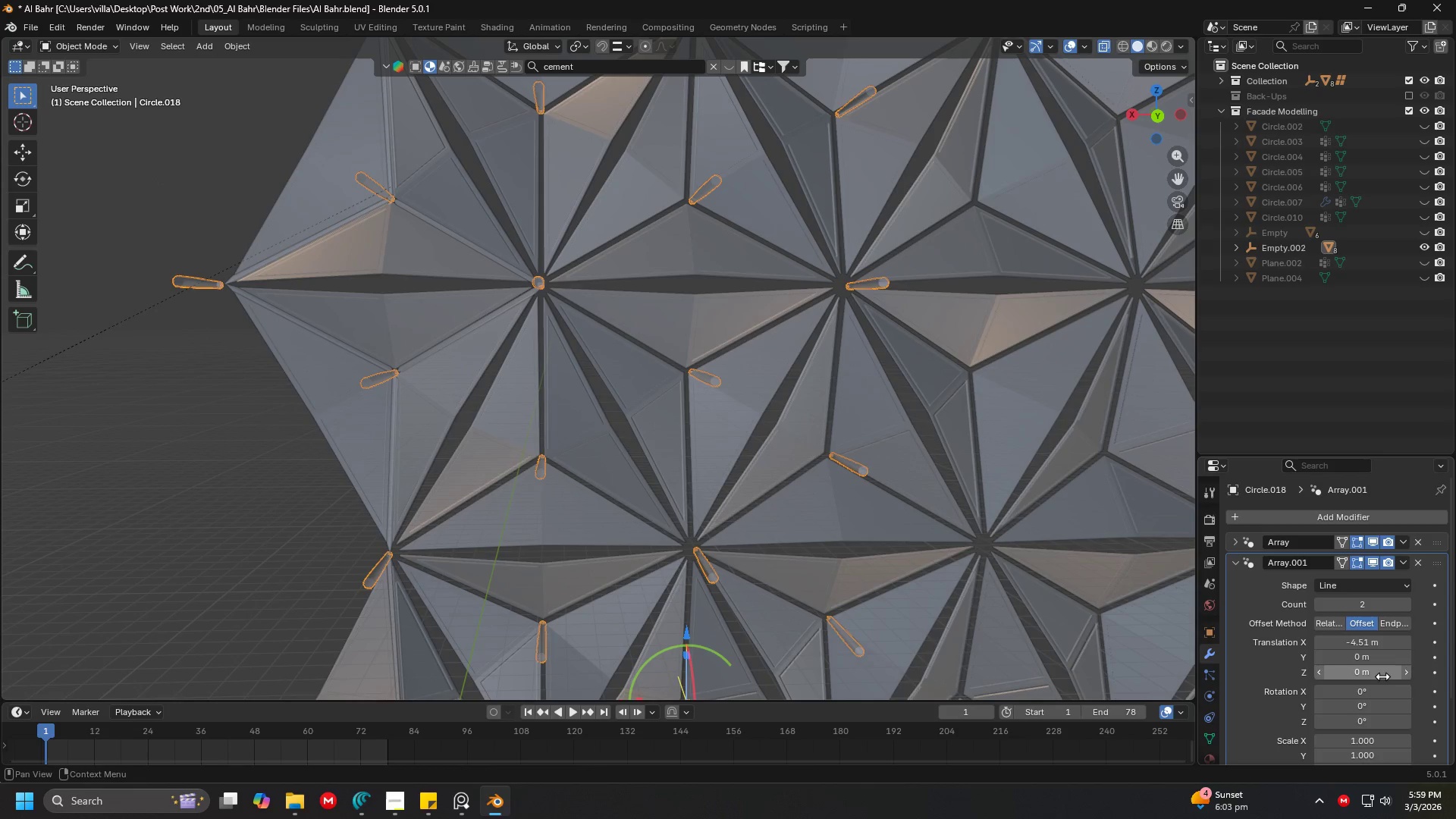 
mouse_move([1363, 645])
 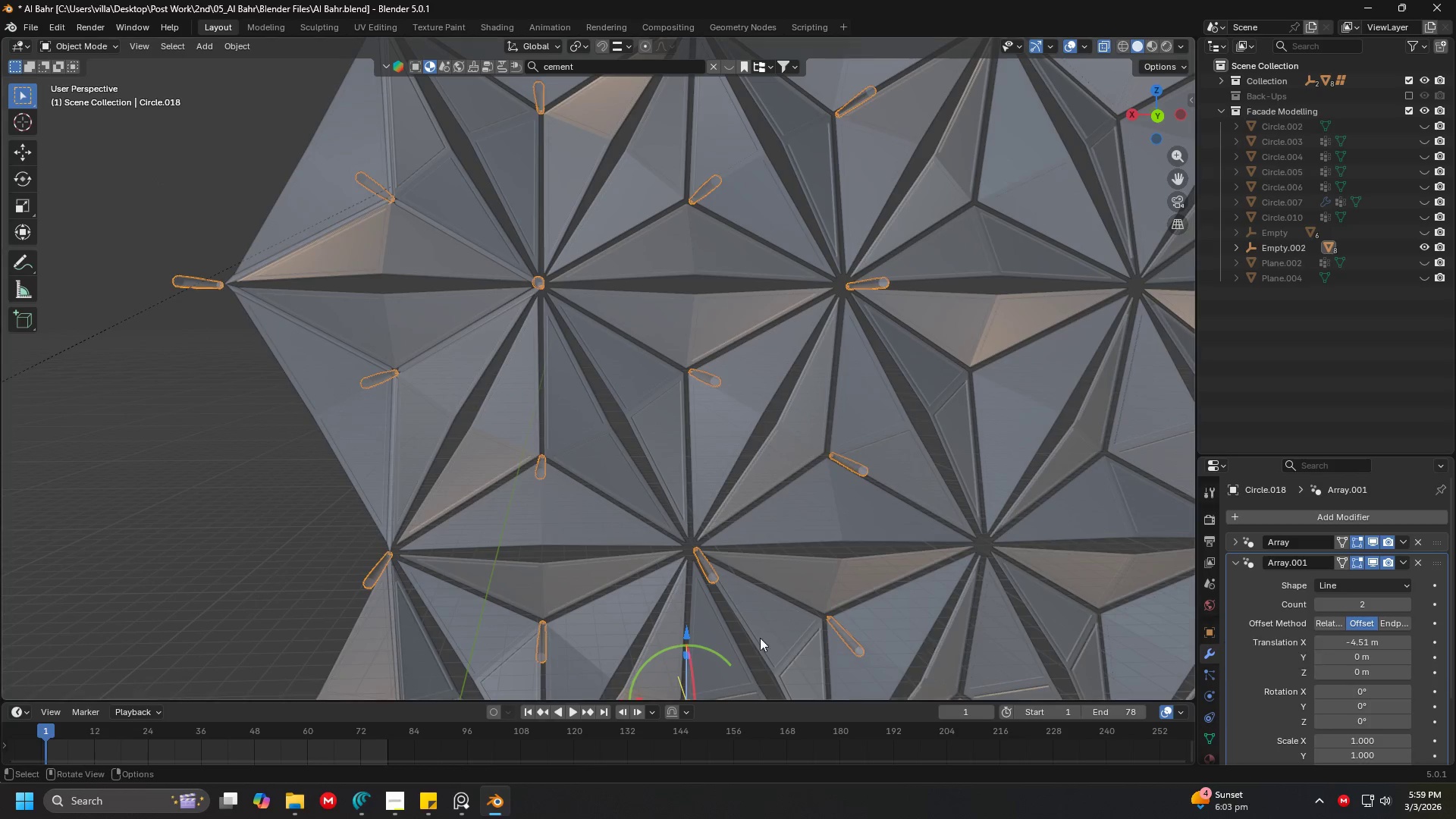 
scroll: coordinate [749, 638], scroll_direction: down, amount: 3.0
 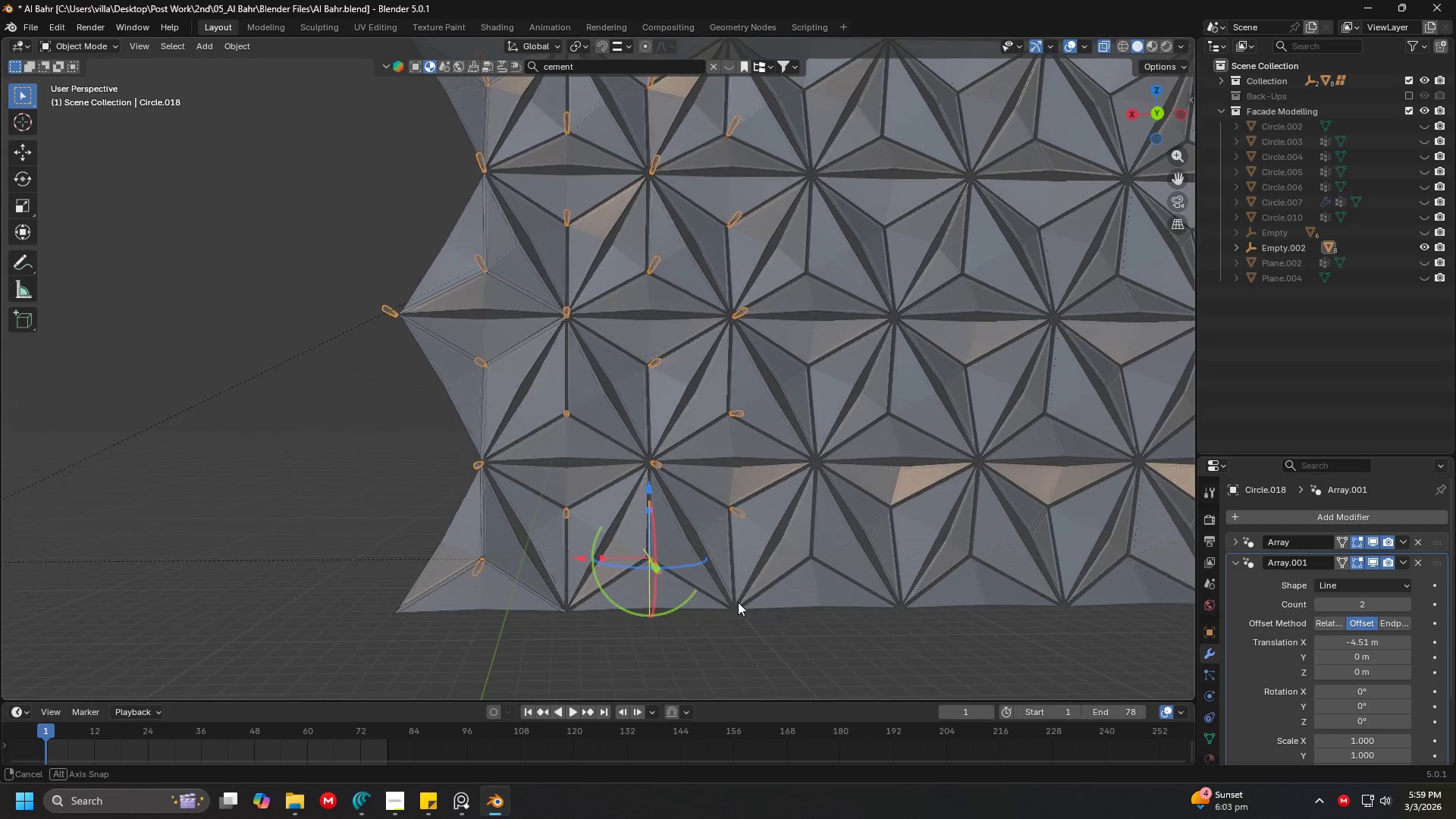 
scroll: coordinate [739, 599], scroll_direction: up, amount: 3.0
 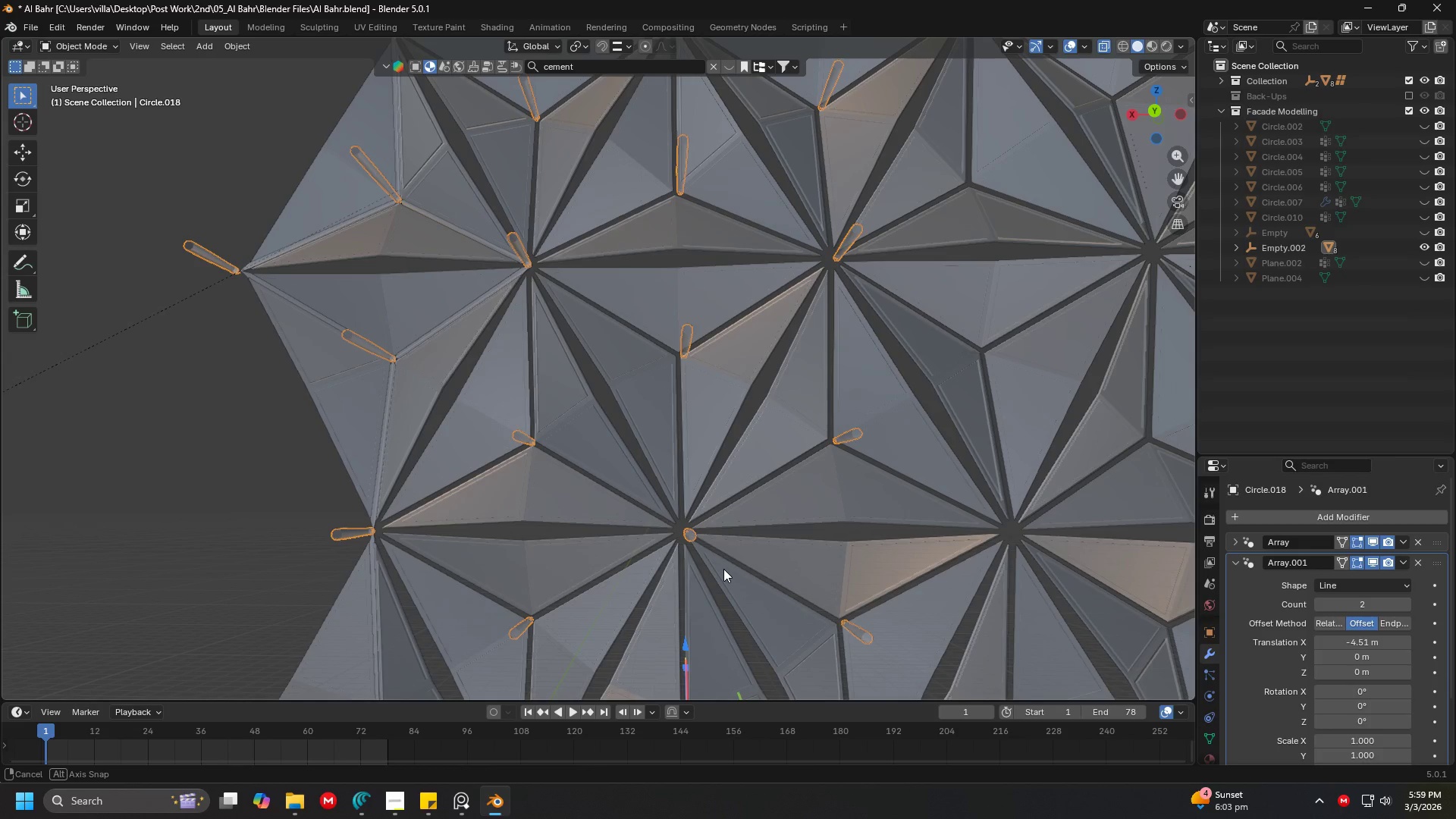 
wait(8.59)
 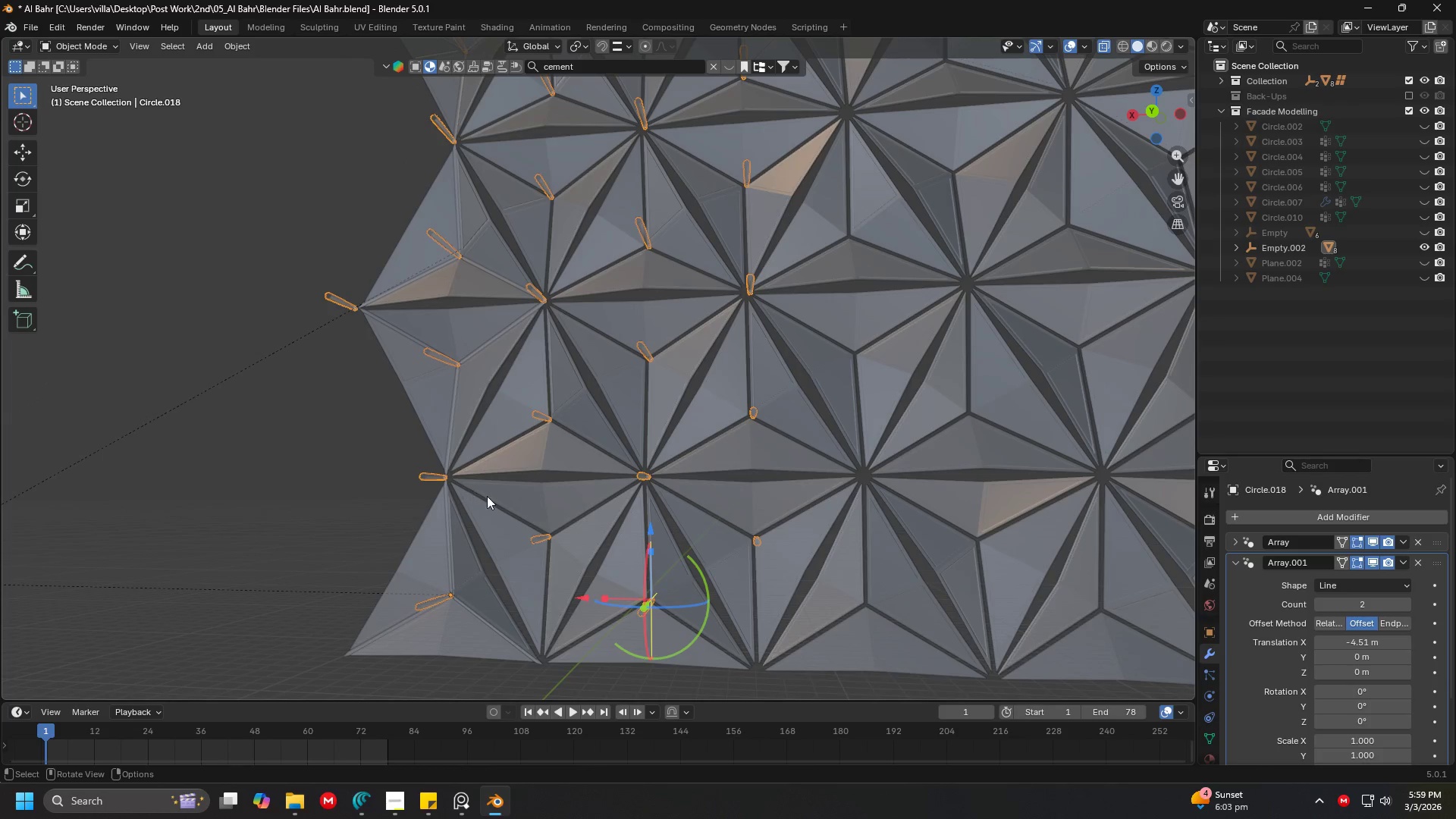 
hold_key(key=ShiftLeft, duration=0.52)
 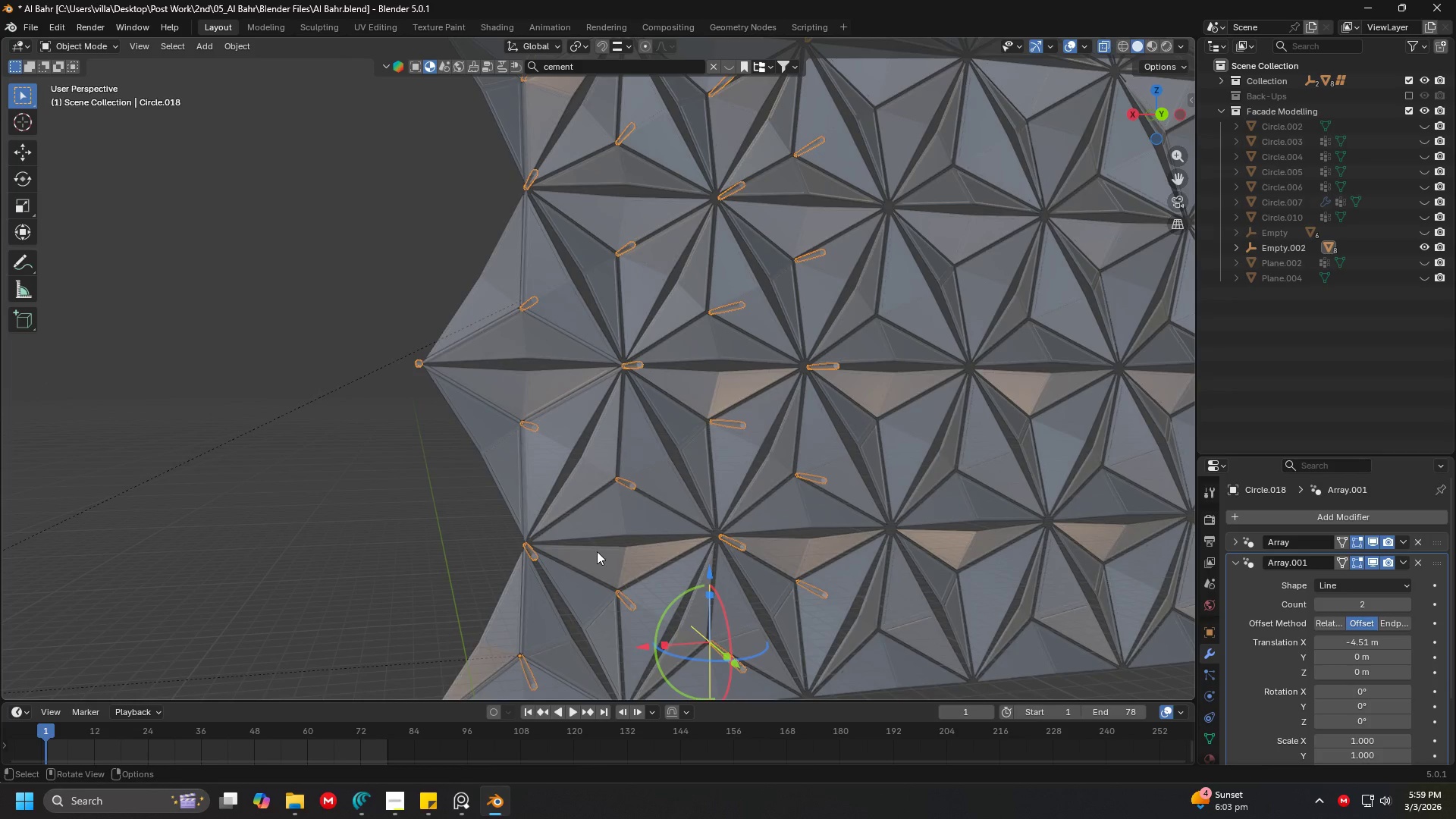 
scroll: coordinate [460, 486], scroll_direction: down, amount: 2.0
 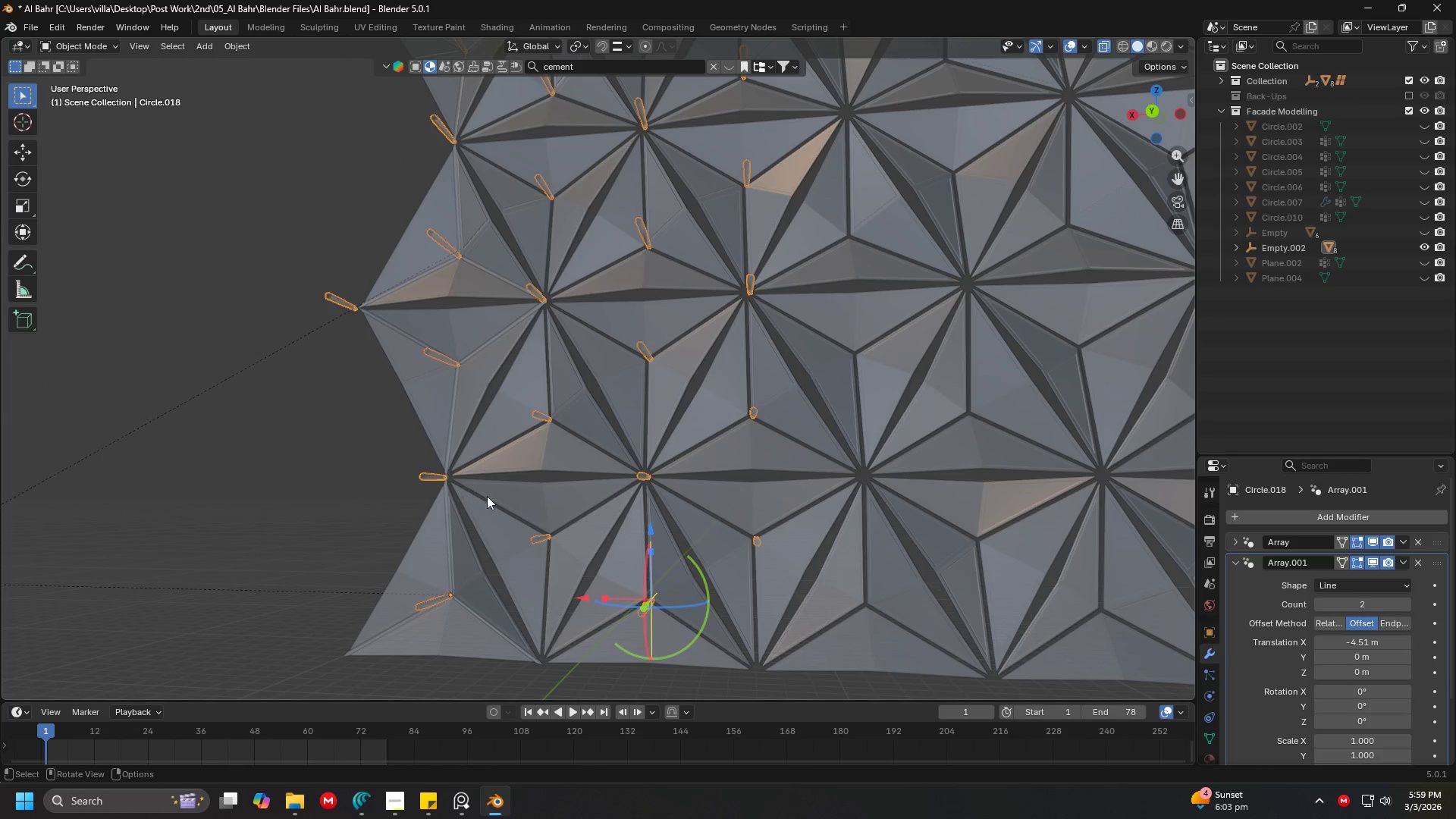 
hold_key(key=ShiftLeft, duration=0.55)
 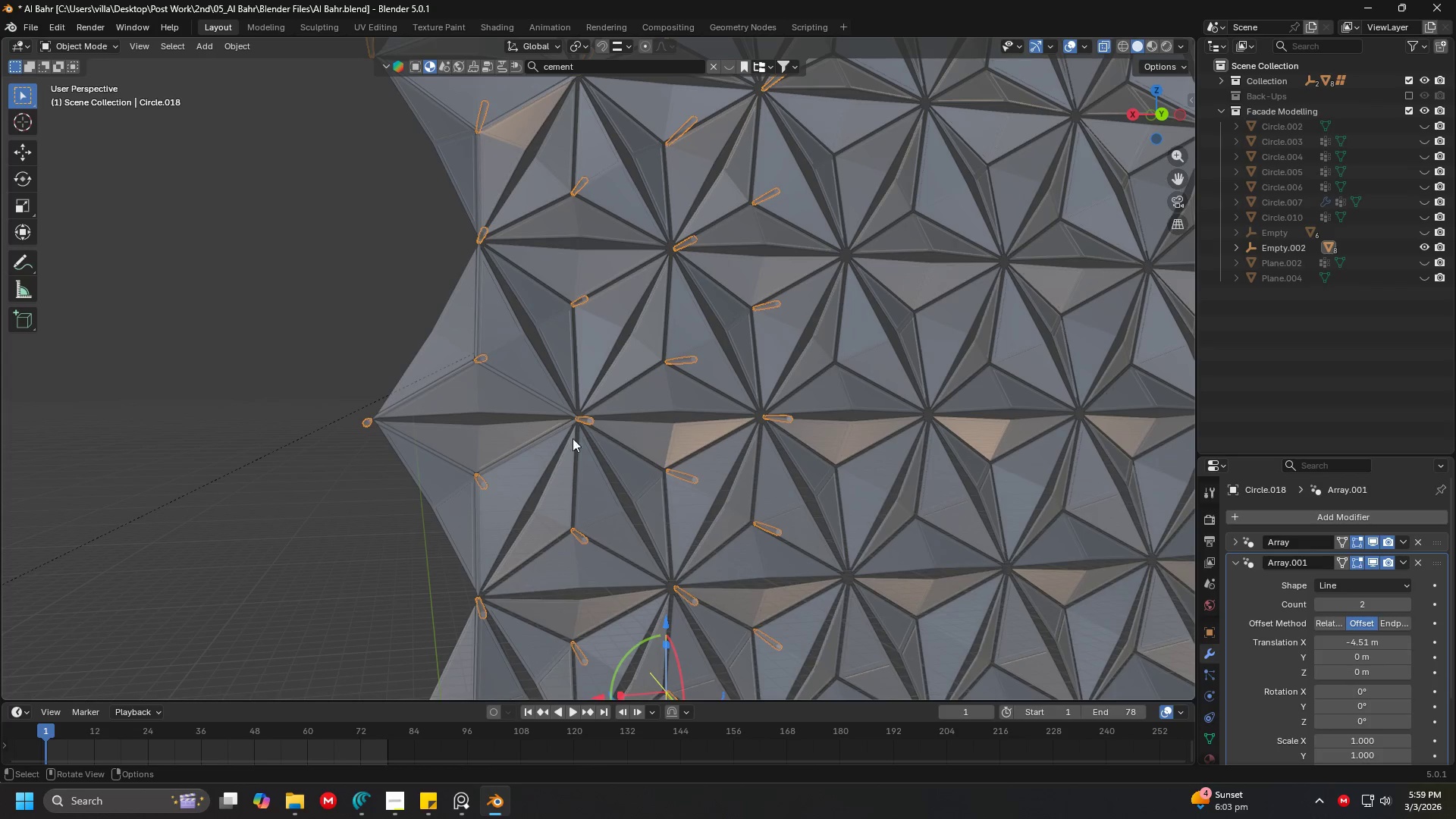 
hold_key(key=ShiftLeft, duration=4.51)
 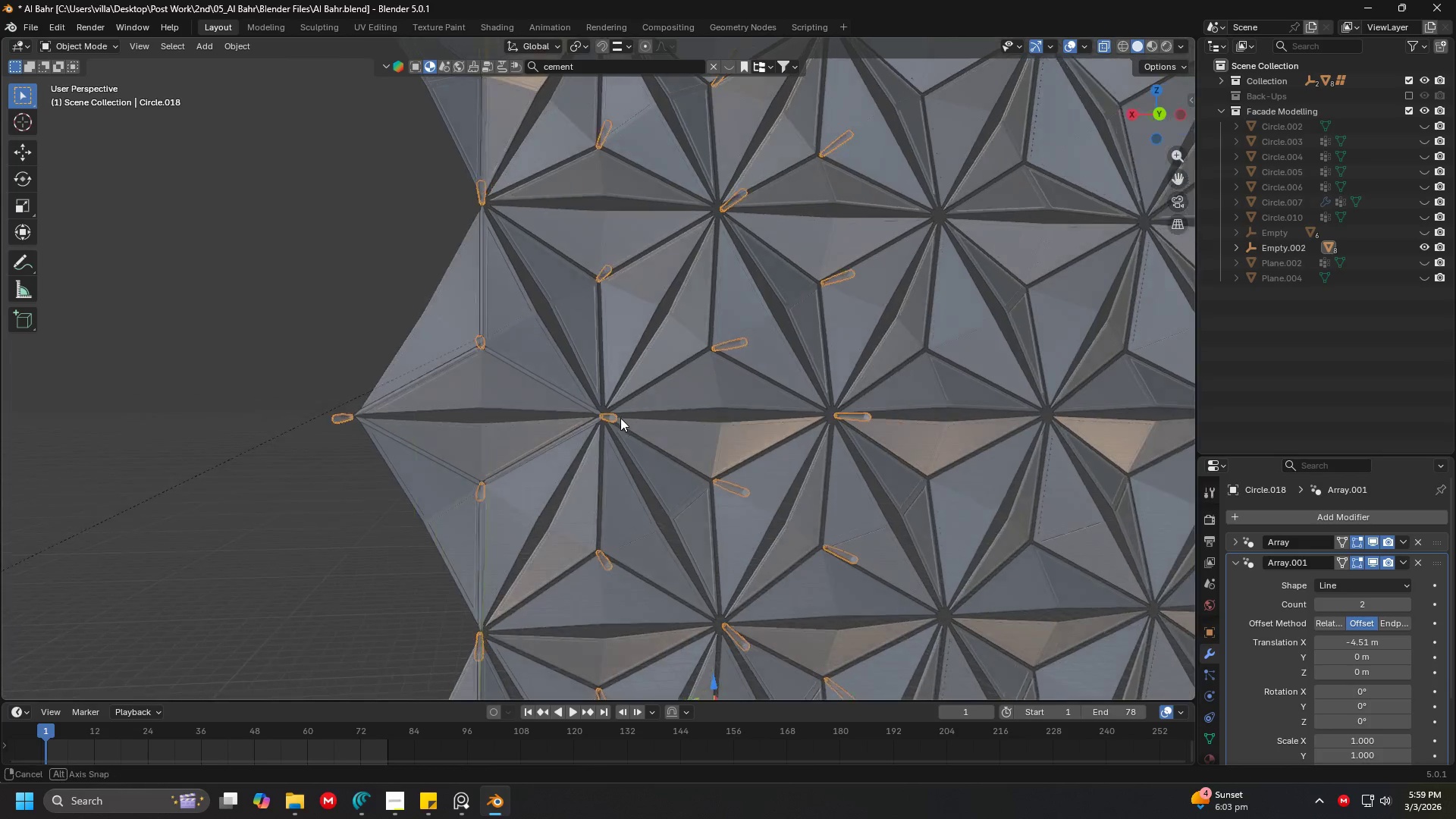 
hold_key(key=ShiftLeft, duration=0.34)
 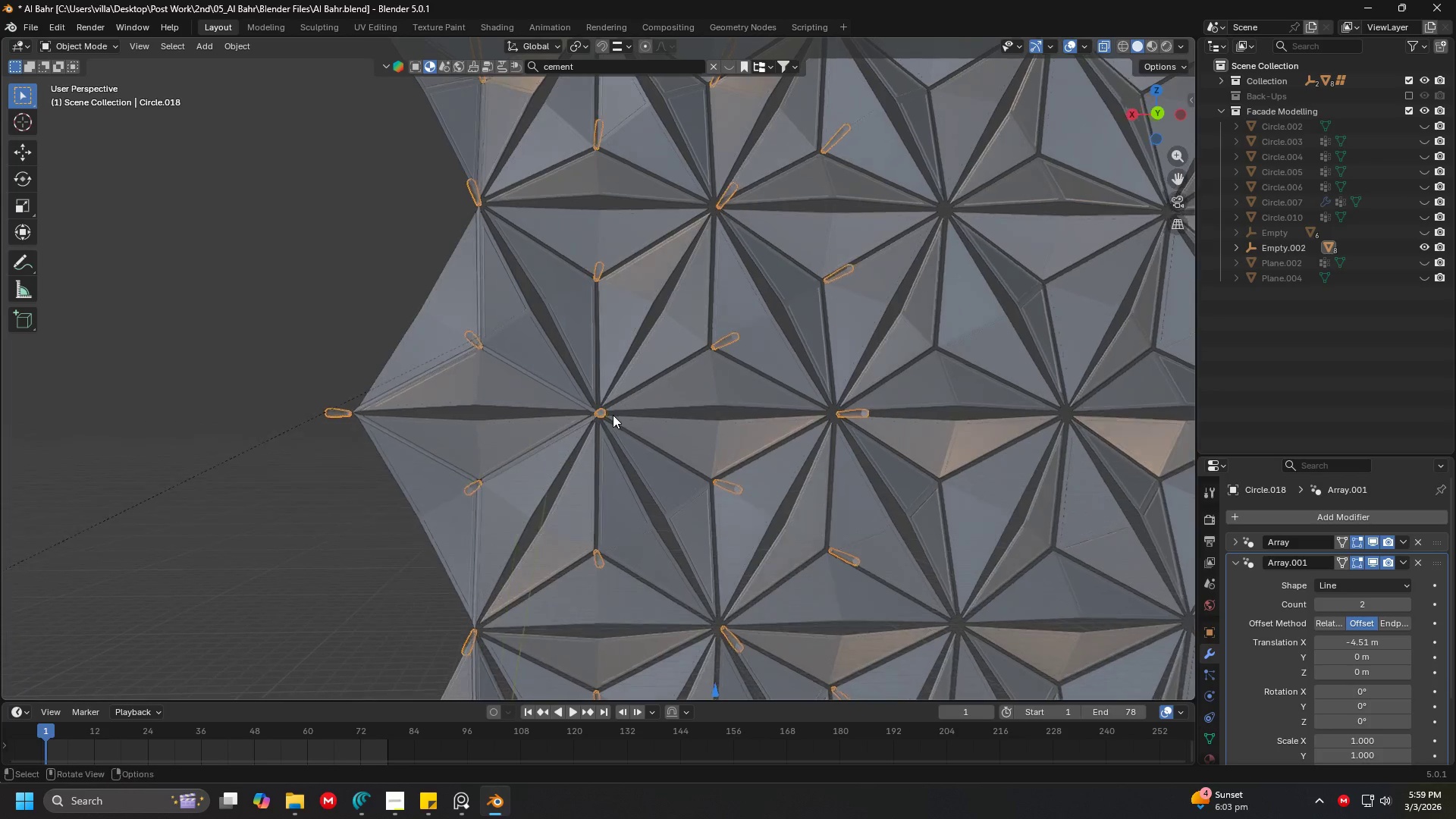 
scroll: coordinate [623, 446], scroll_direction: up, amount: 1.0
 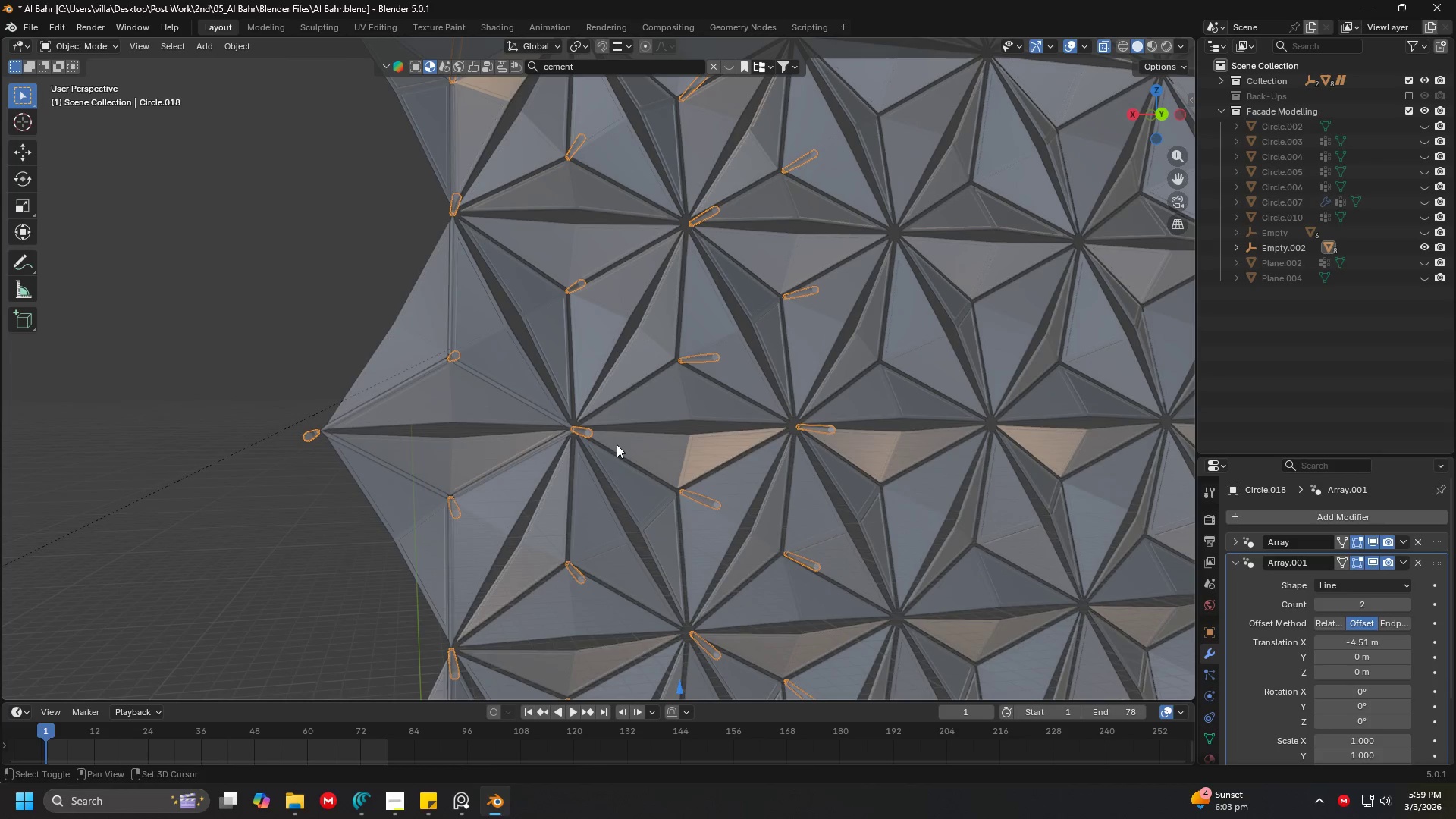 
hold_key(key=ShiftLeft, duration=0.39)
 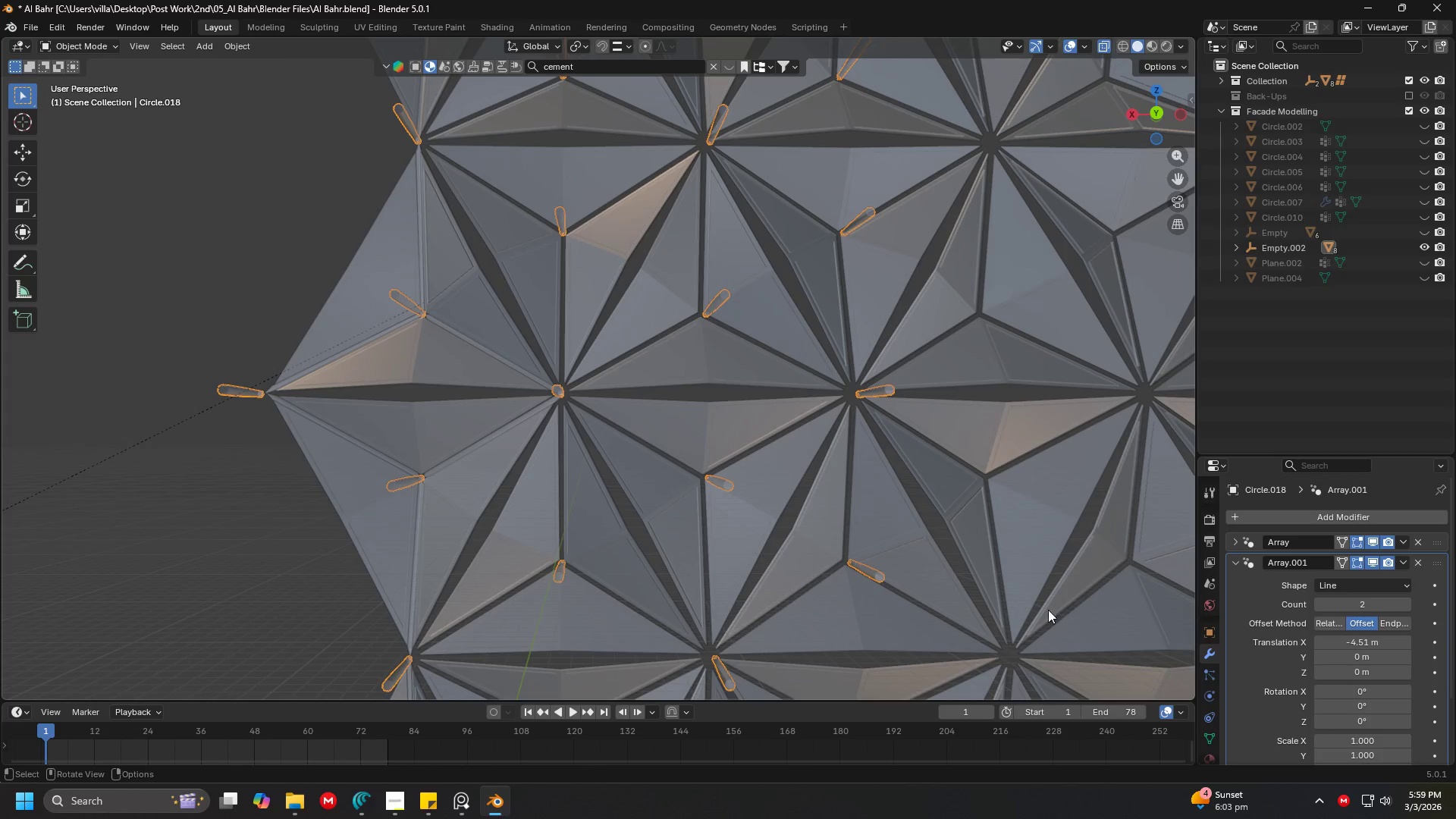 
scroll: coordinate [613, 415], scroll_direction: up, amount: 1.0
 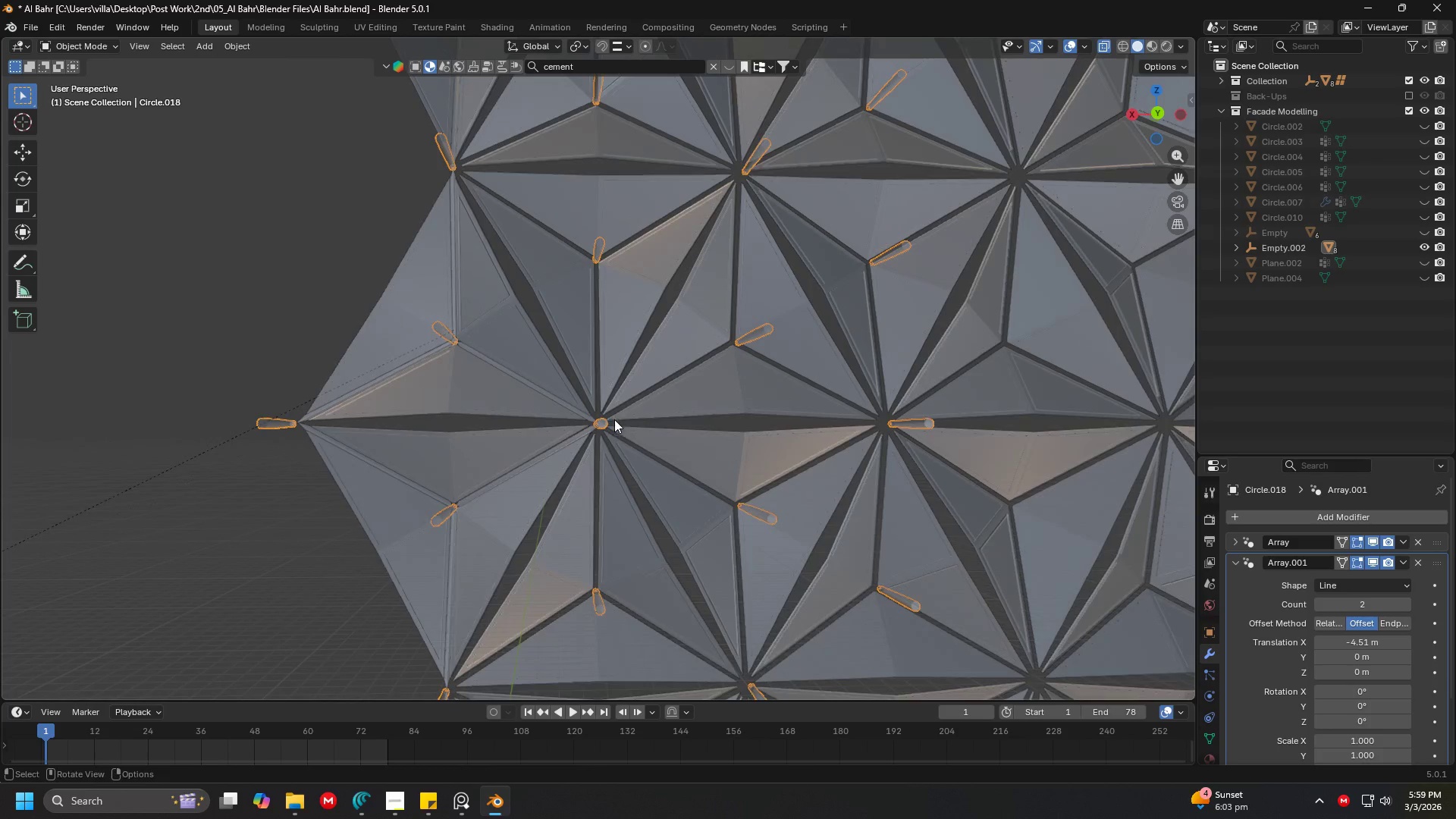 
wait(5.37)
 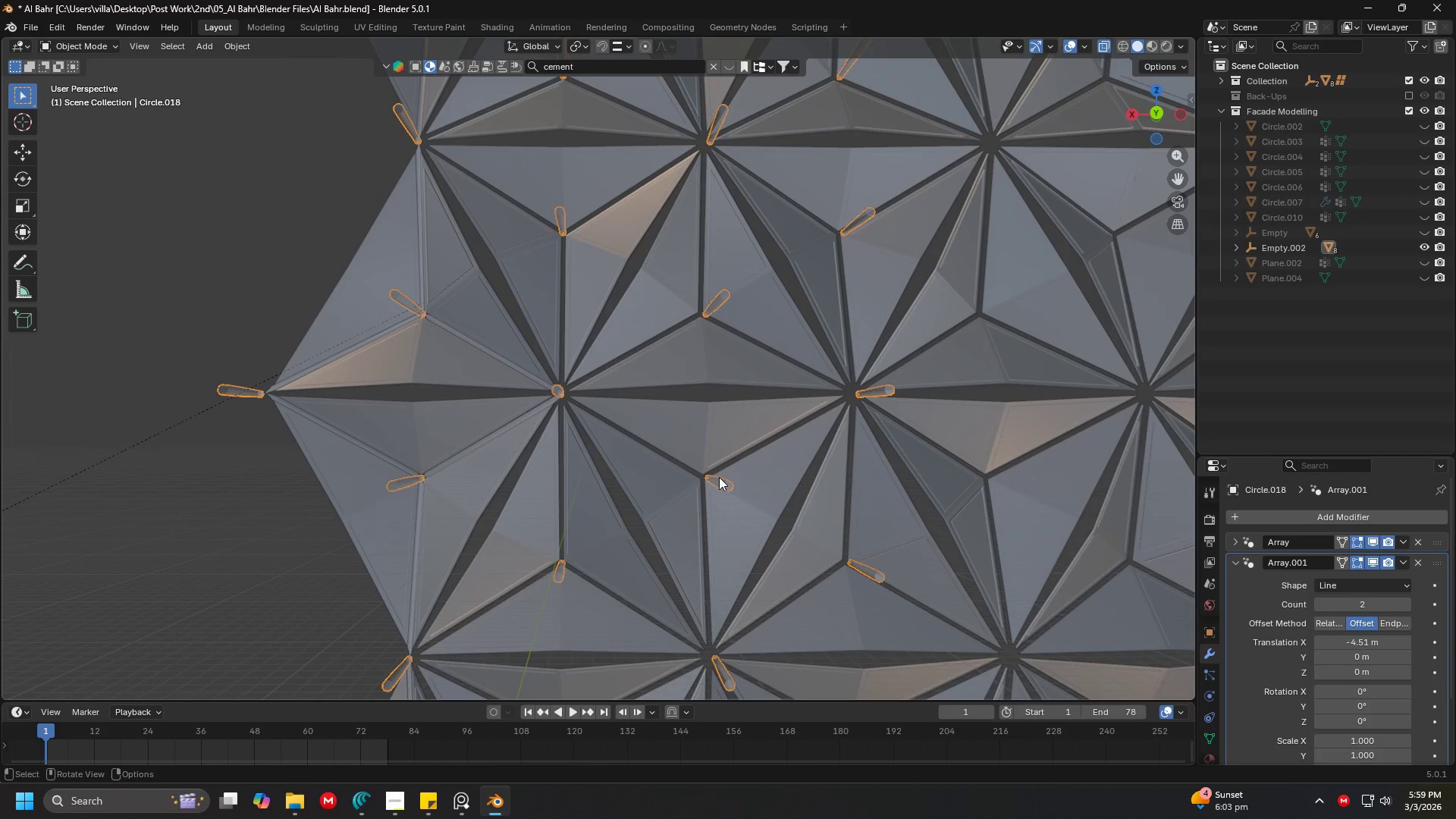 
left_click_drag(start_coordinate=[1356, 645], to_coordinate=[165, 183])
 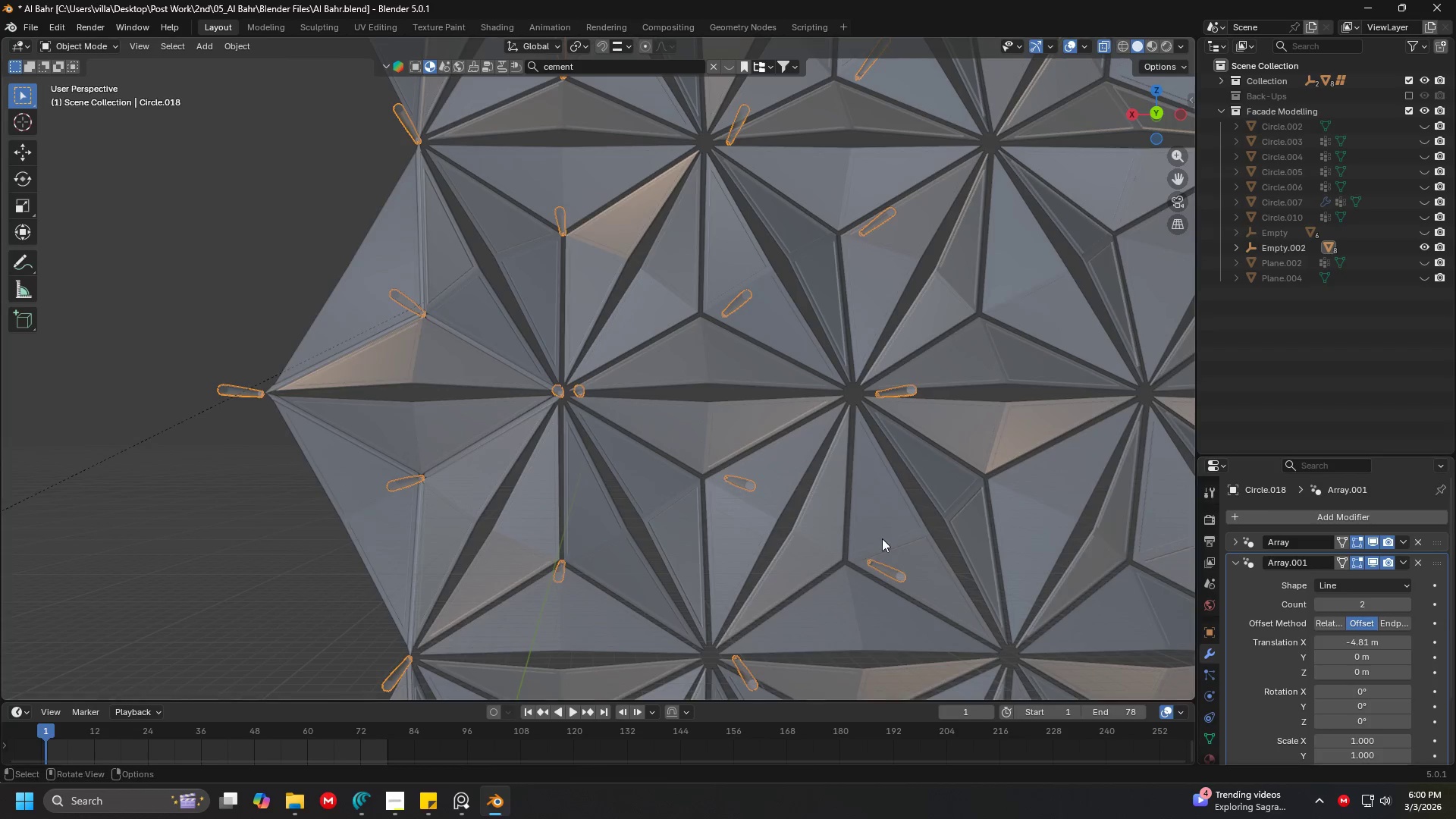 
scroll: coordinate [780, 507], scroll_direction: down, amount: 4.0
 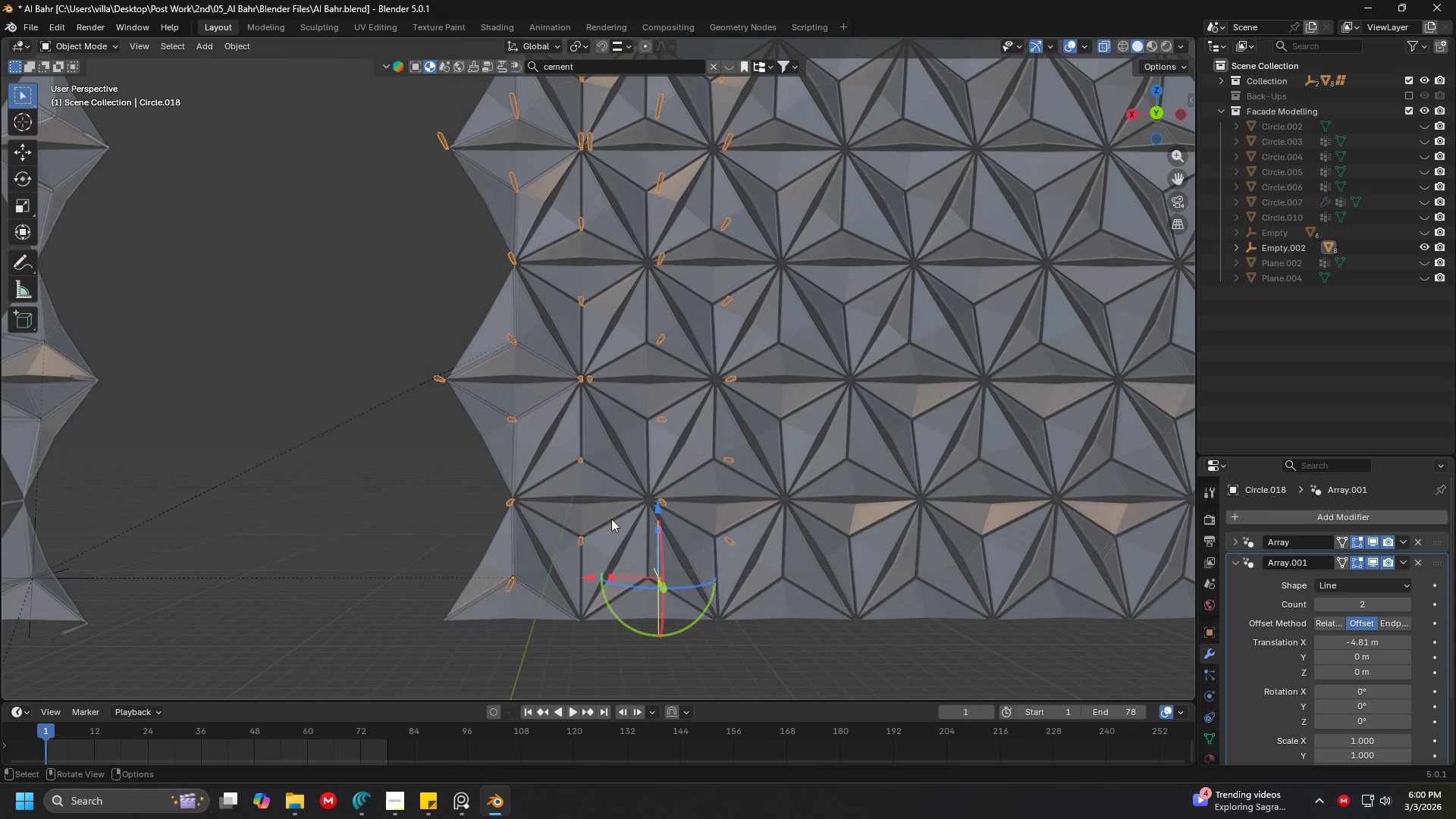 
hold_key(key=ShiftLeft, duration=0.47)
 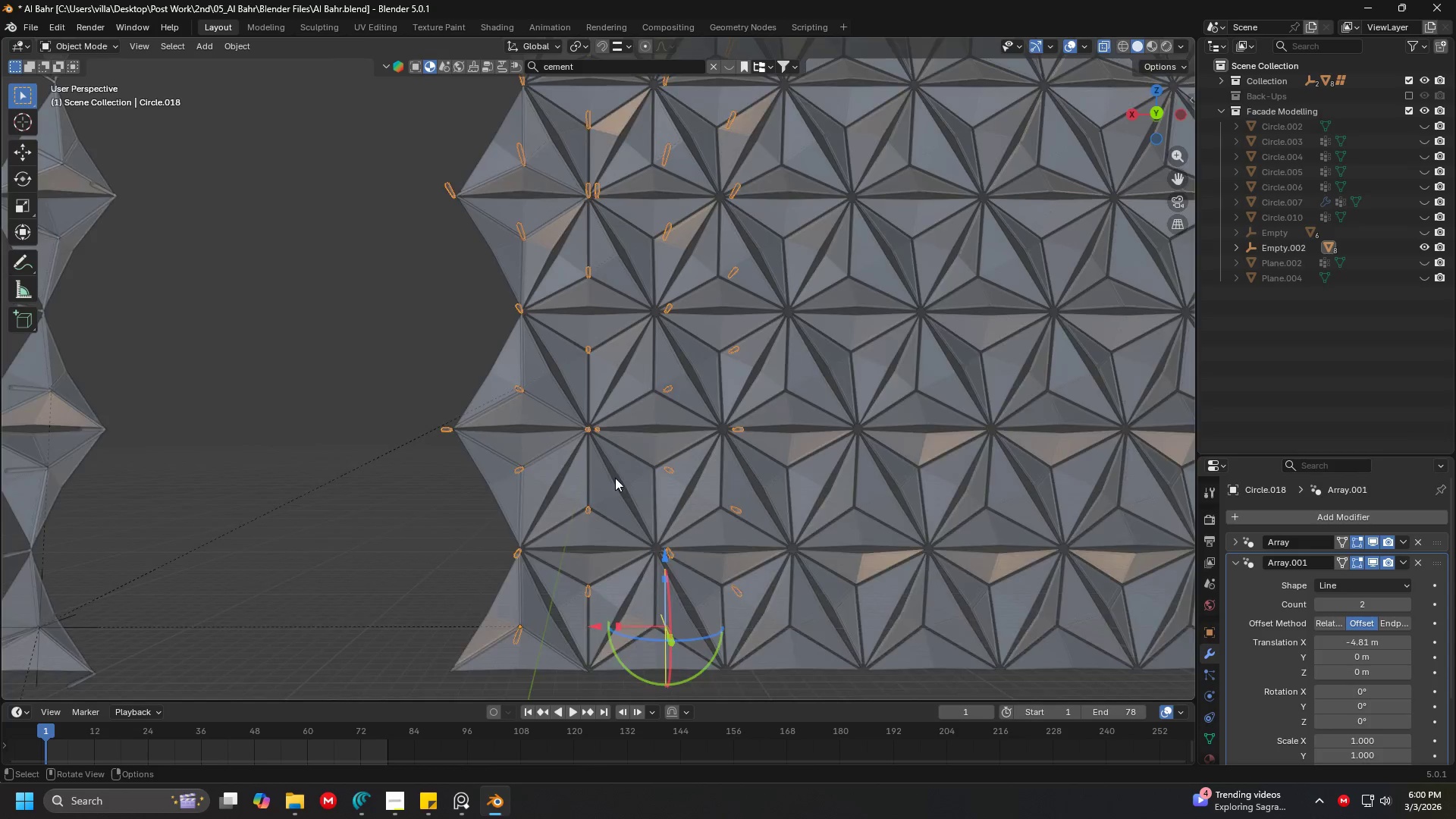 
scroll: coordinate [615, 478], scroll_direction: up, amount: 3.0
 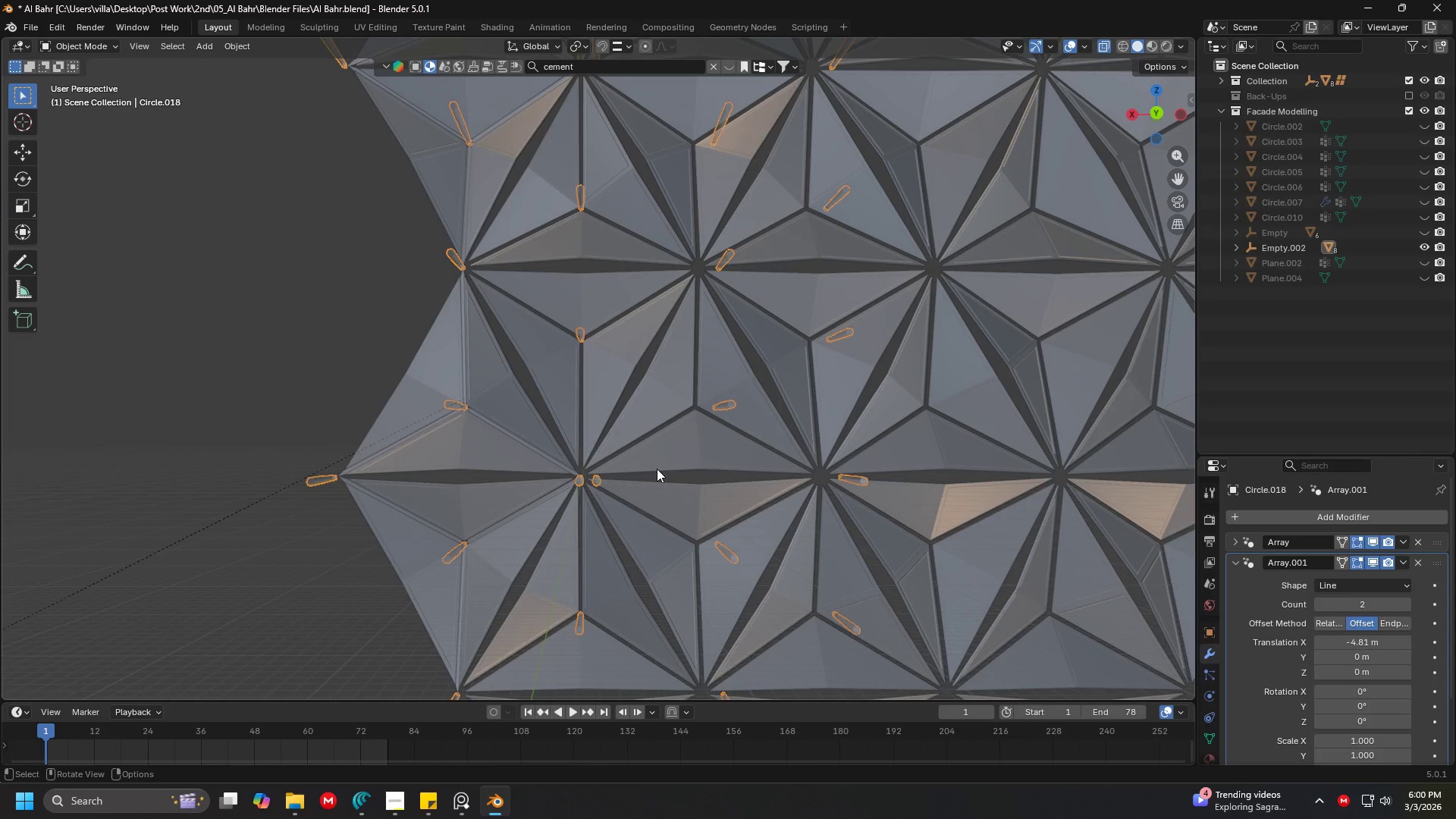 
hold_key(key=ShiftLeft, duration=1.5)
 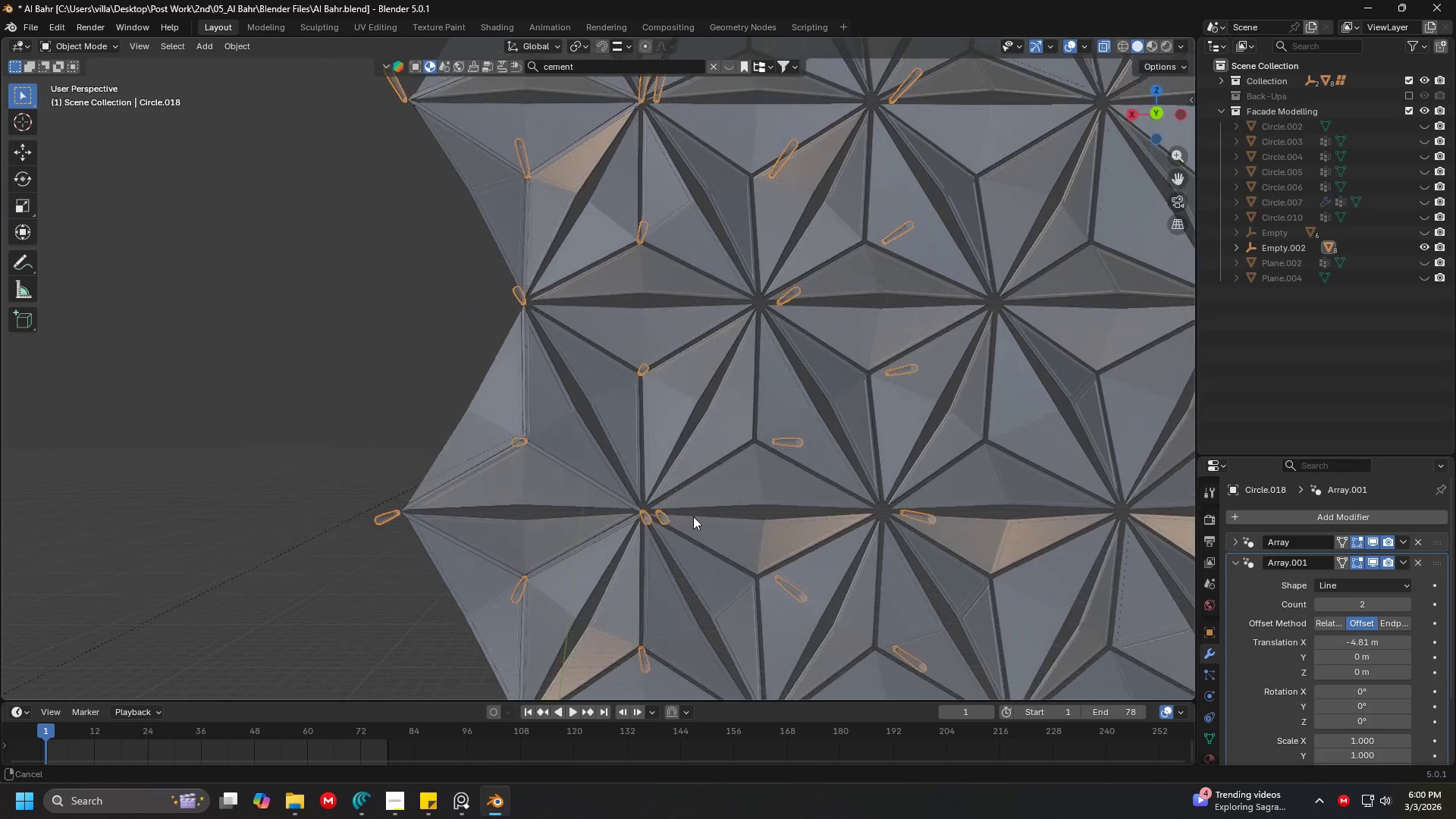 
key(Shift+ShiftLeft)
 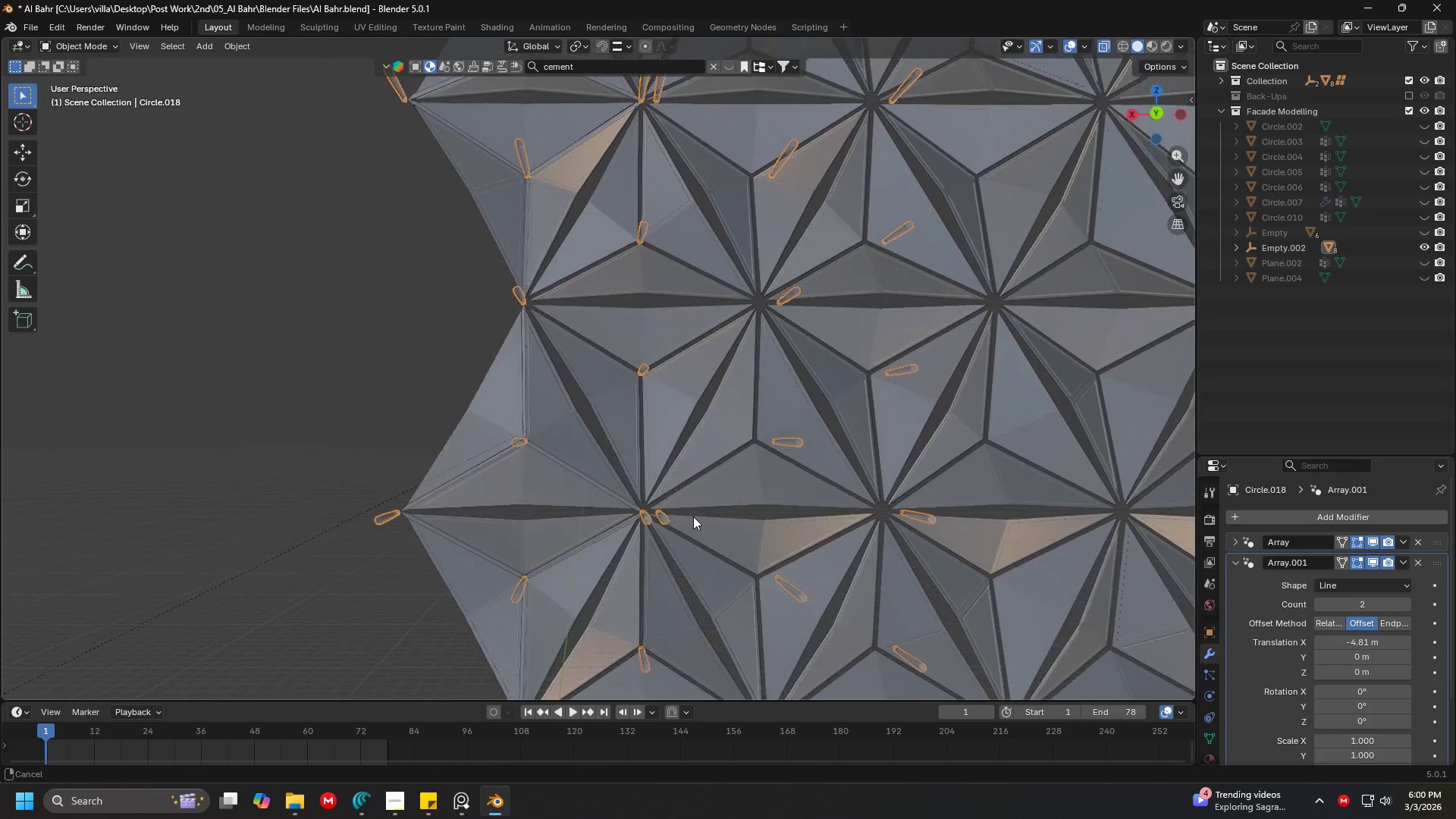 
key(Shift+ShiftLeft)
 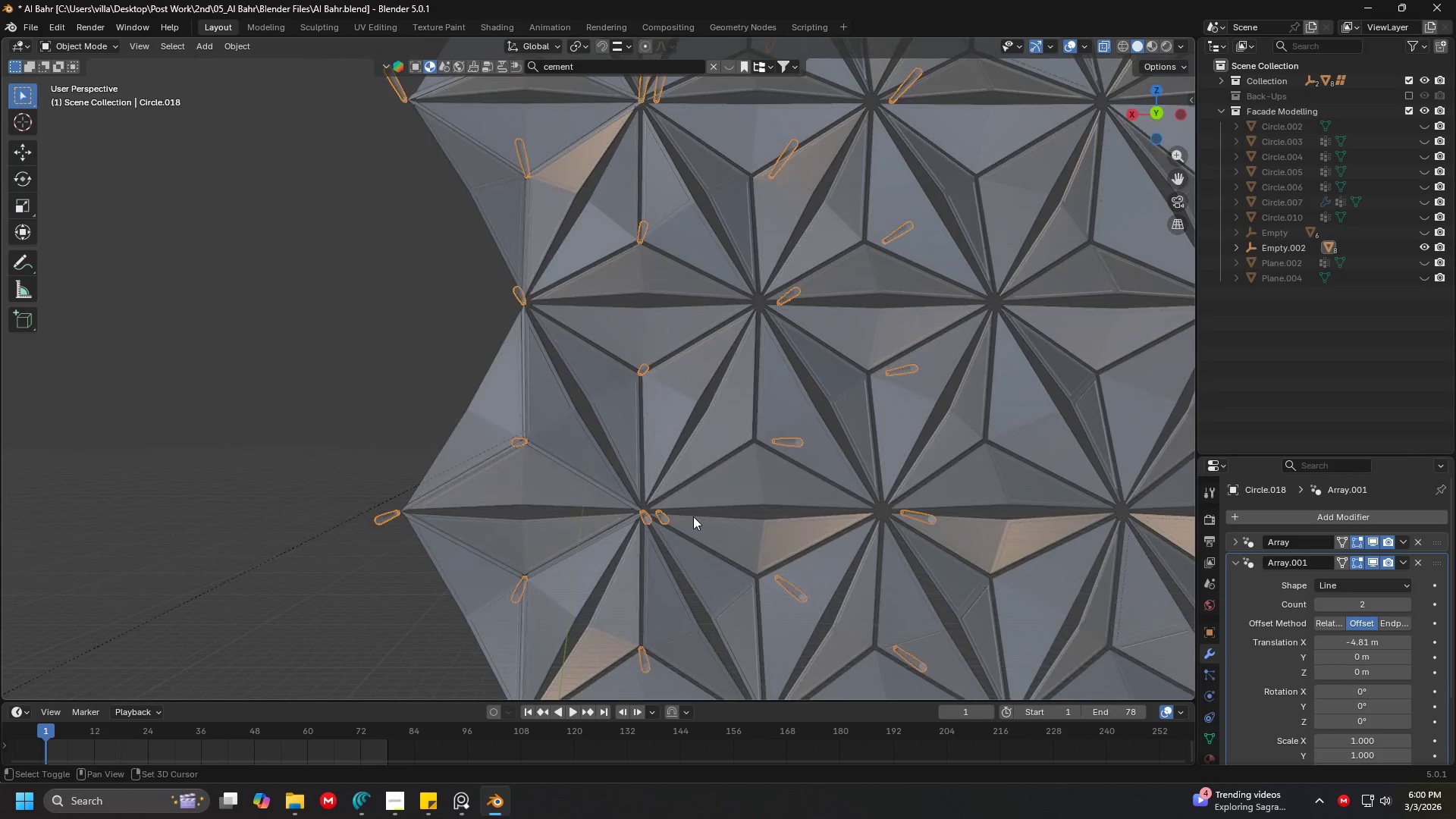 
key(Shift+ShiftLeft)
 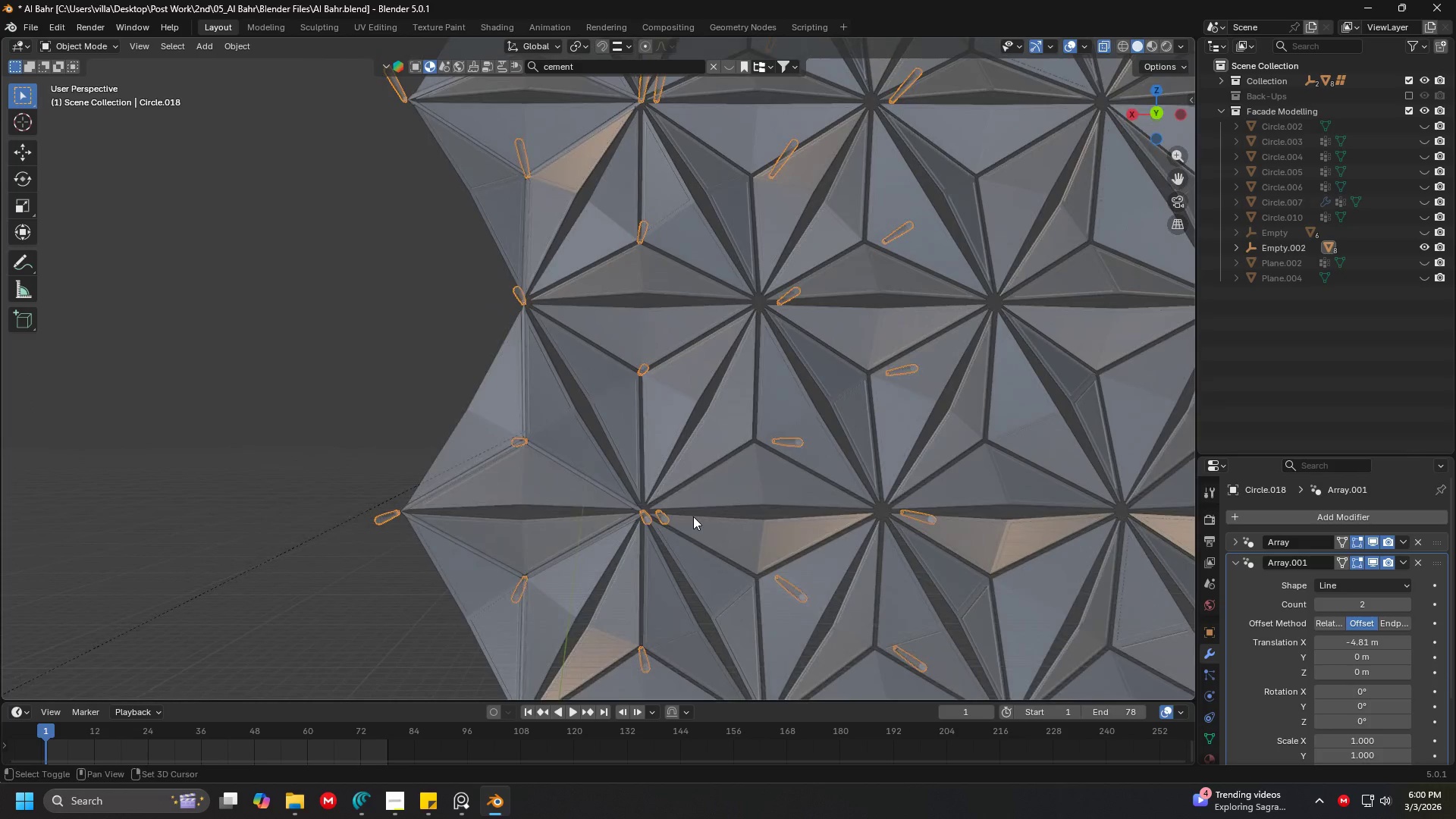 
hold_key(key=ShiftLeft, duration=0.61)
 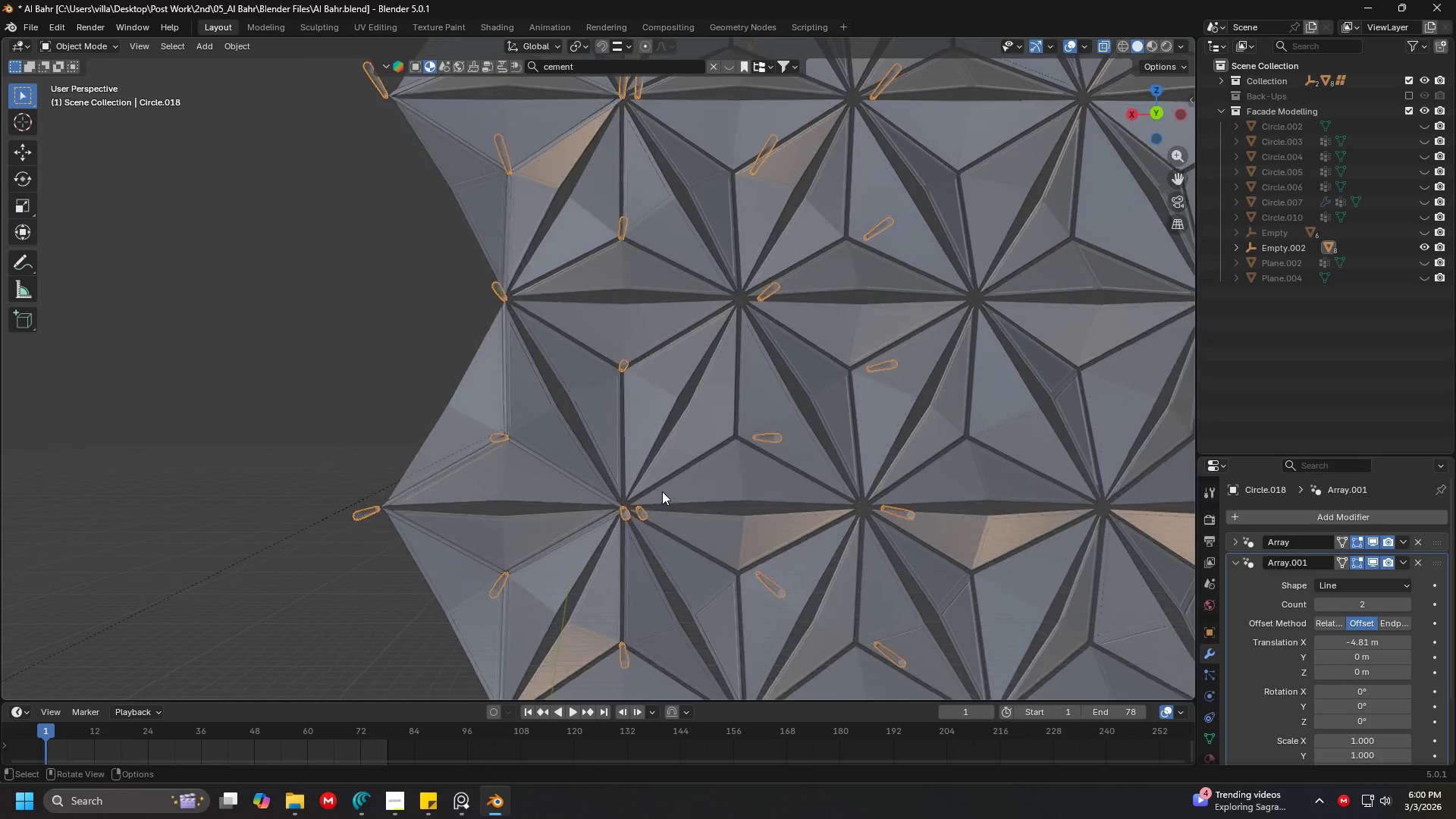 
key(Shift+ShiftLeft)
 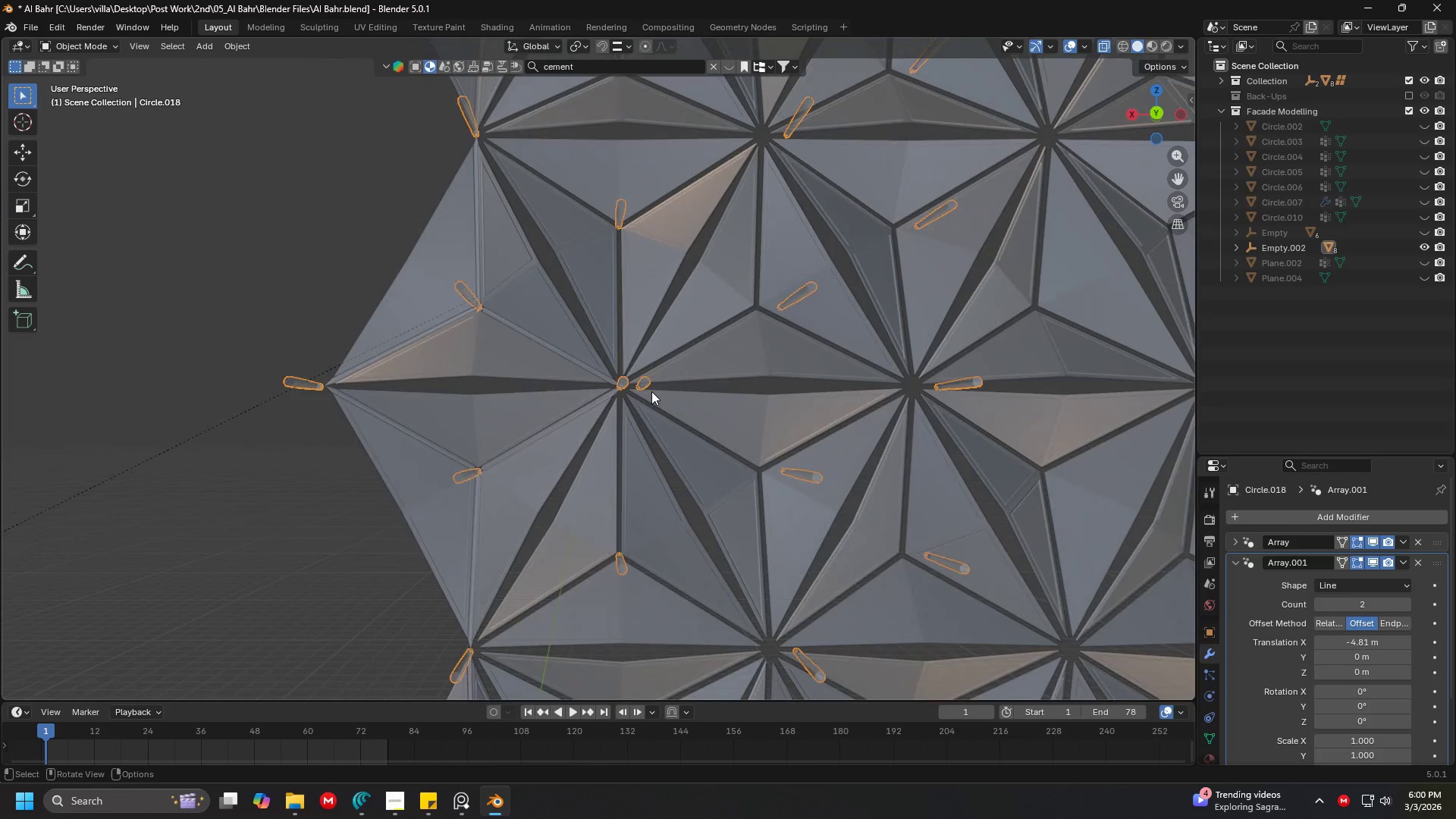 
scroll: coordinate [651, 391], scroll_direction: up, amount: 1.0
 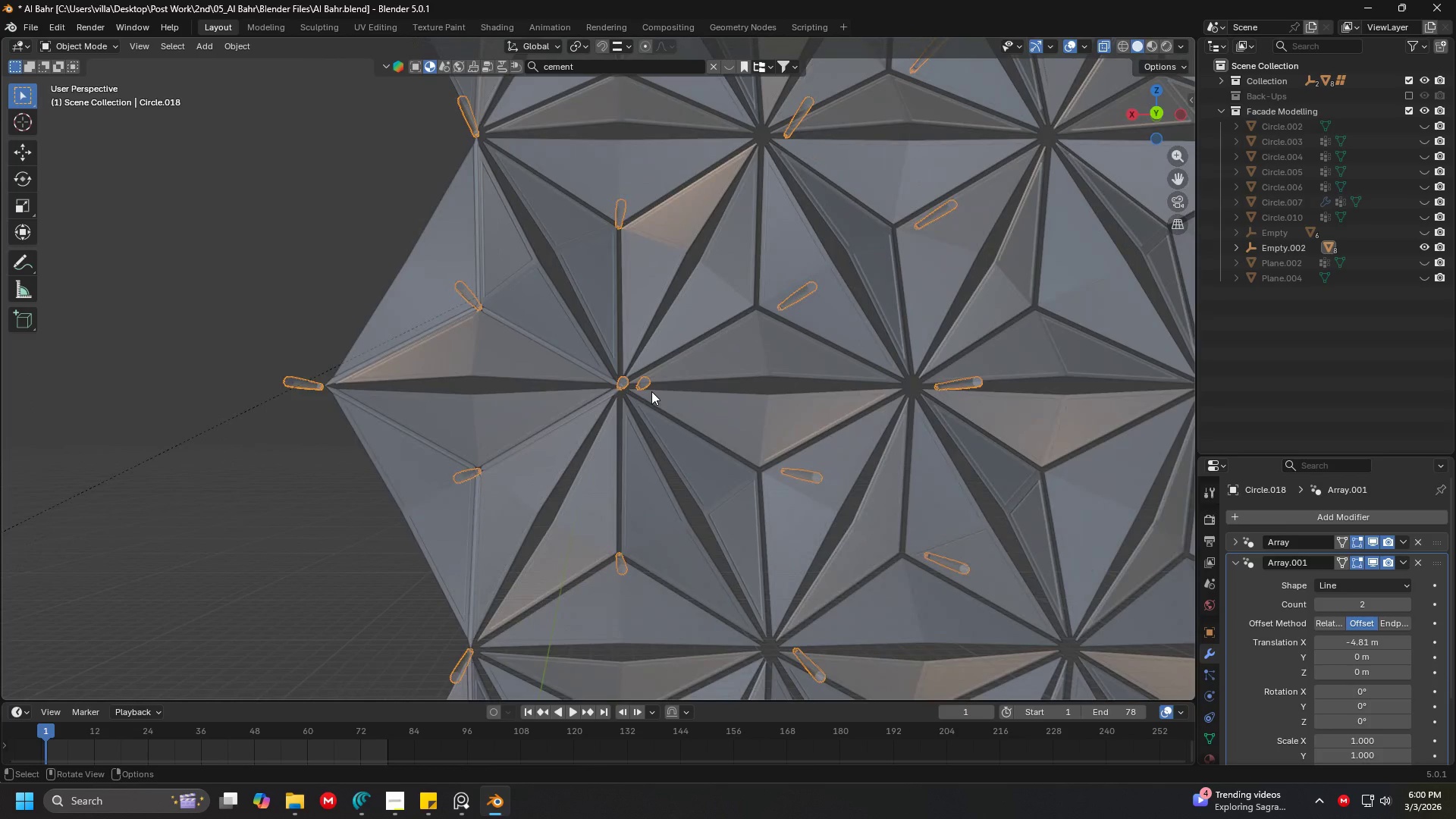 
scroll: coordinate [651, 391], scroll_direction: down, amount: 5.0
 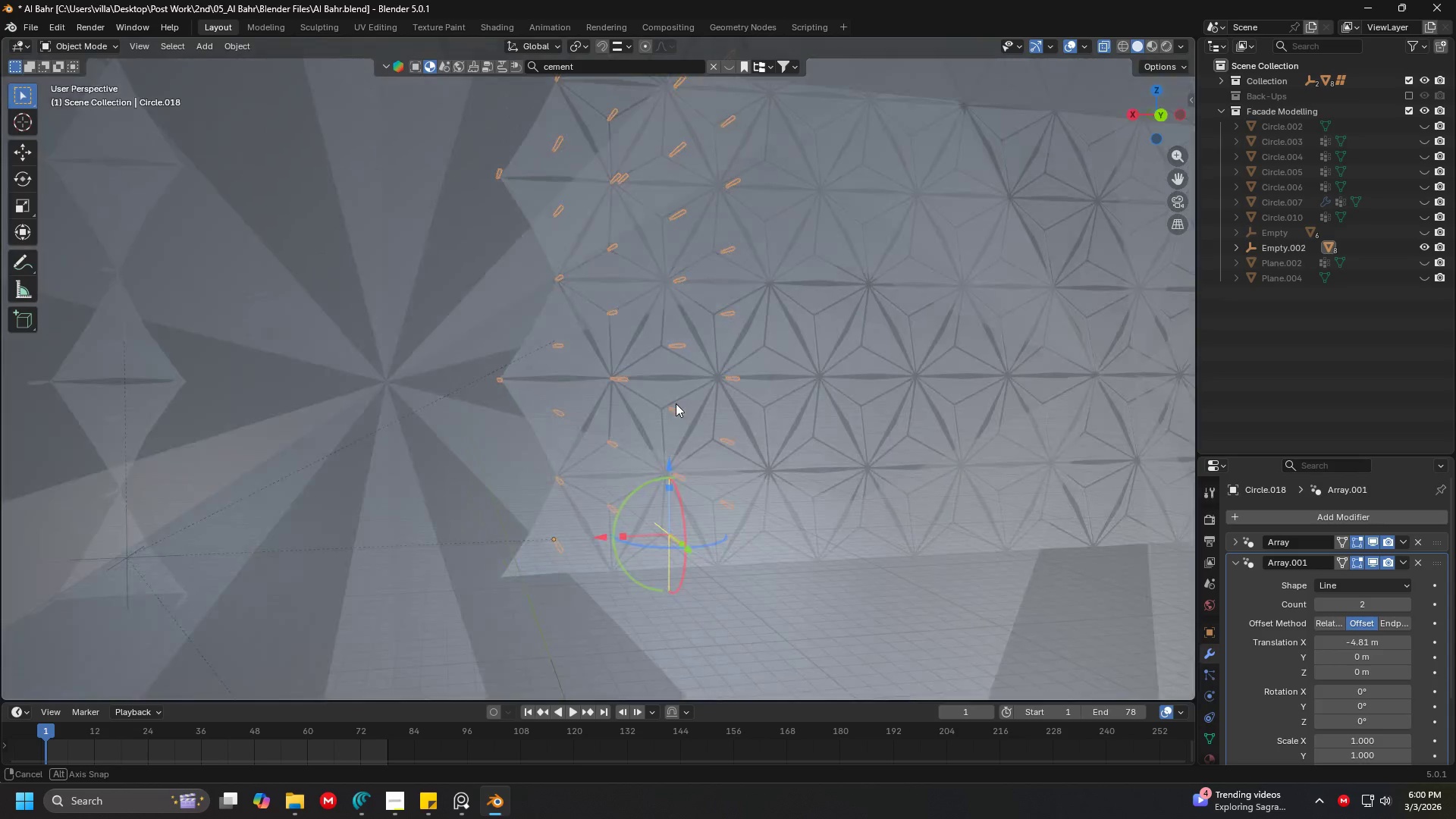 
scroll: coordinate [674, 403], scroll_direction: up, amount: 4.0
 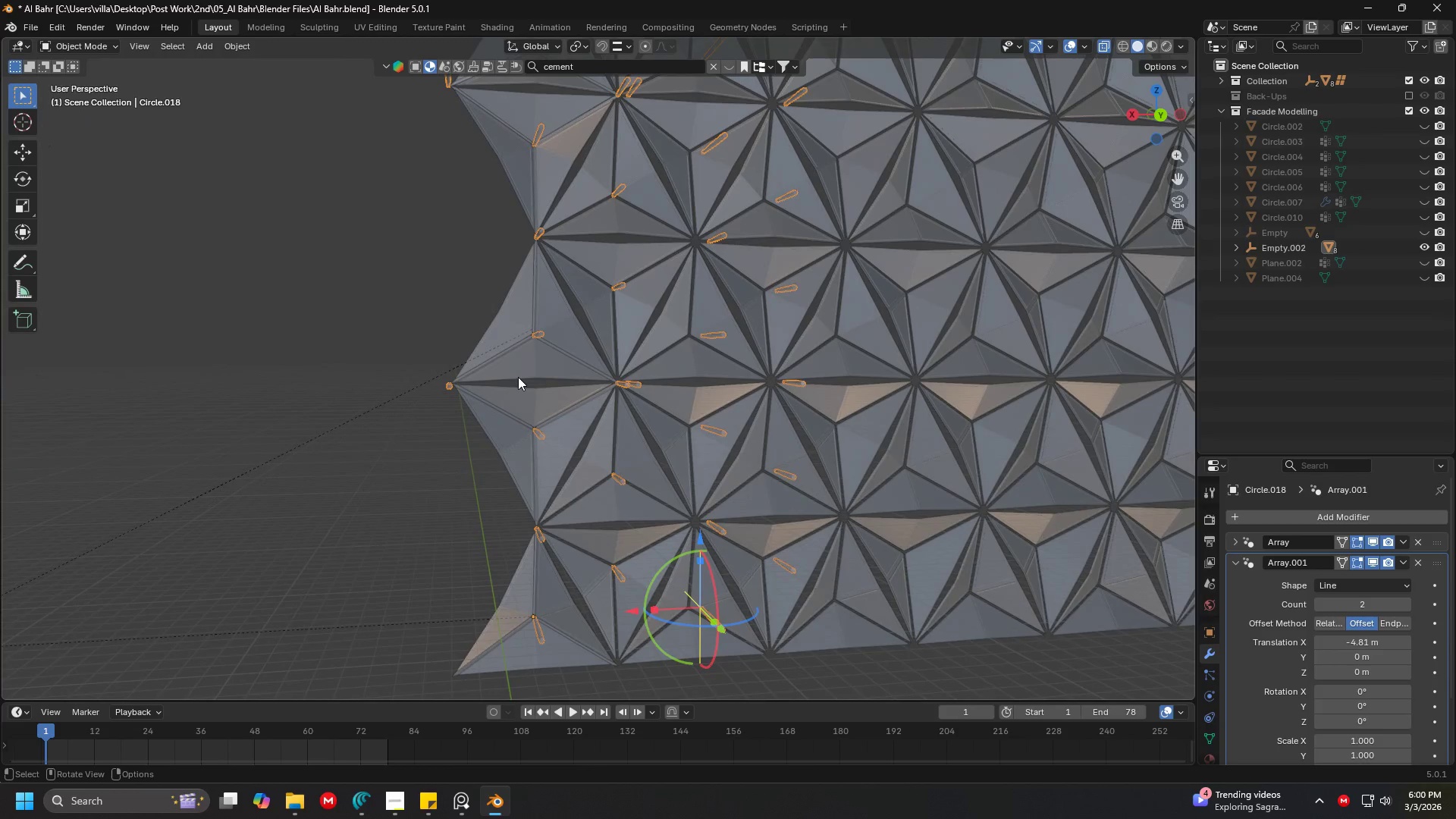 
key(Tab)
 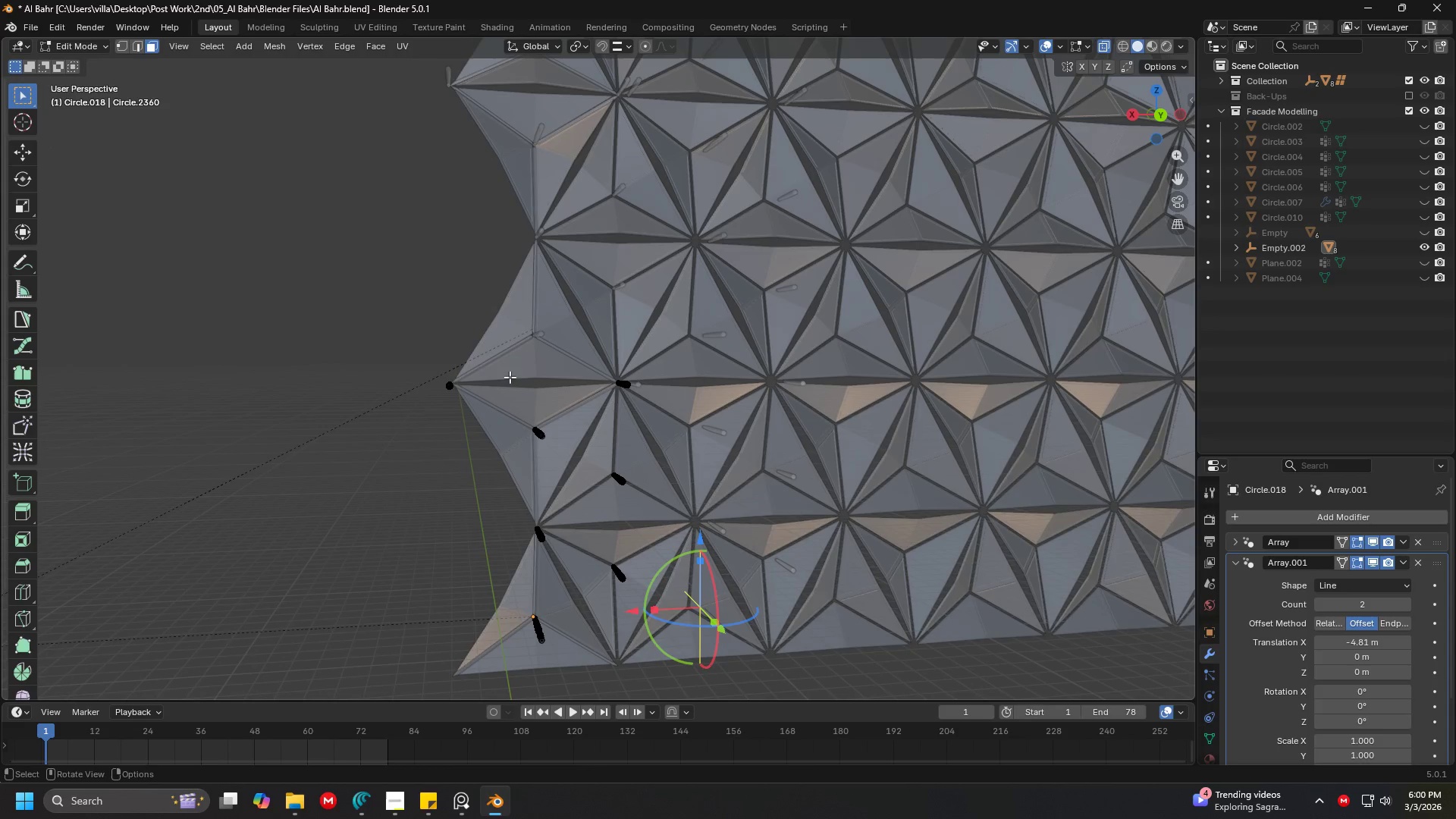 
key(Shift+ShiftLeft)
 